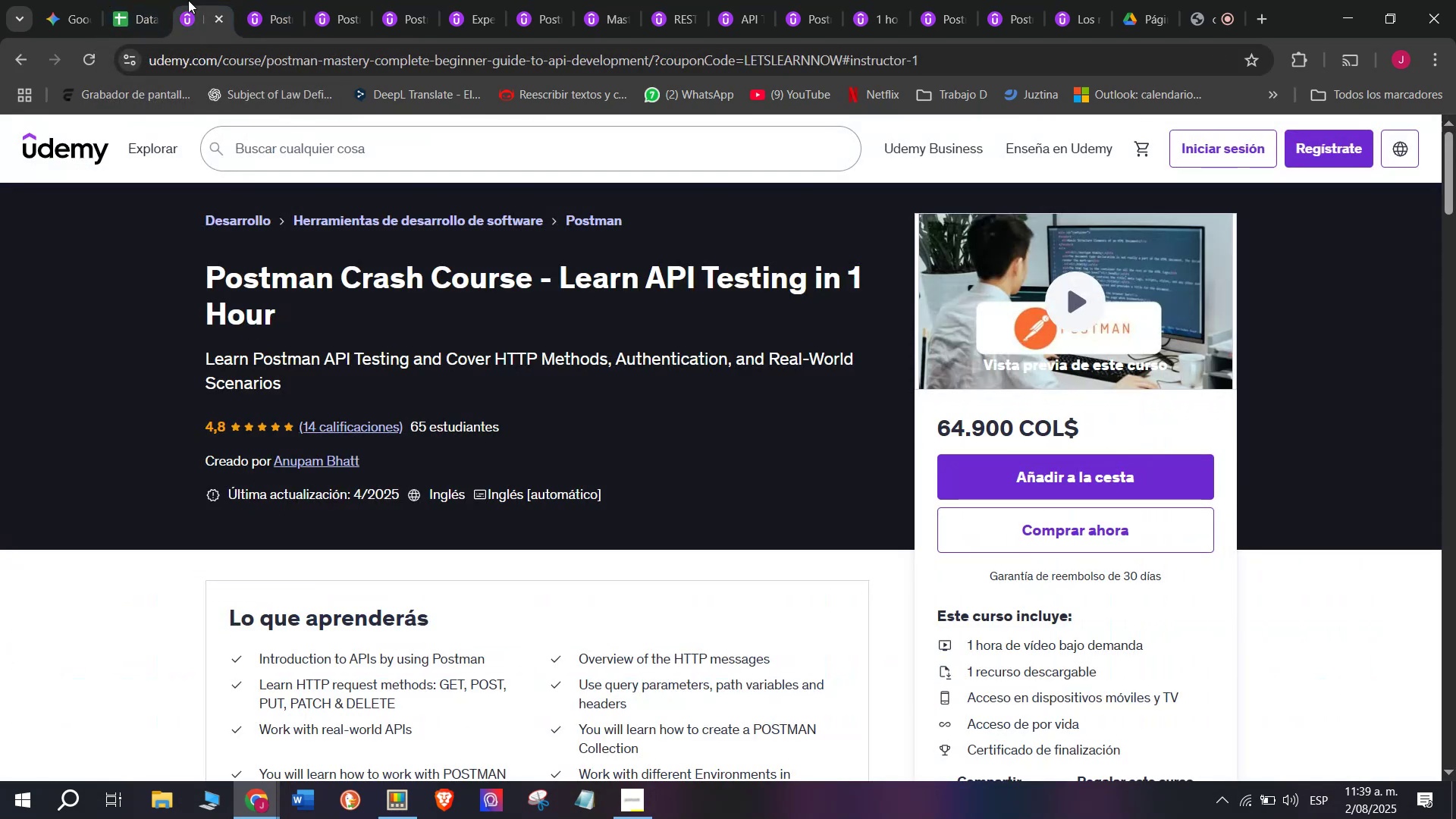 
left_click([152, 0])
 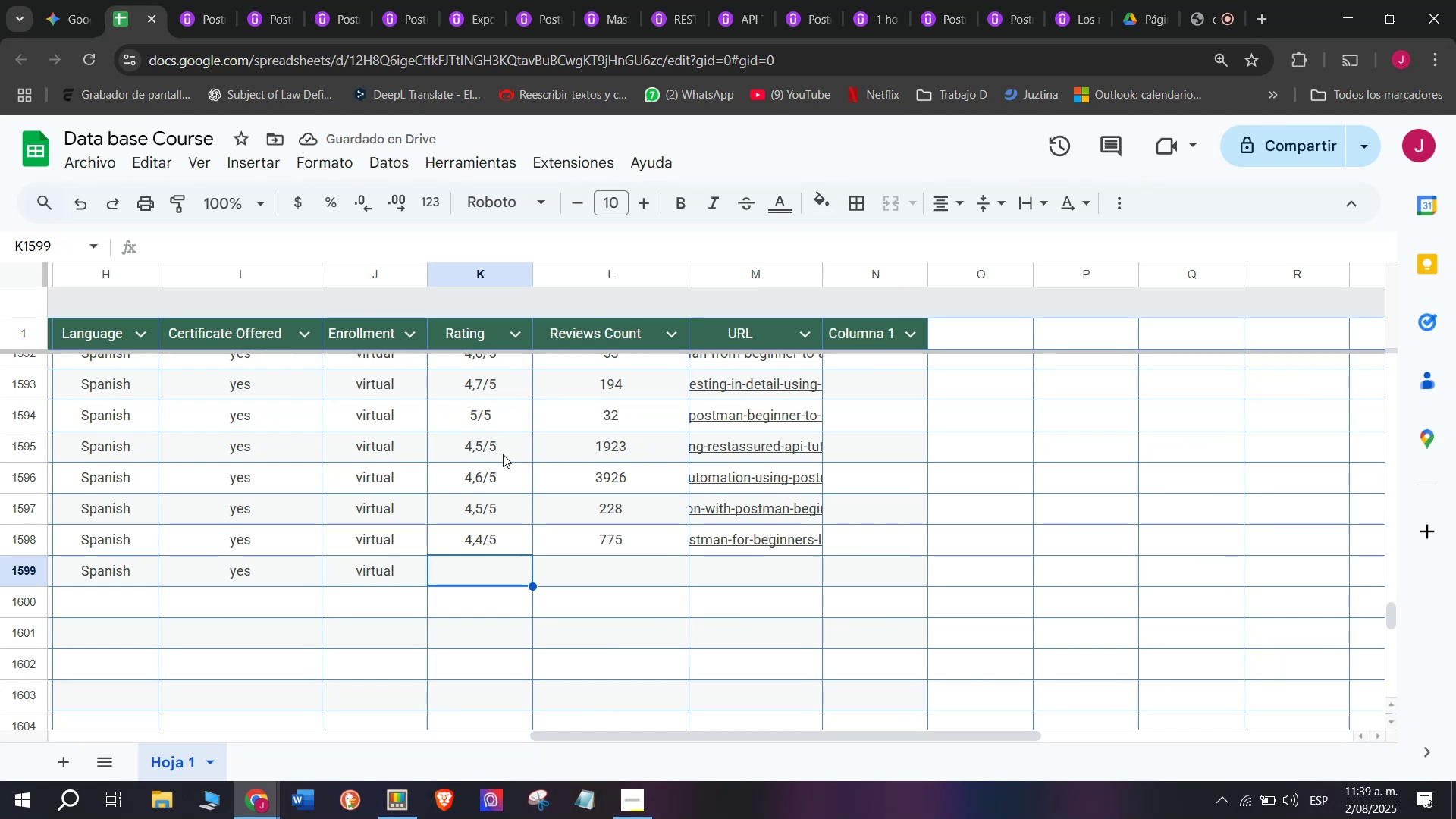 
left_click([507, 486])
 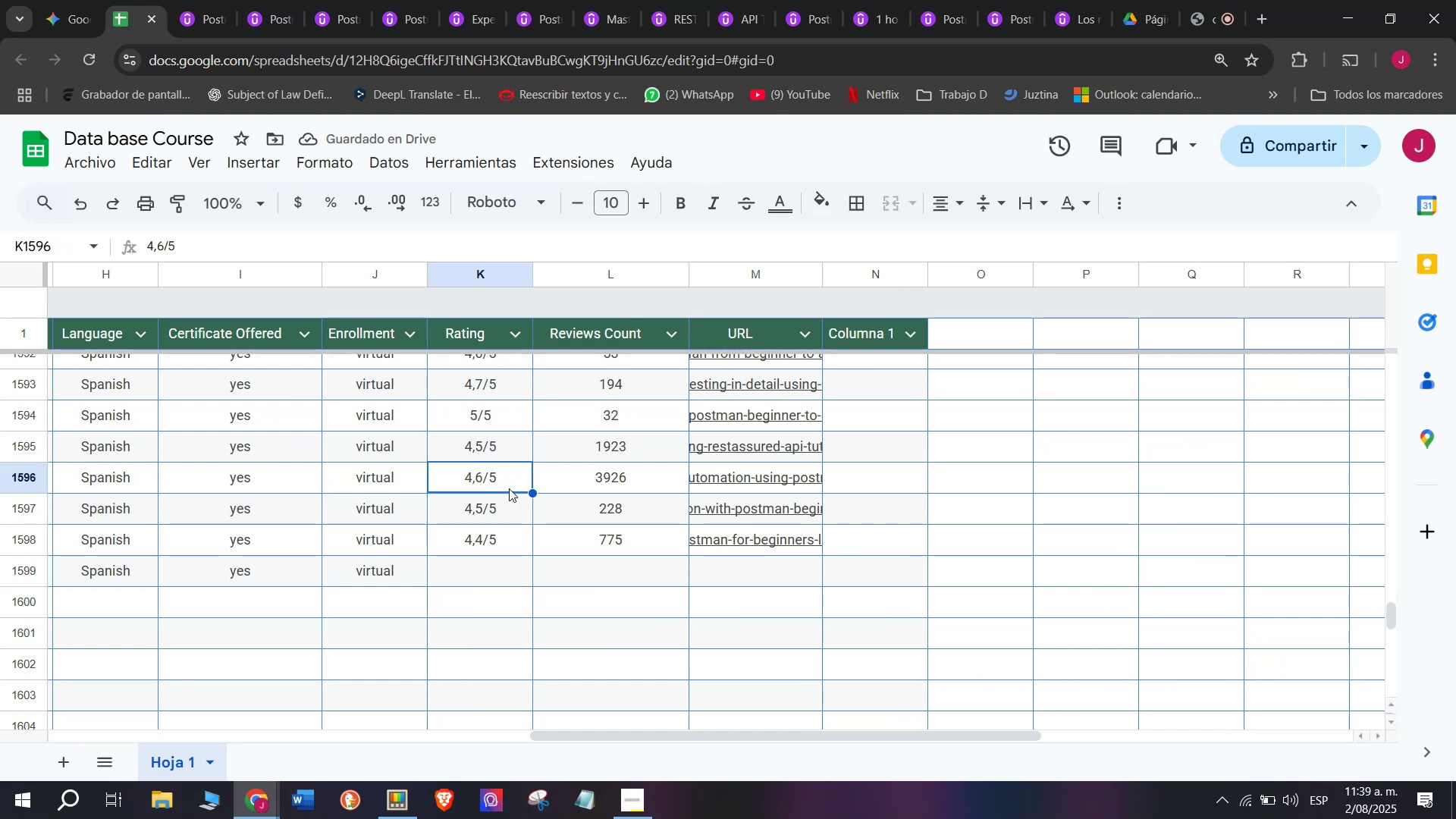 
key(Break)
 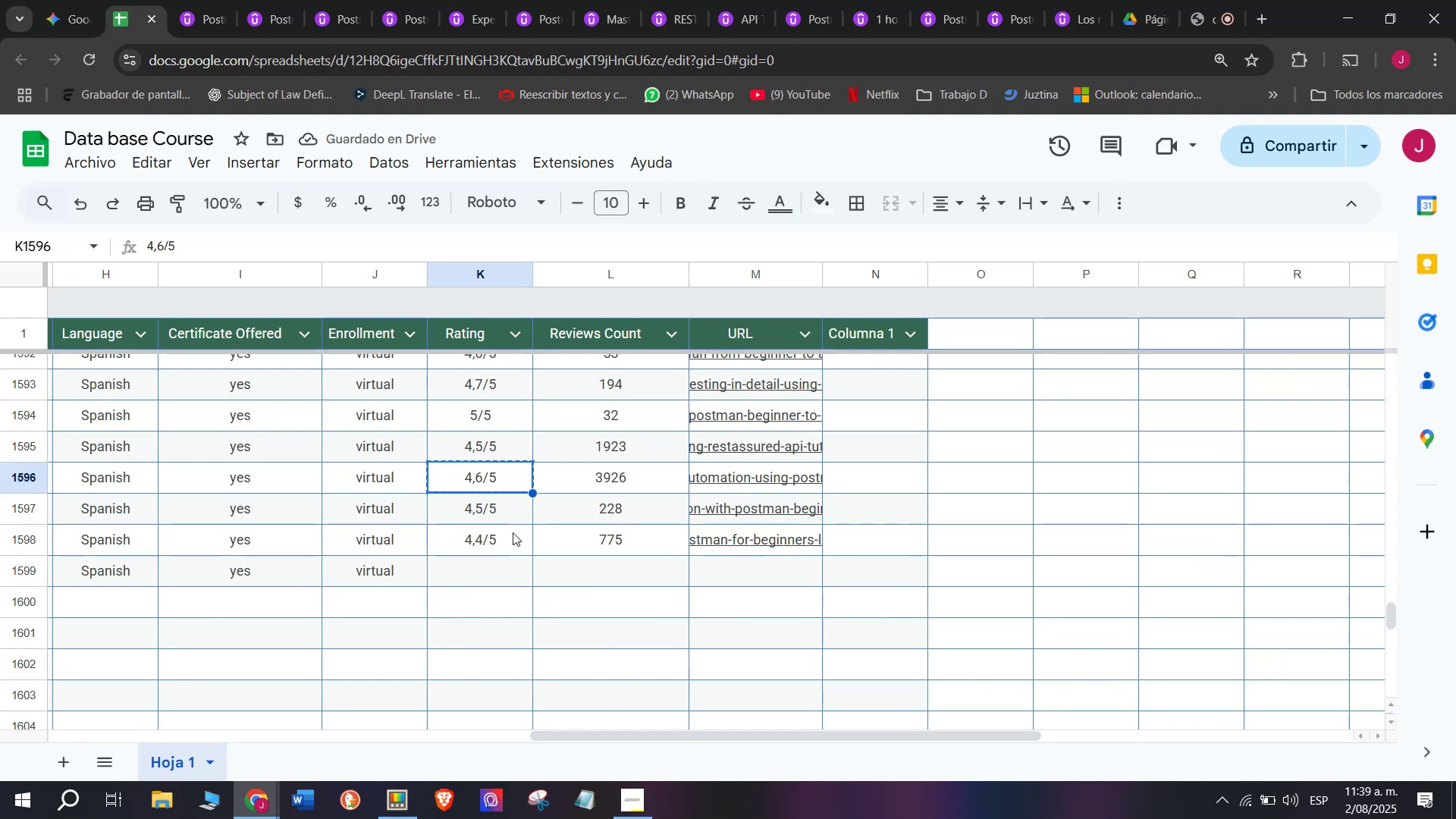 
key(Control+ControlLeft)
 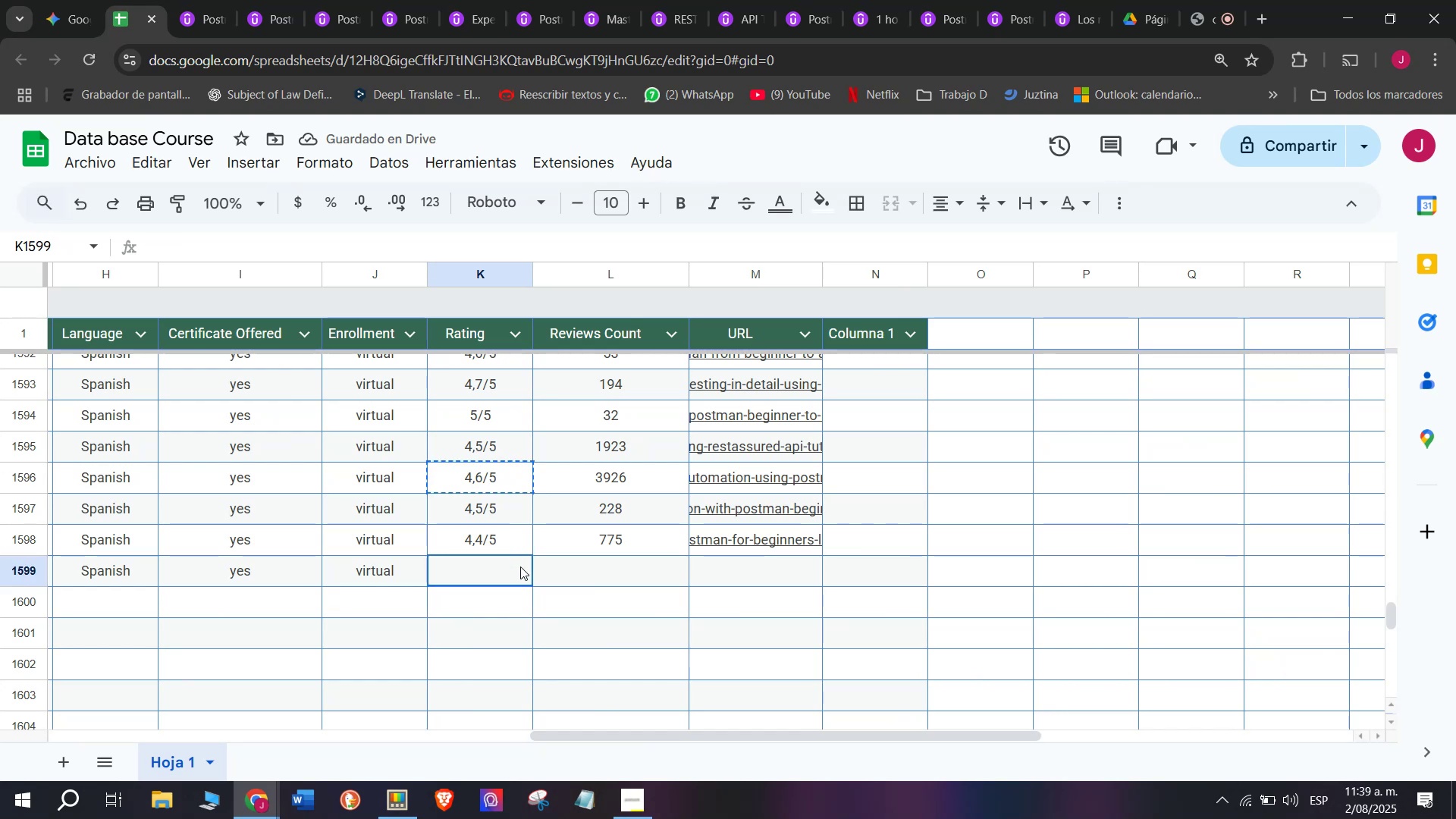 
key(Control+C)
 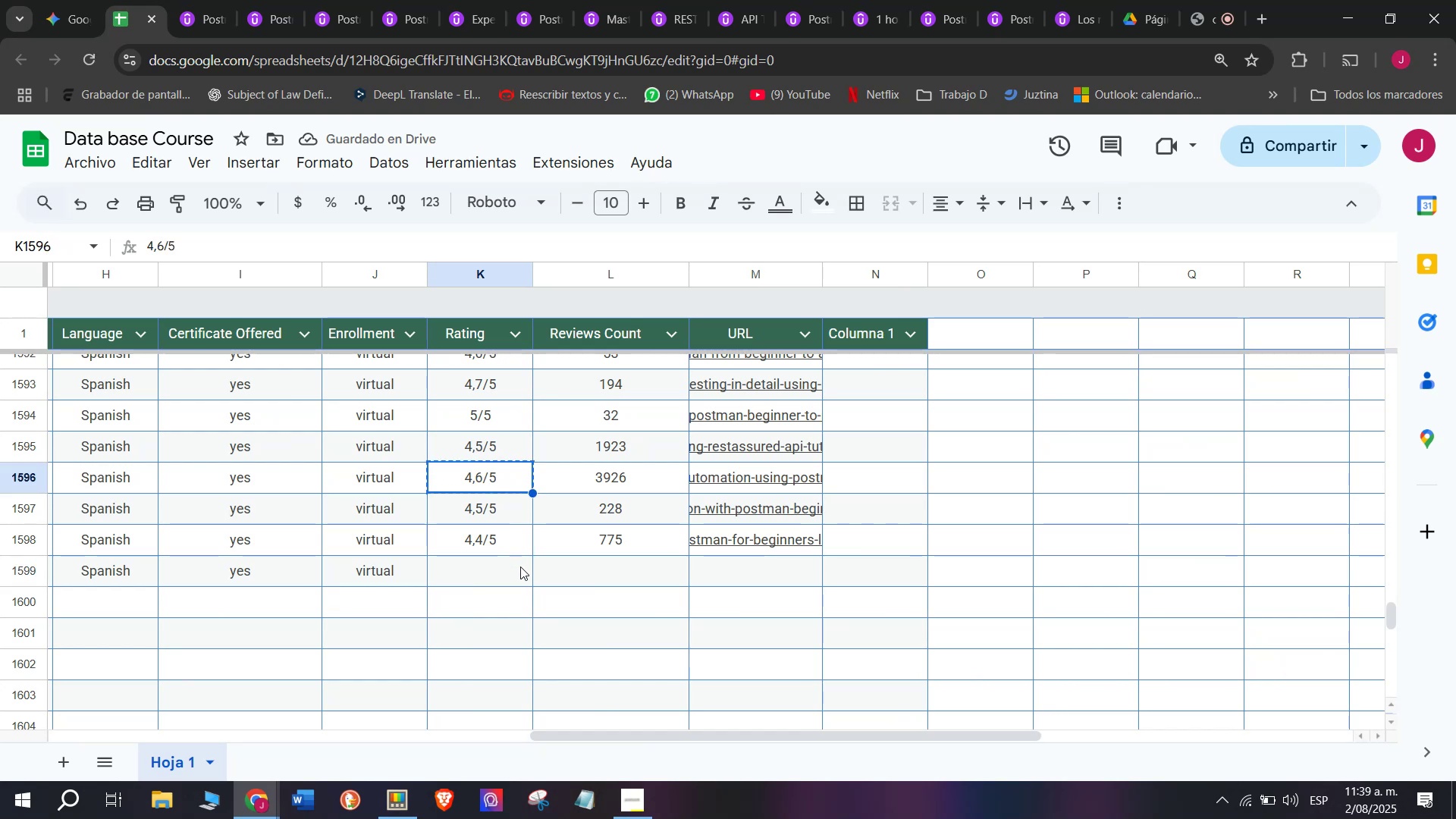 
left_click([520, 566])
 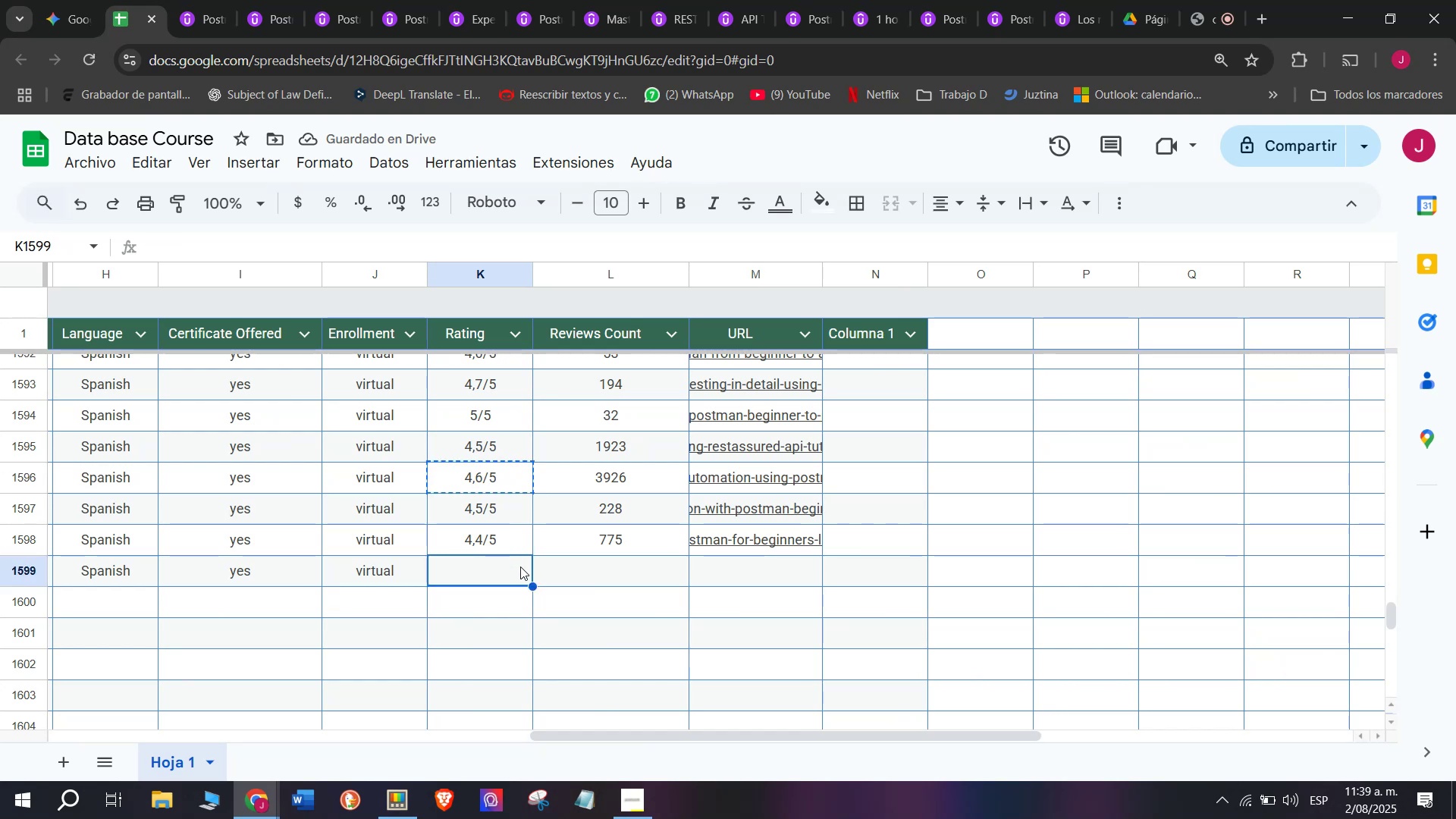 
key(Control+ControlLeft)
 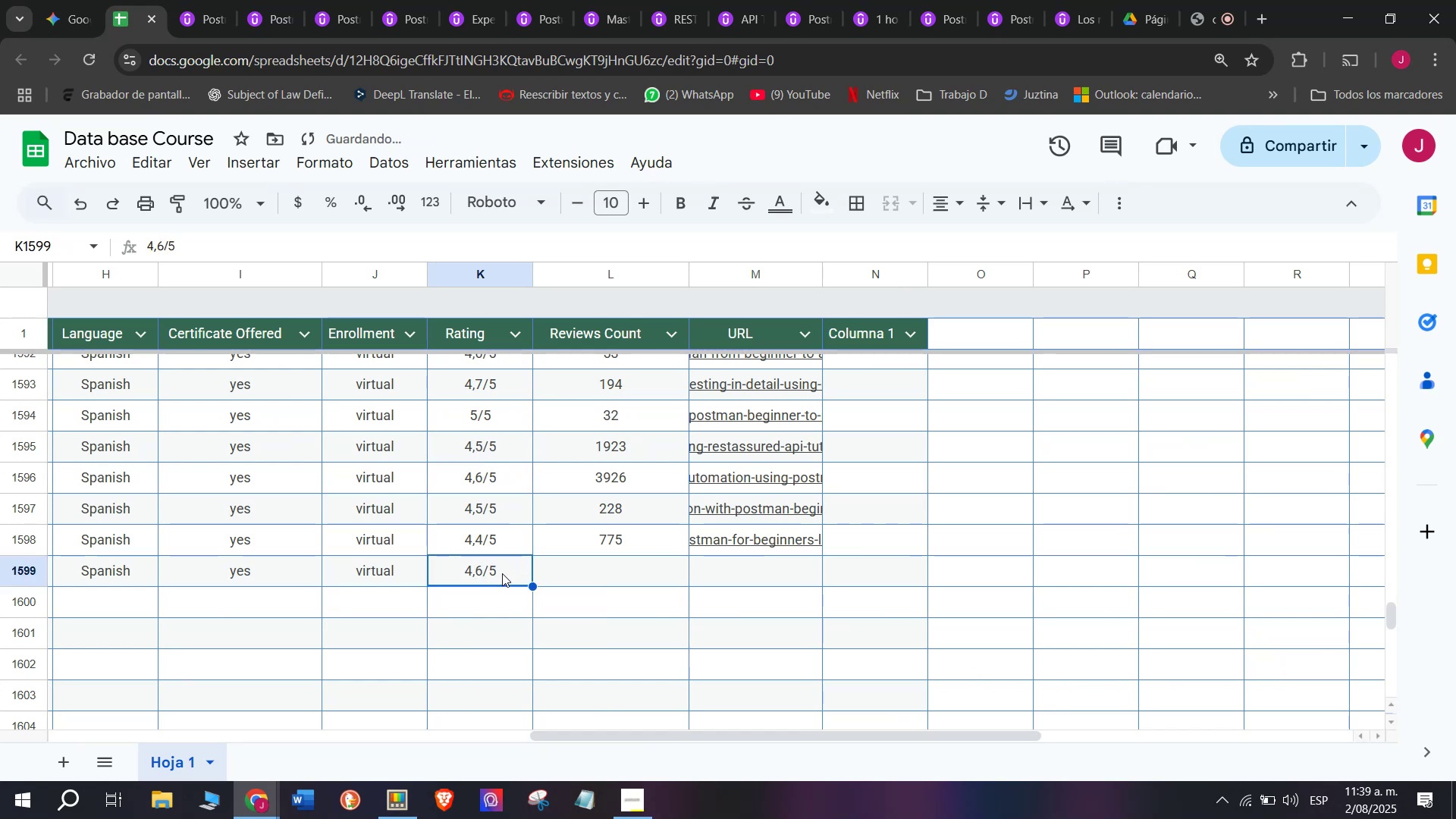 
key(Z)
 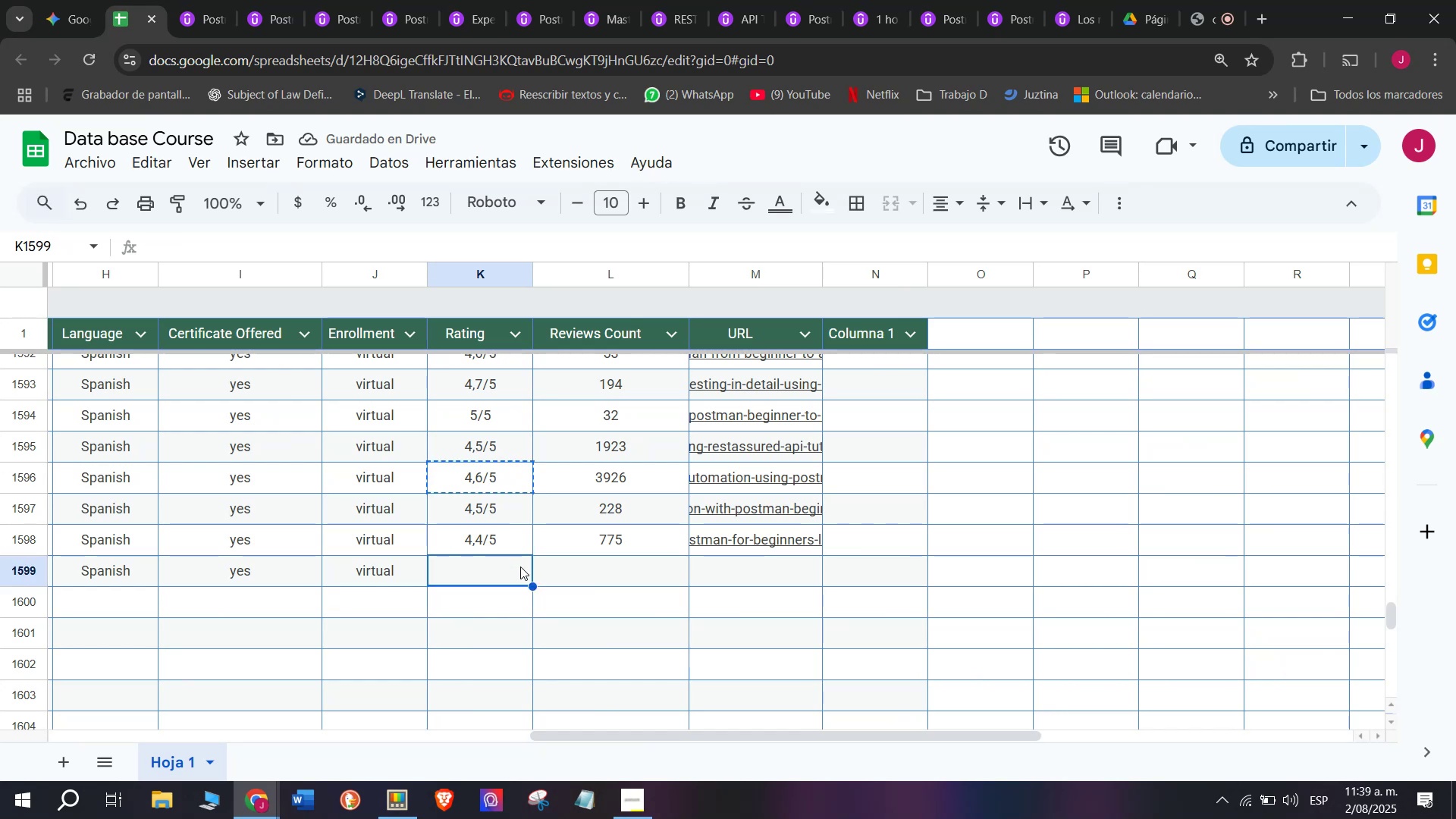 
key(Control+V)
 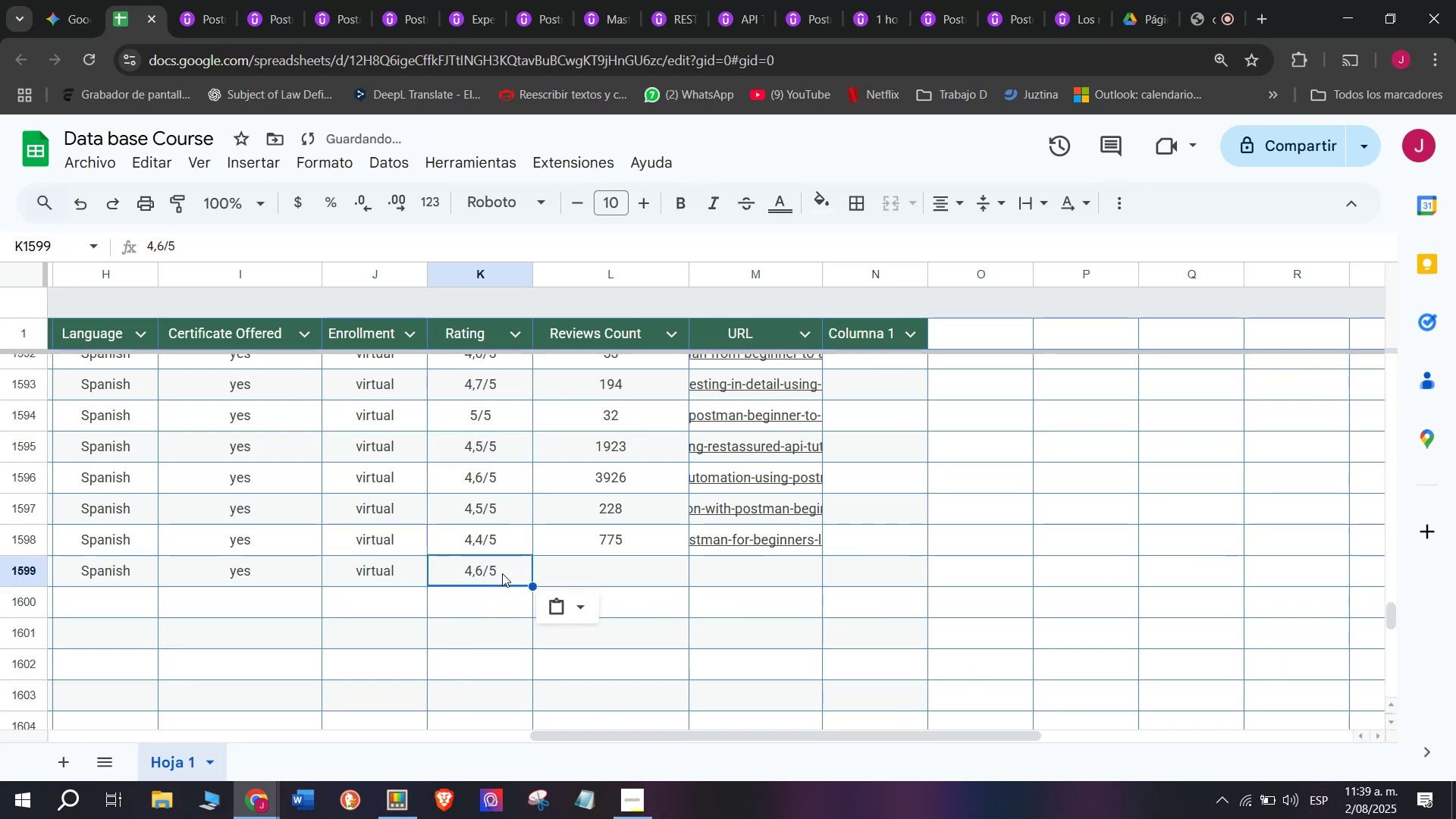 
double_click([502, 573])
 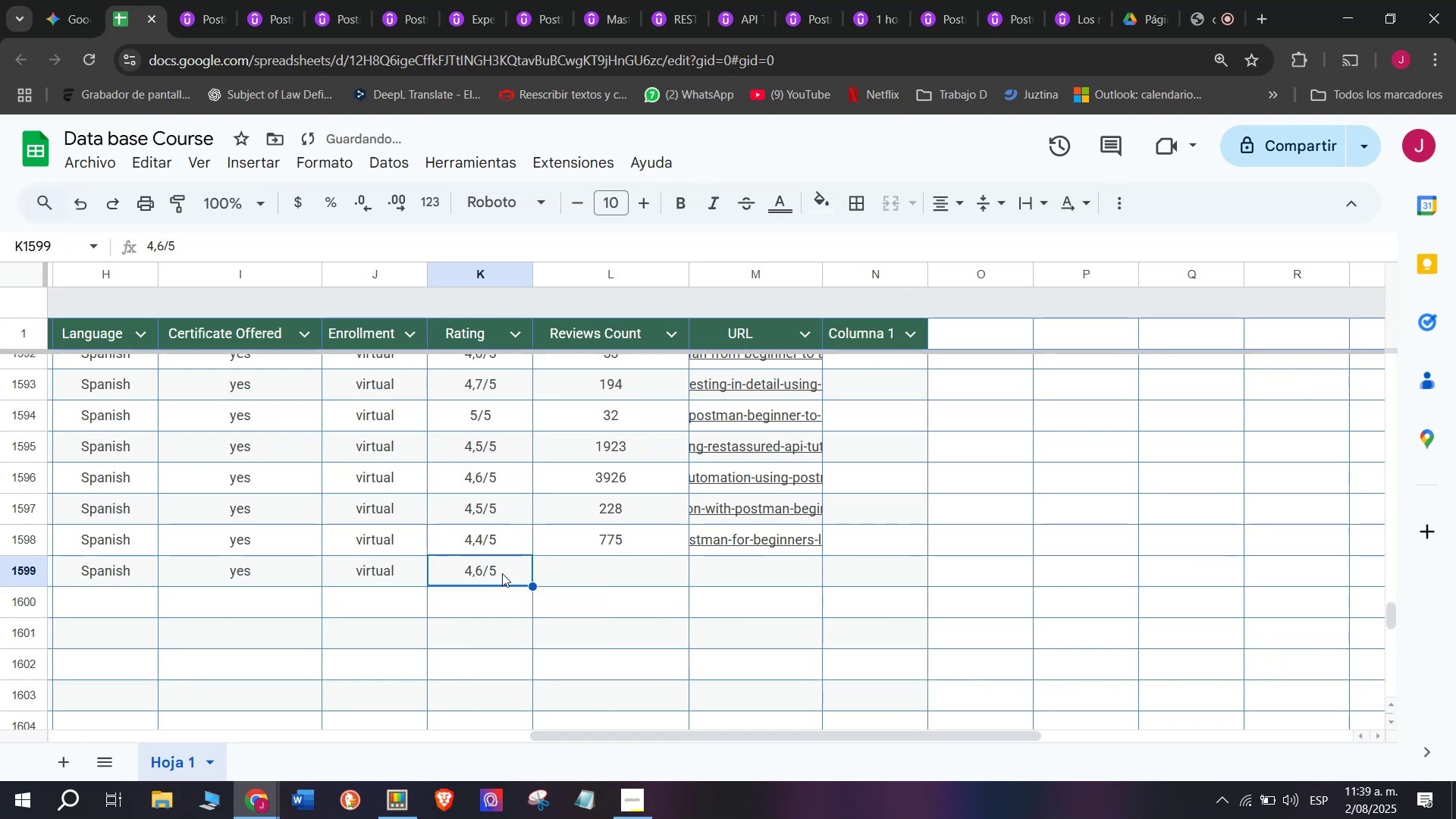 
triple_click([502, 573])
 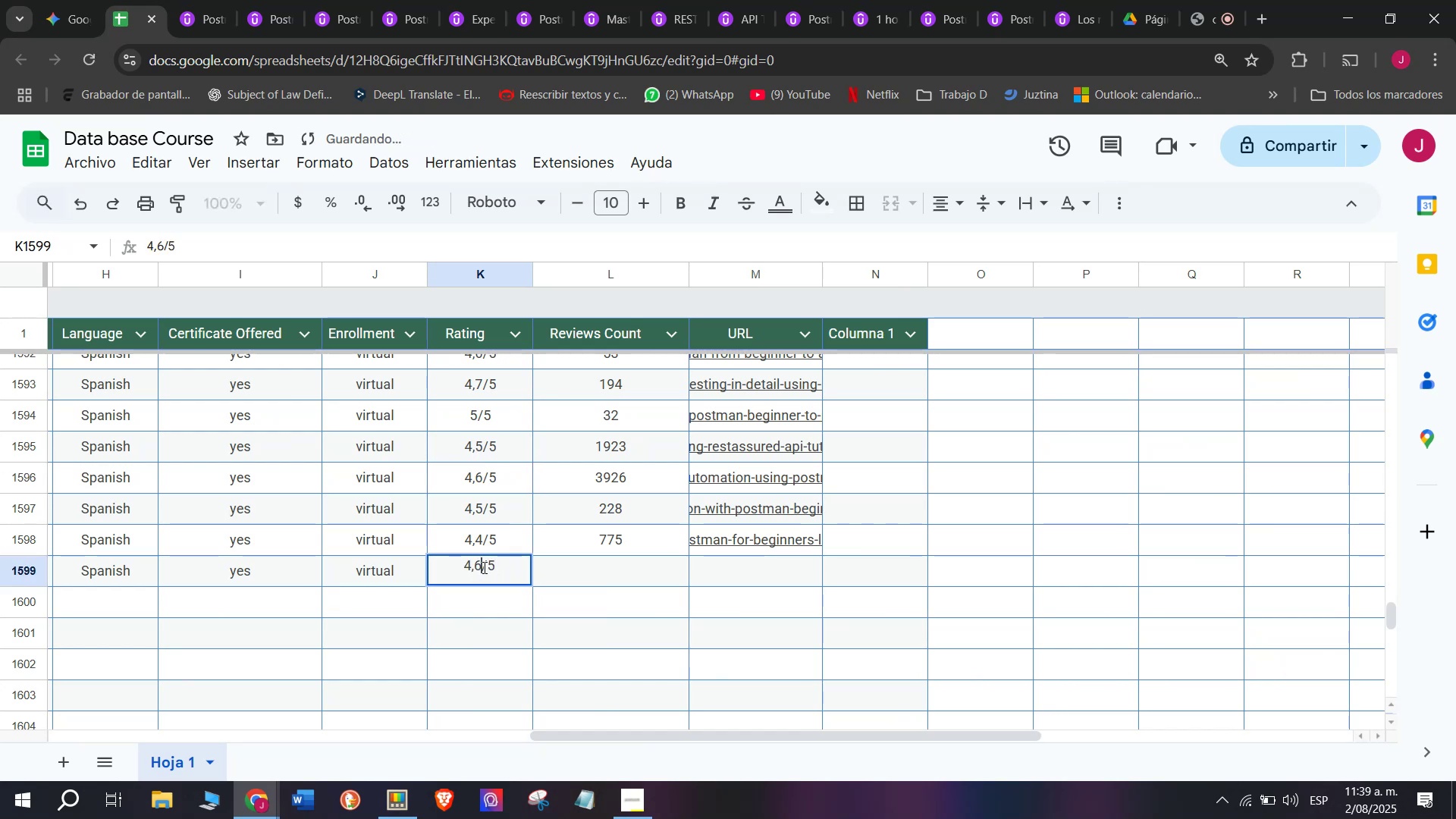 
double_click([483, 567])
 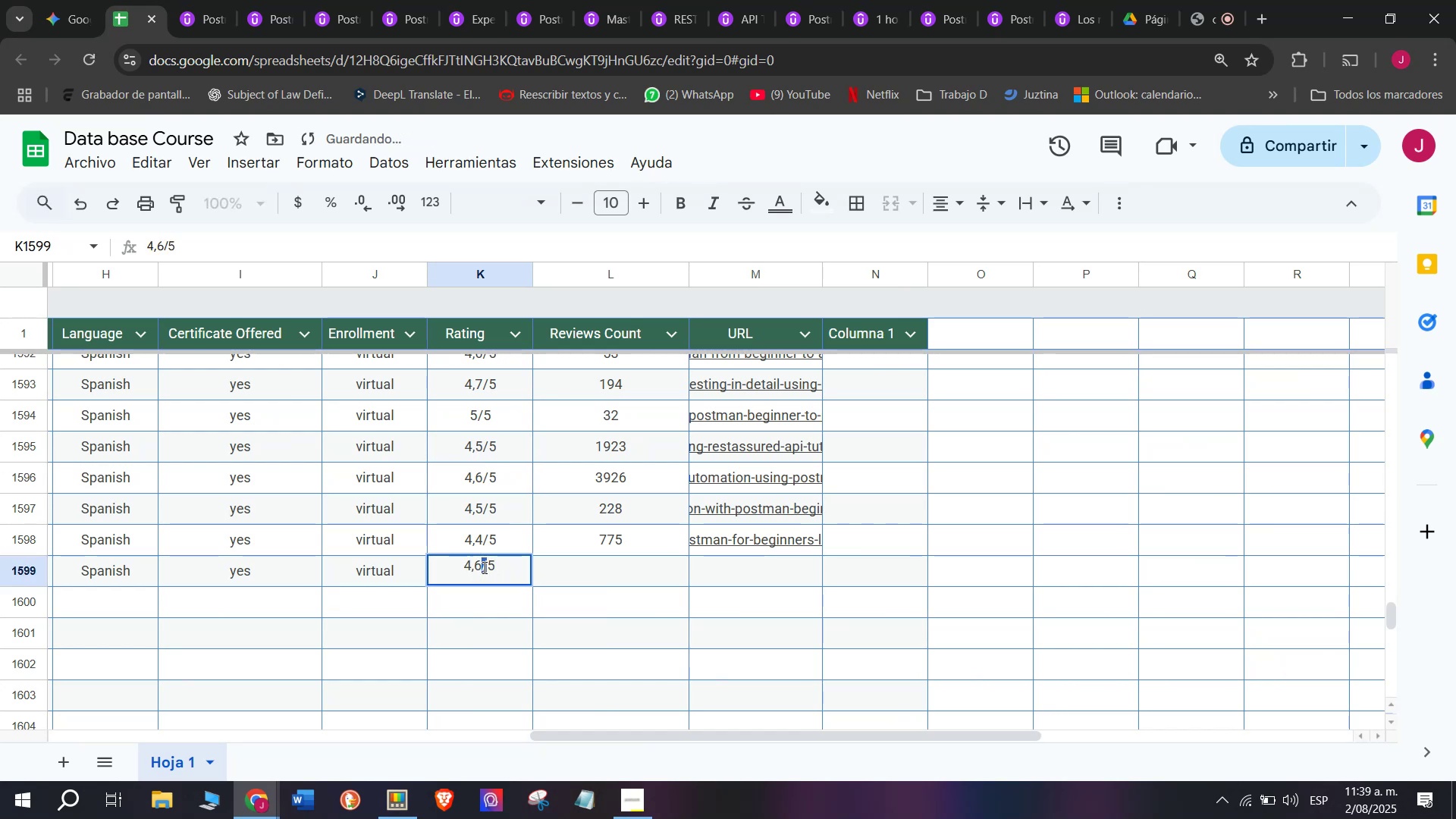 
triple_click([483, 567])
 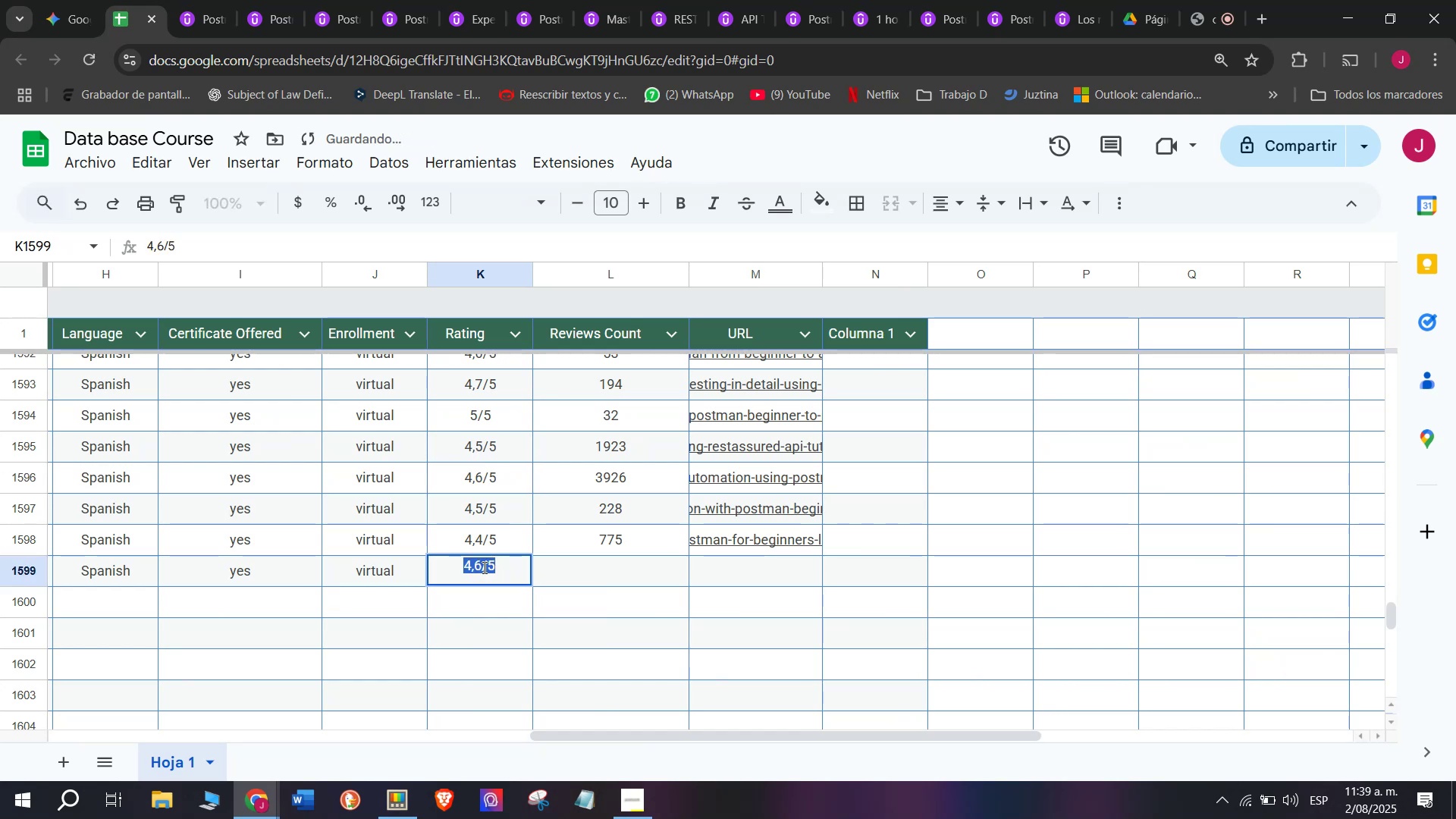 
triple_click([483, 567])
 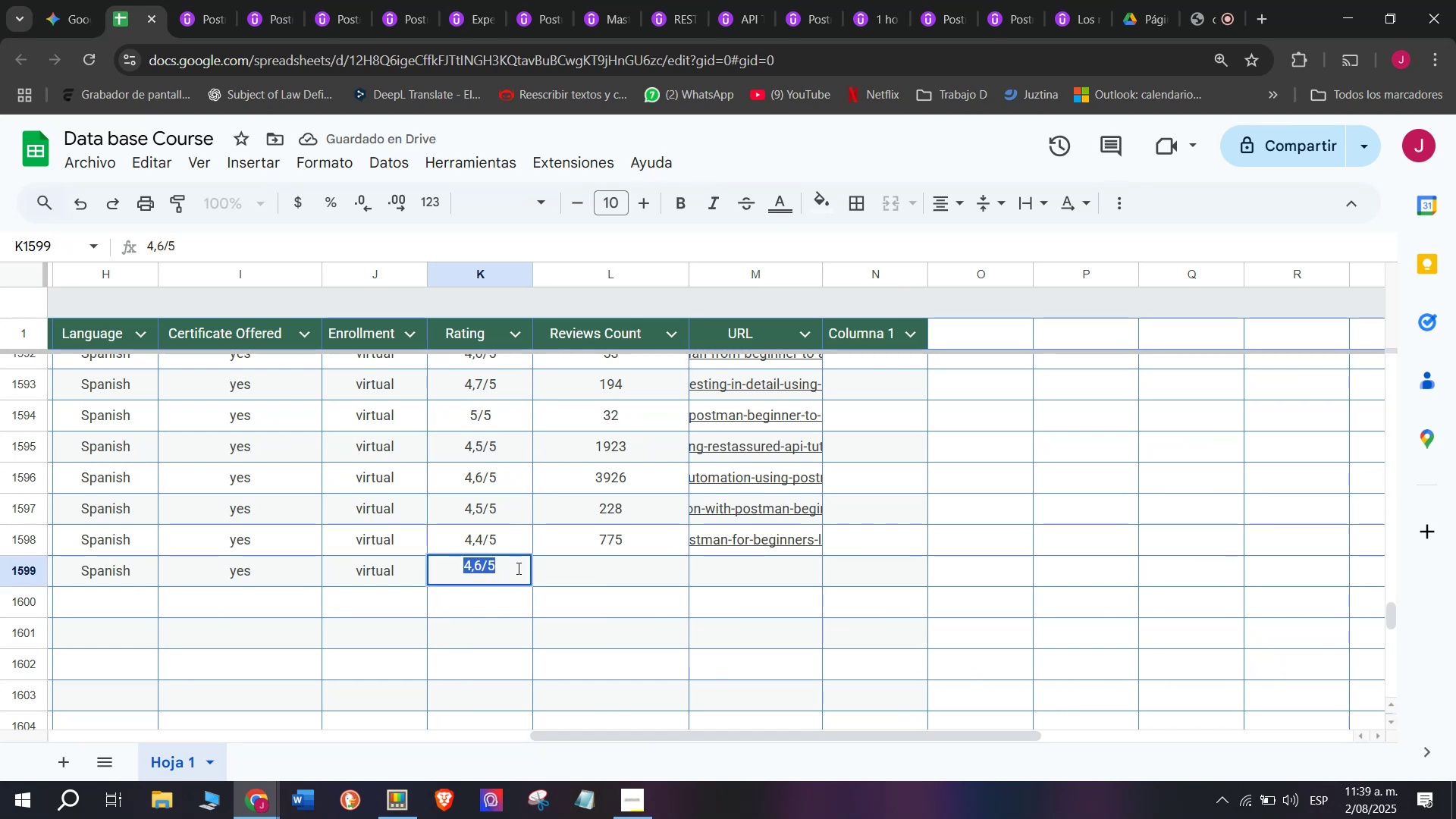 
triple_click([517, 568])
 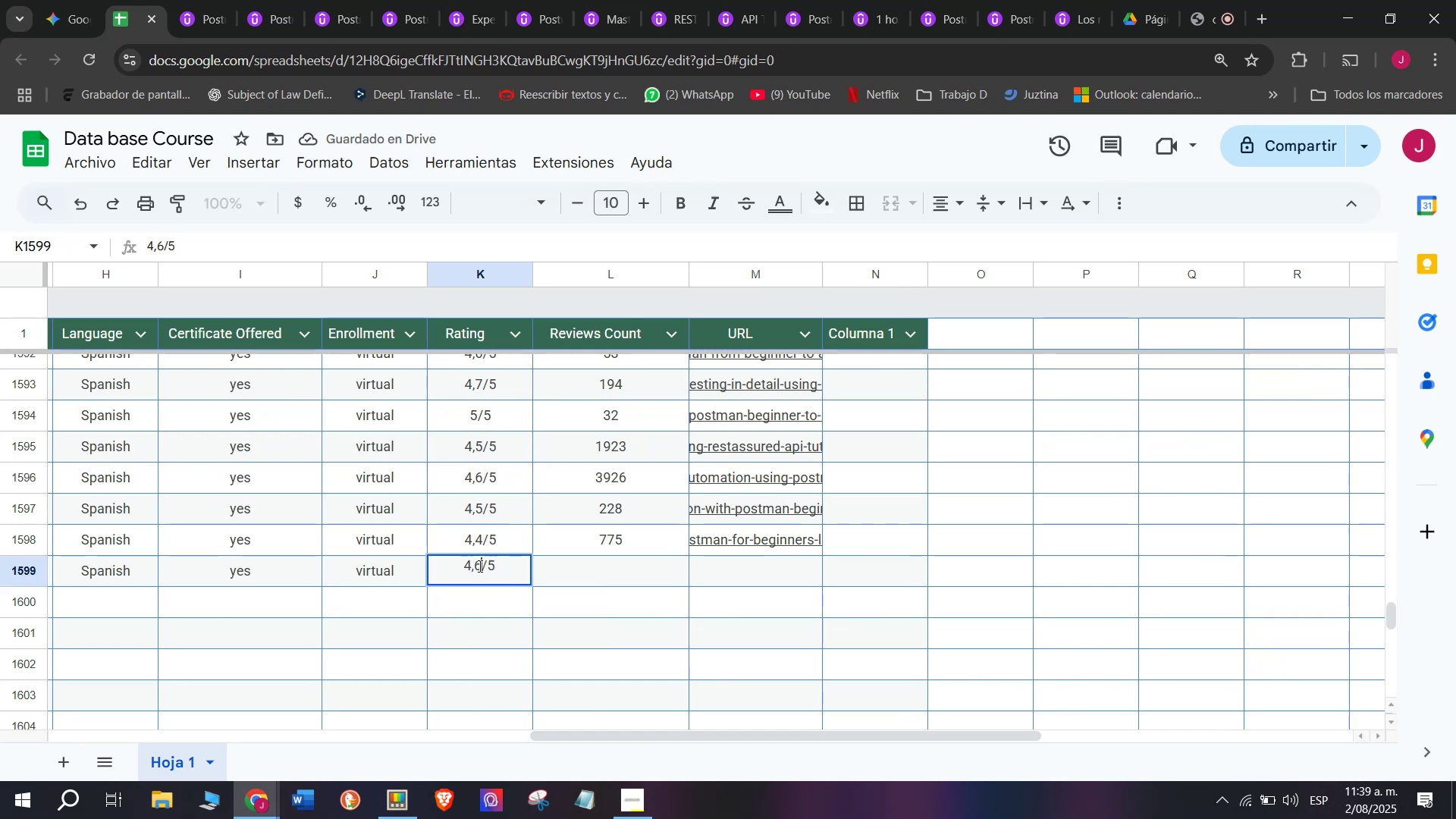 
key(Backspace)
 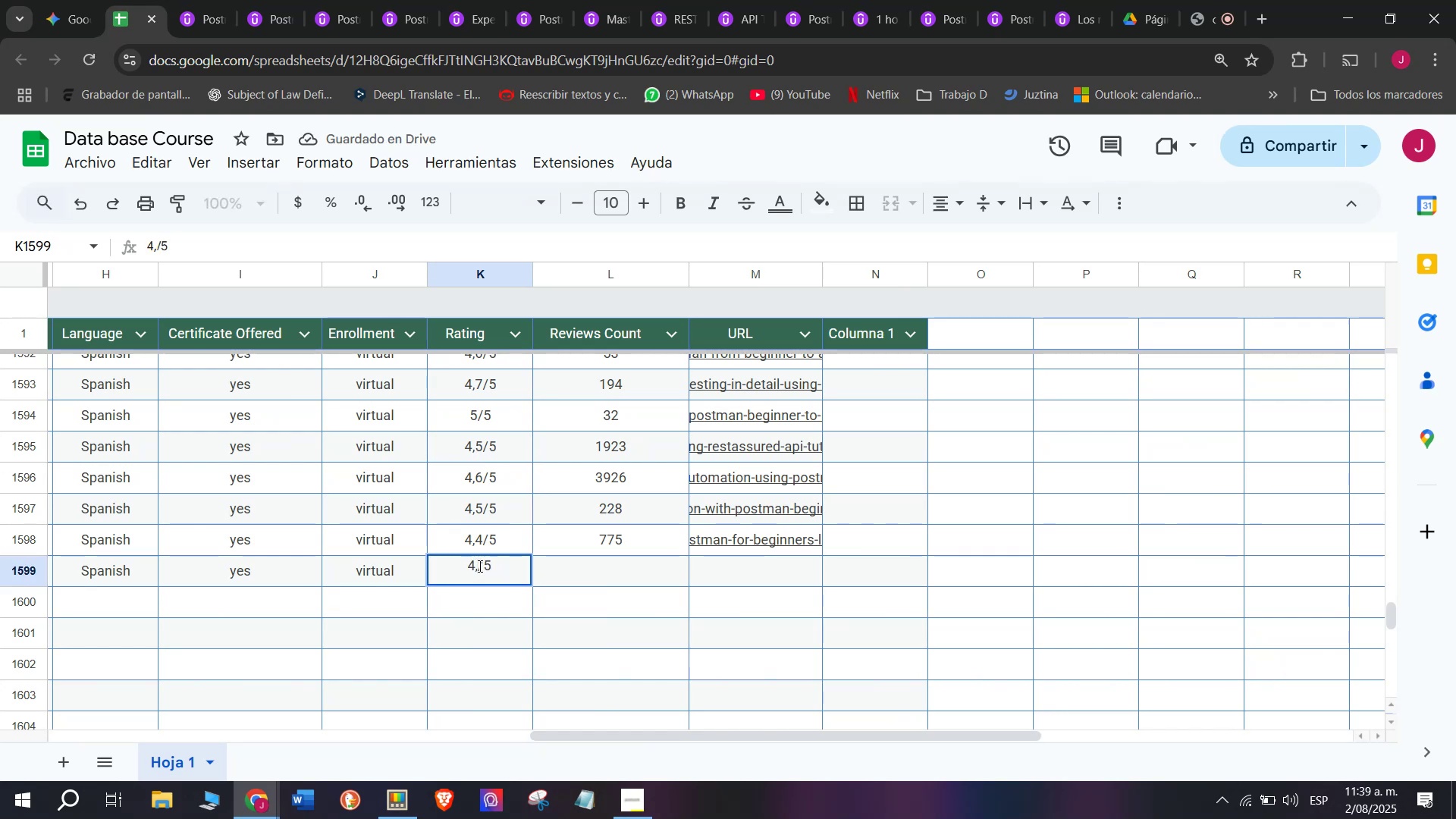 
key(Q)
 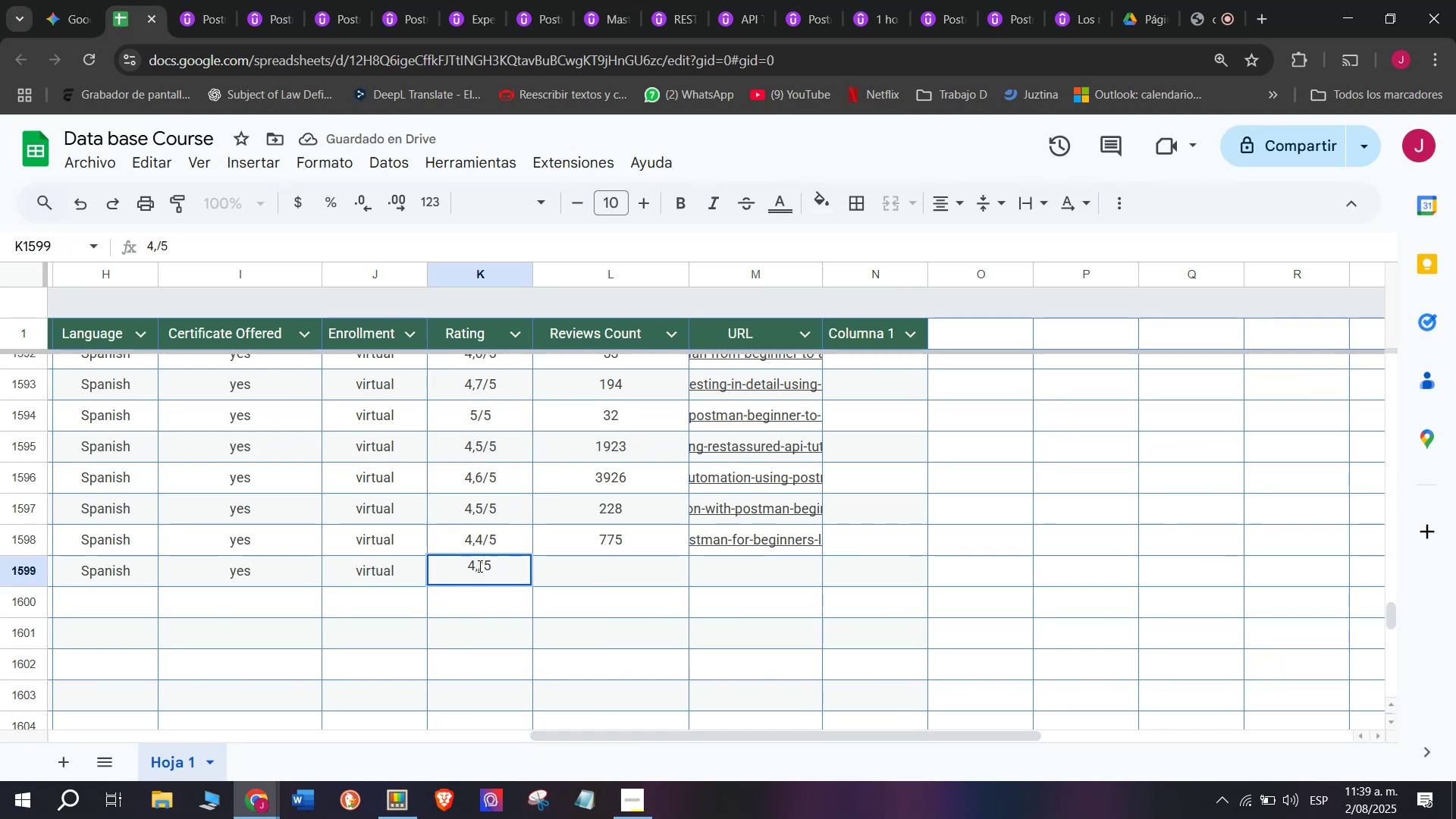 
key(8)
 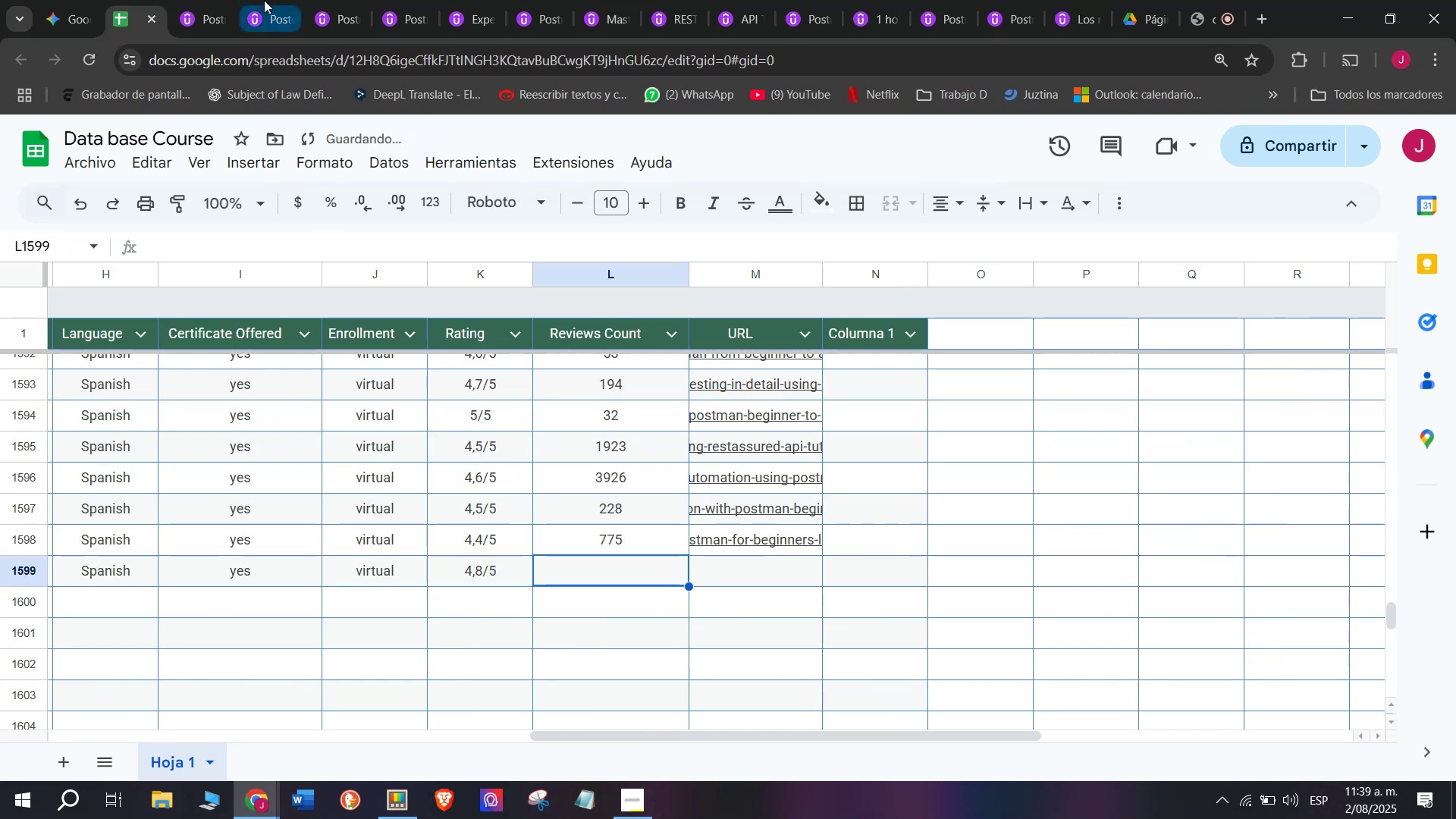 
double_click([228, 0])
 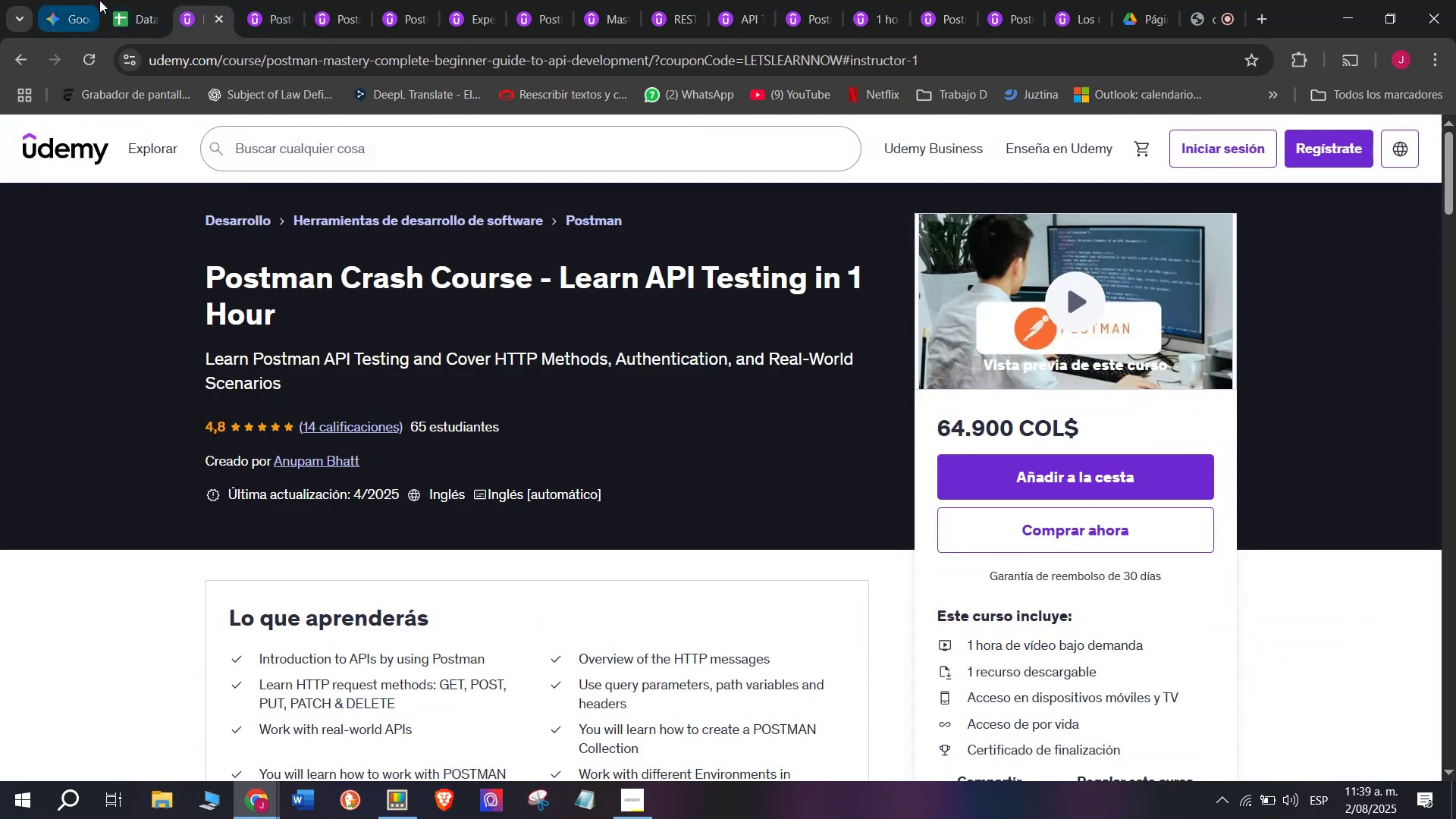 
left_click([113, 0])
 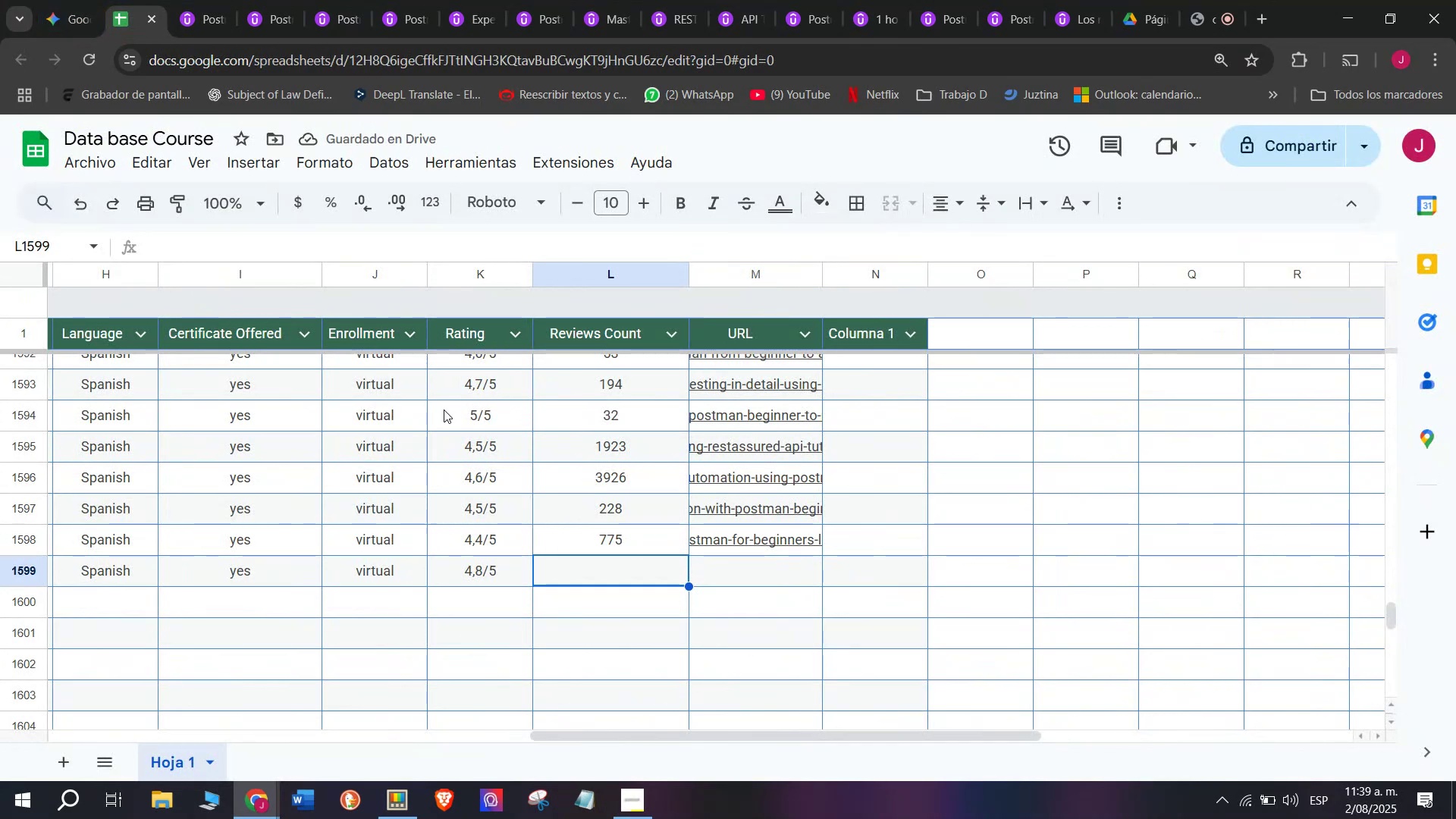 
type(14)
 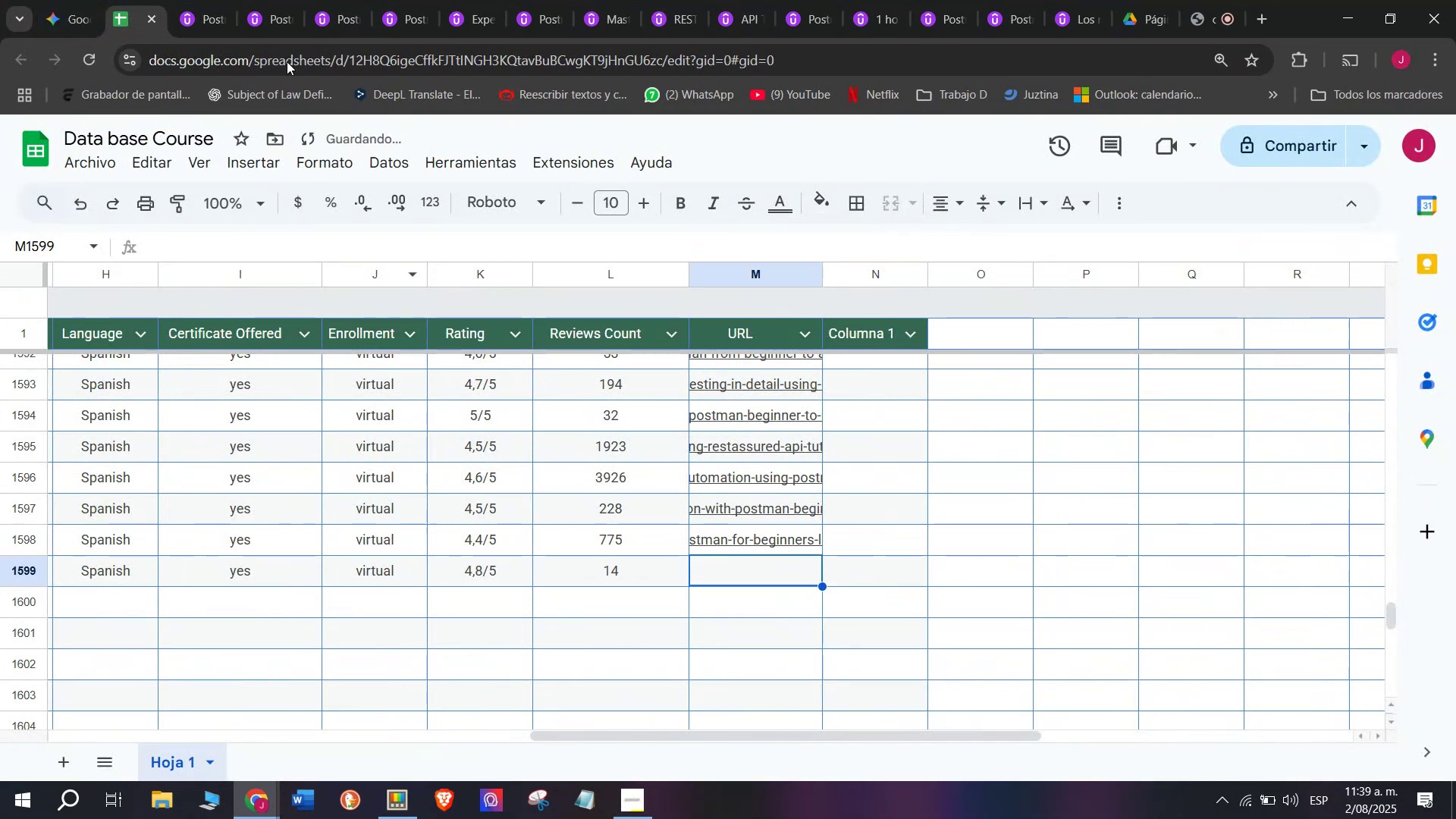 
left_click([181, 0])
 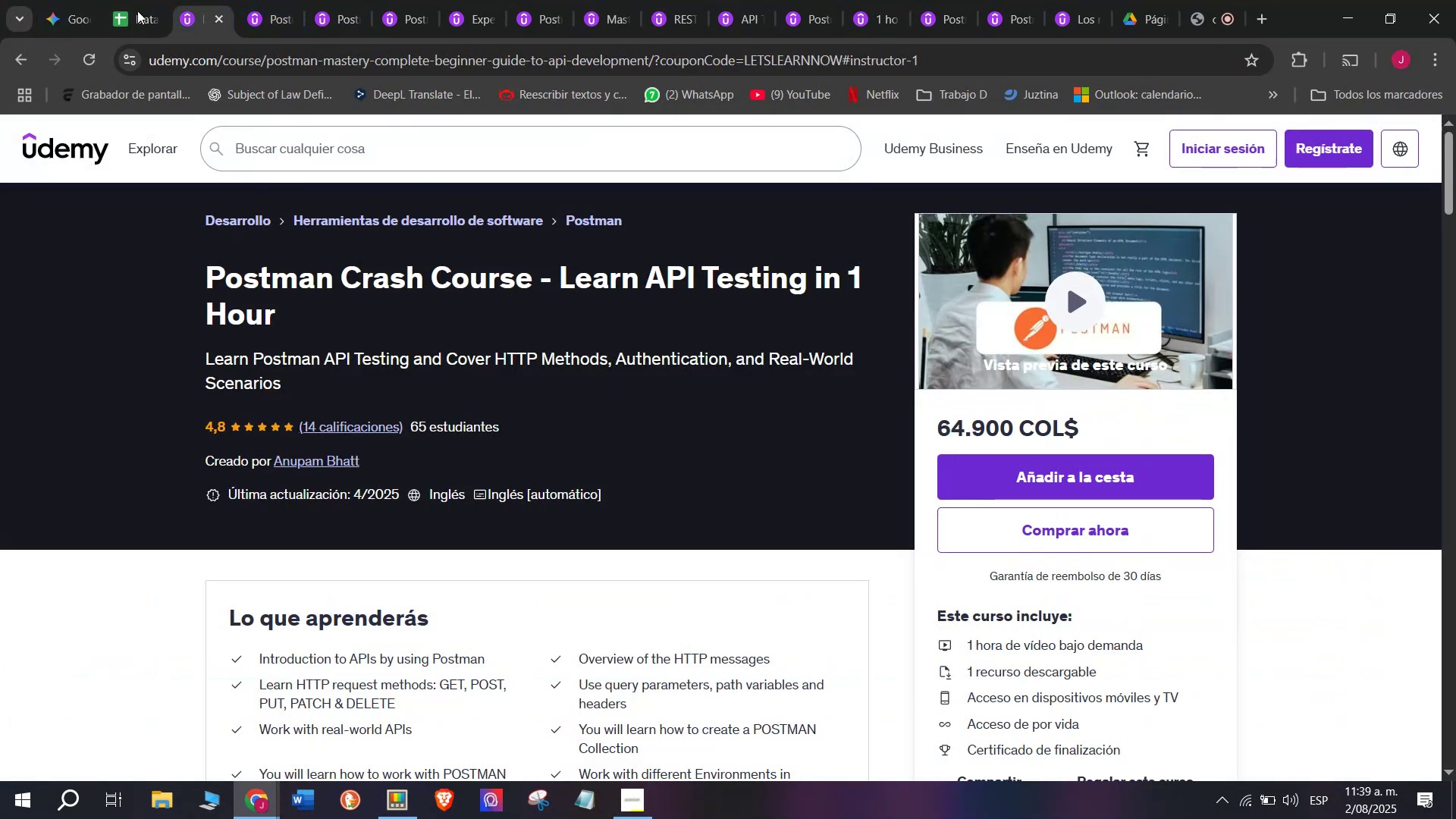 
left_click([133, 0])
 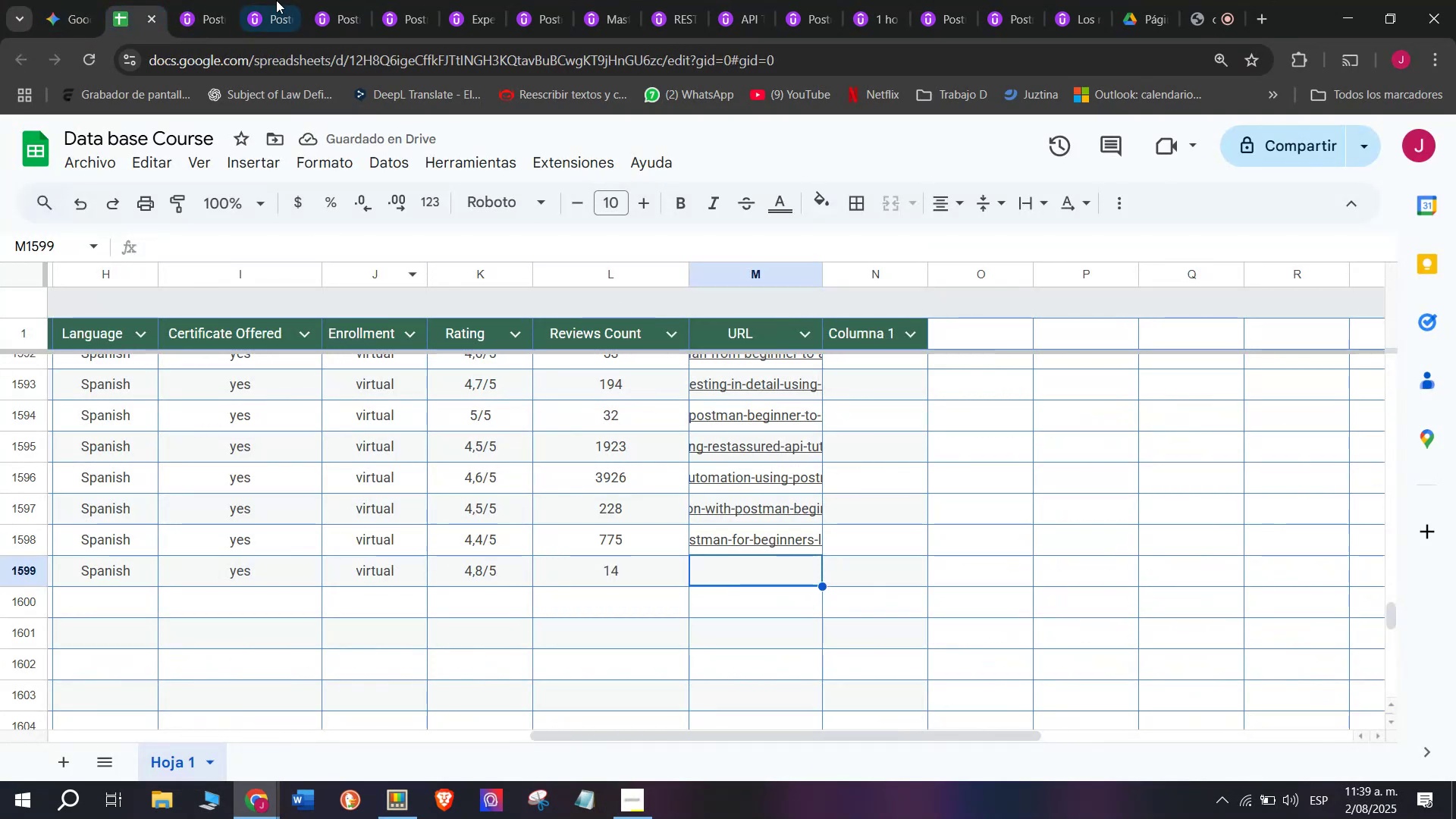 
left_click([196, 0])
 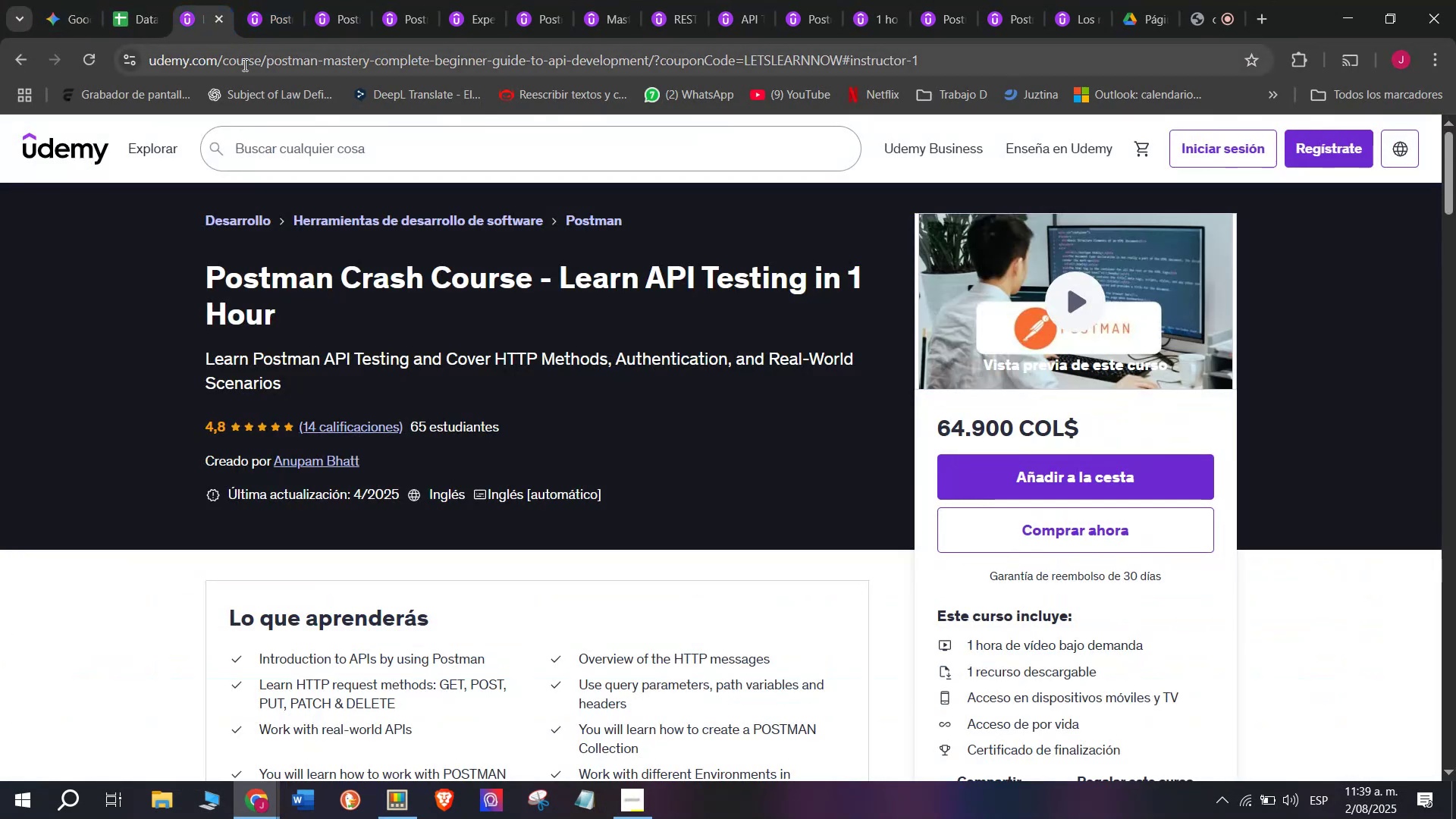 
double_click([243, 64])
 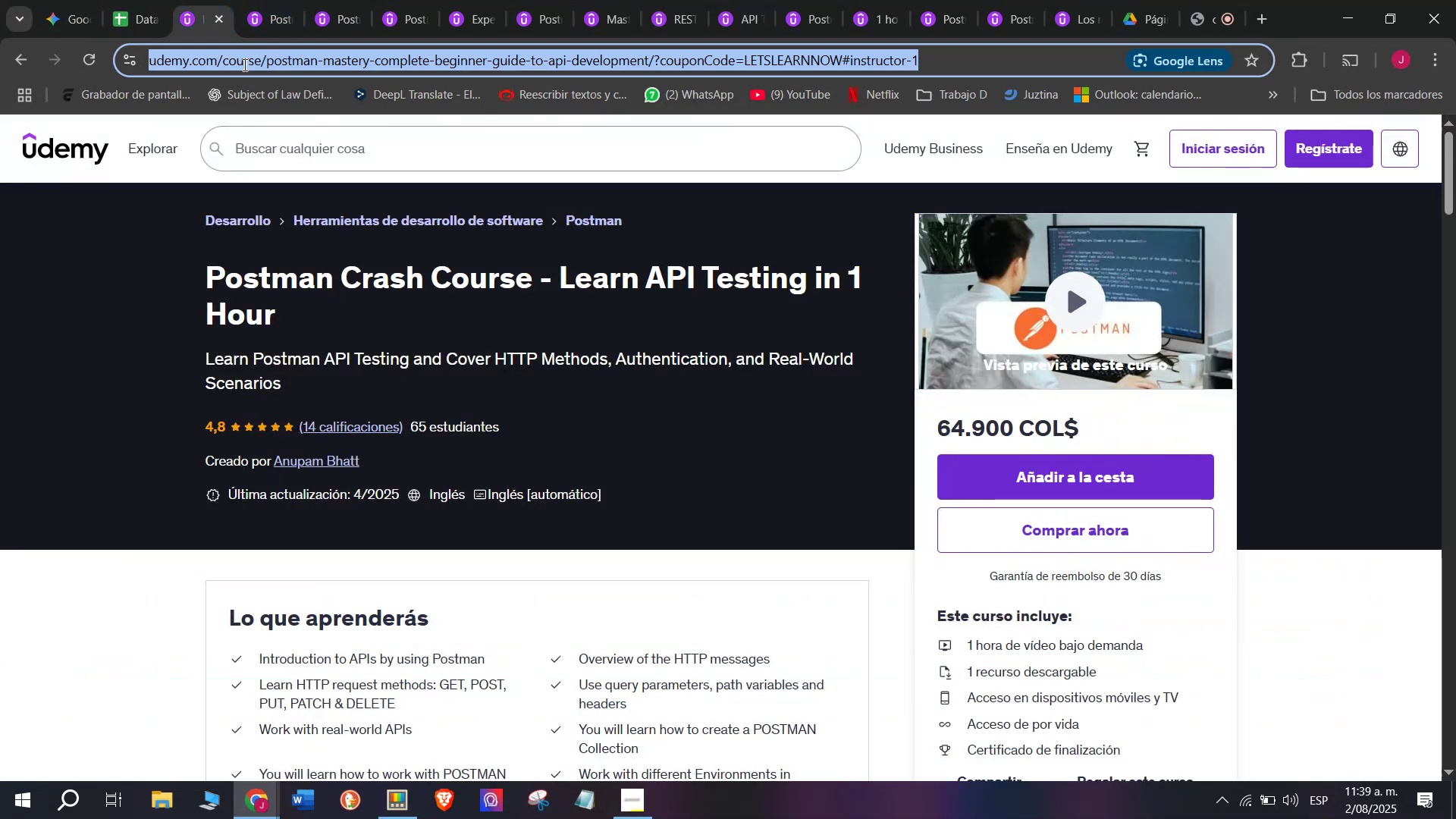 
triple_click([243, 64])
 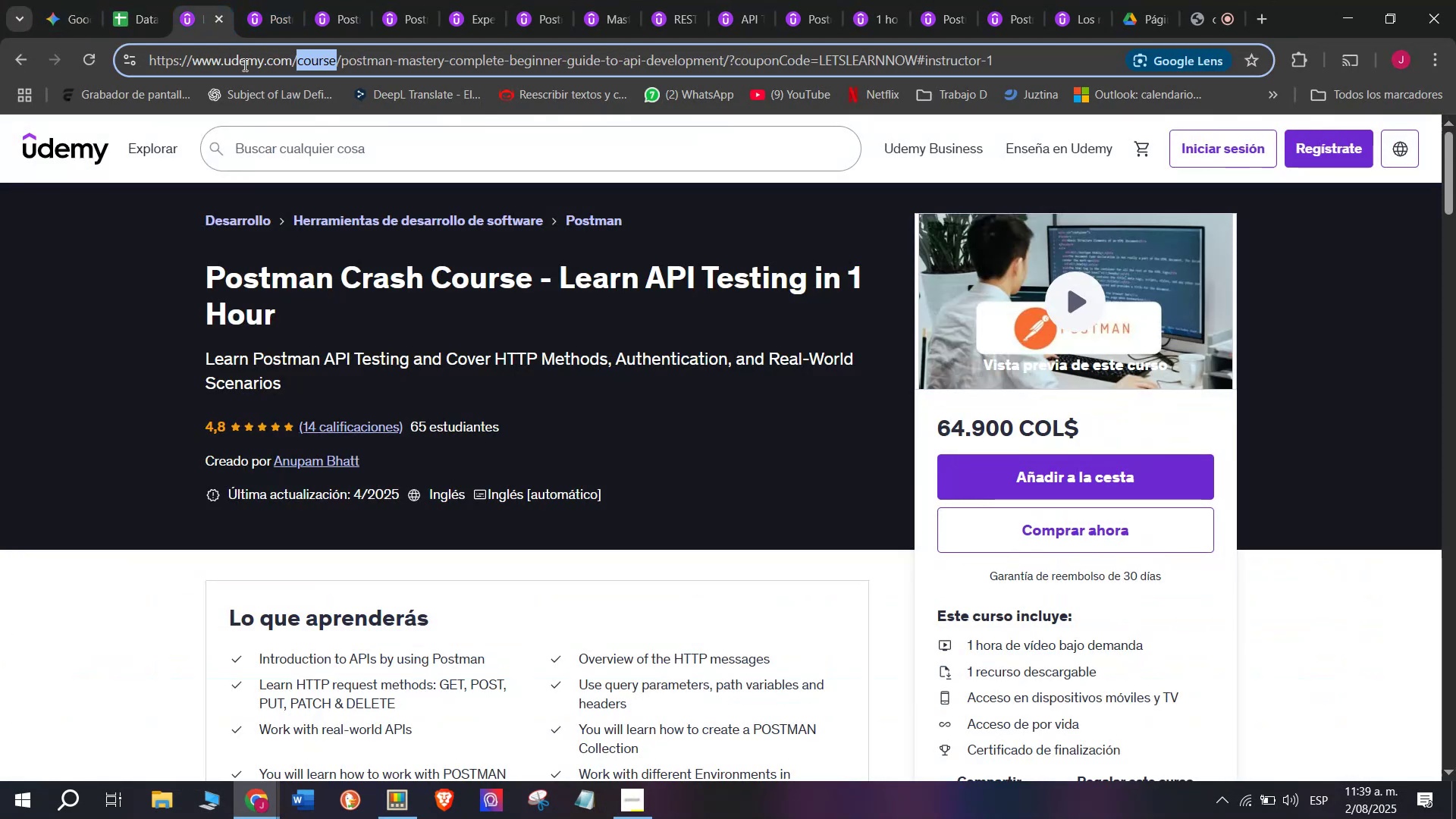 
triple_click([243, 64])
 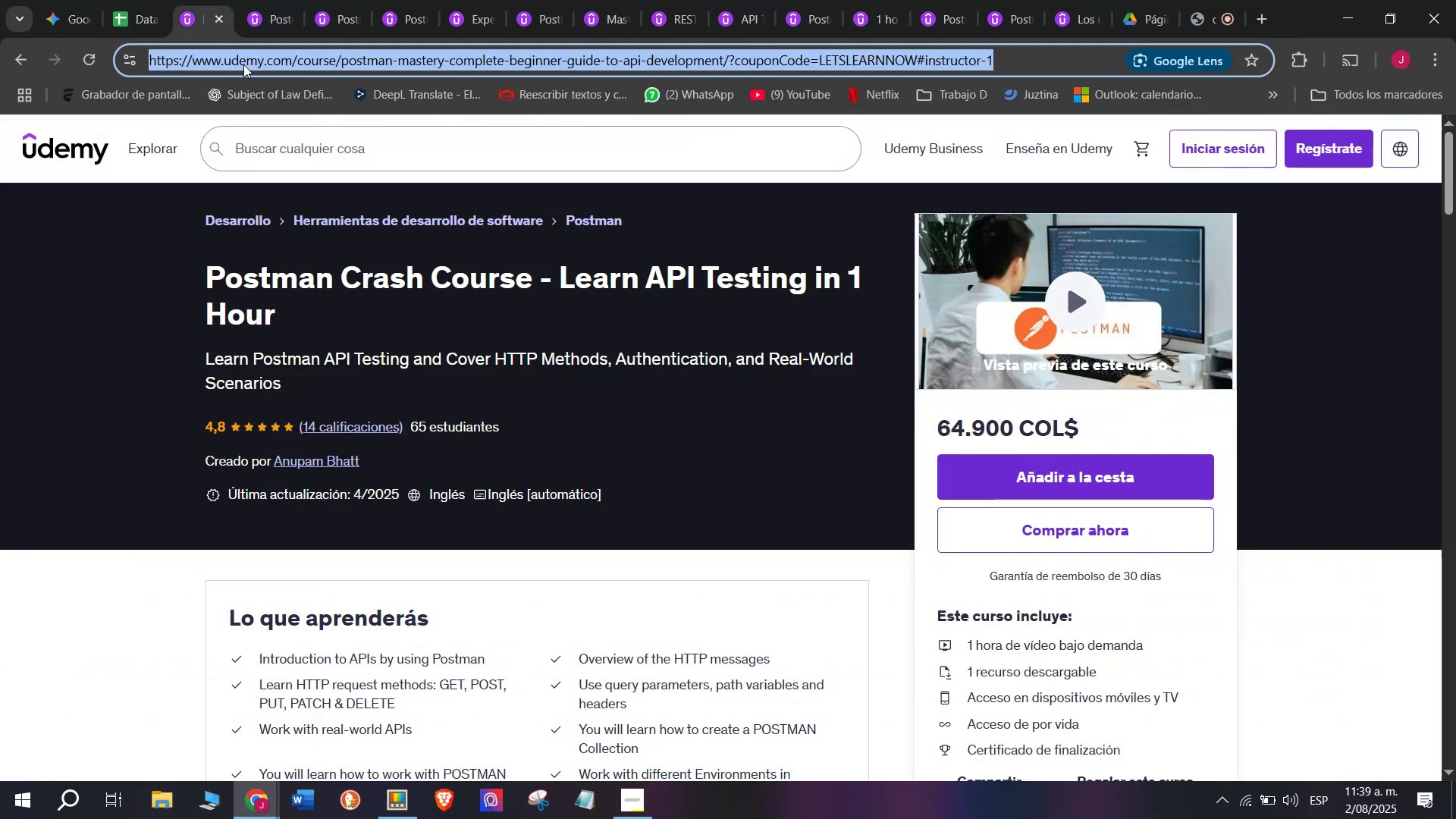 
key(Control+ControlLeft)
 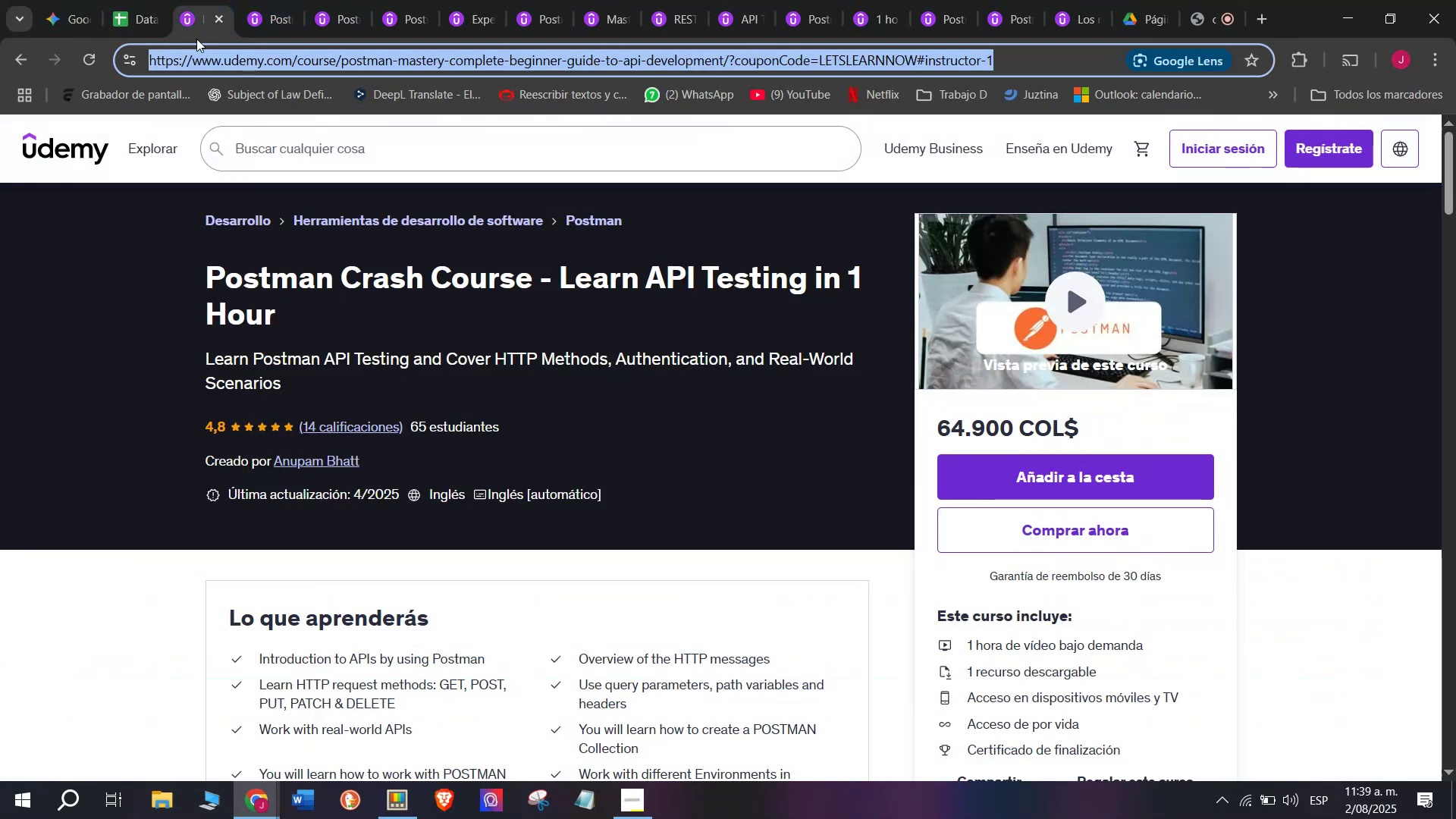 
key(Break)
 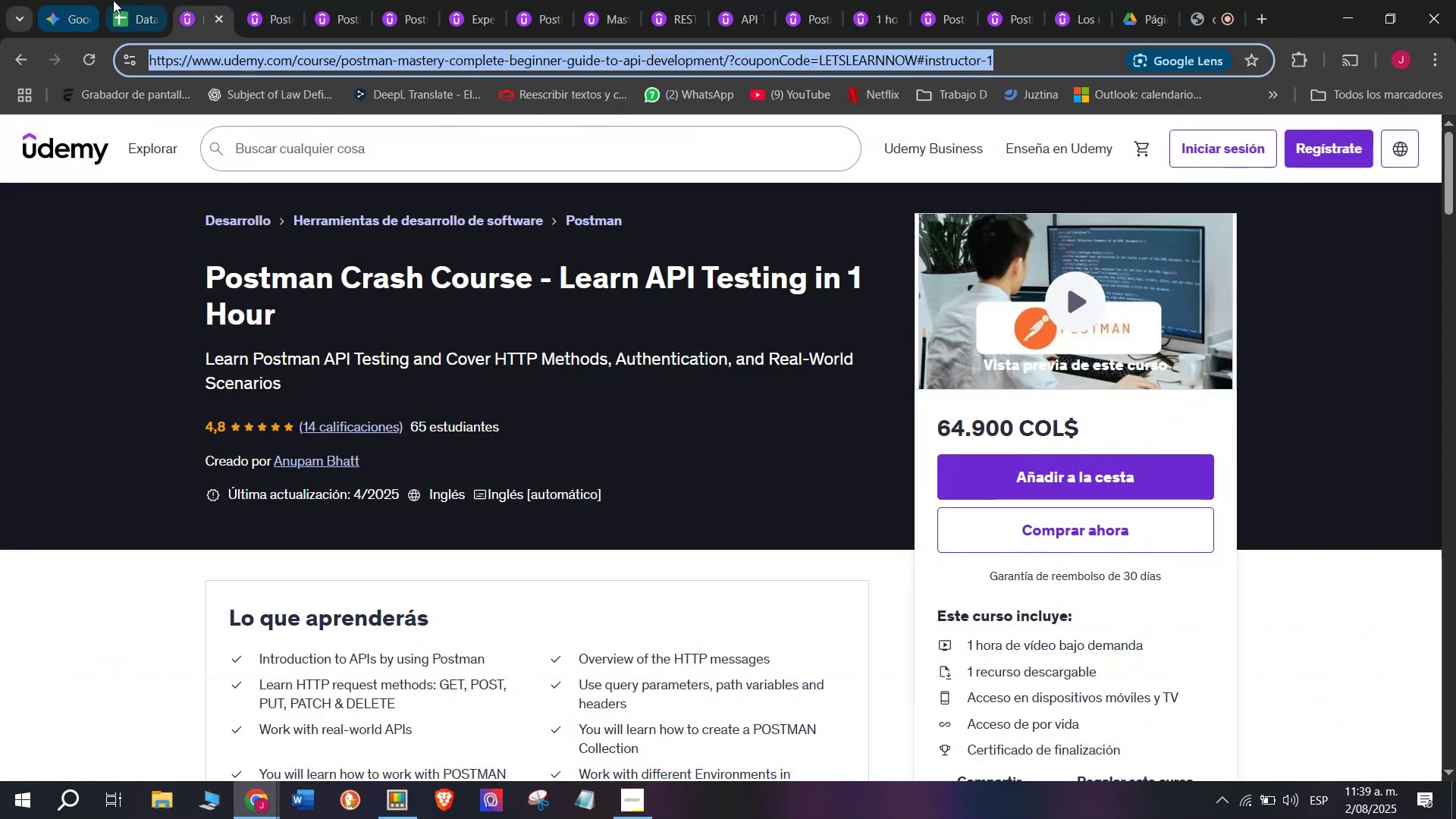 
key(Control+C)
 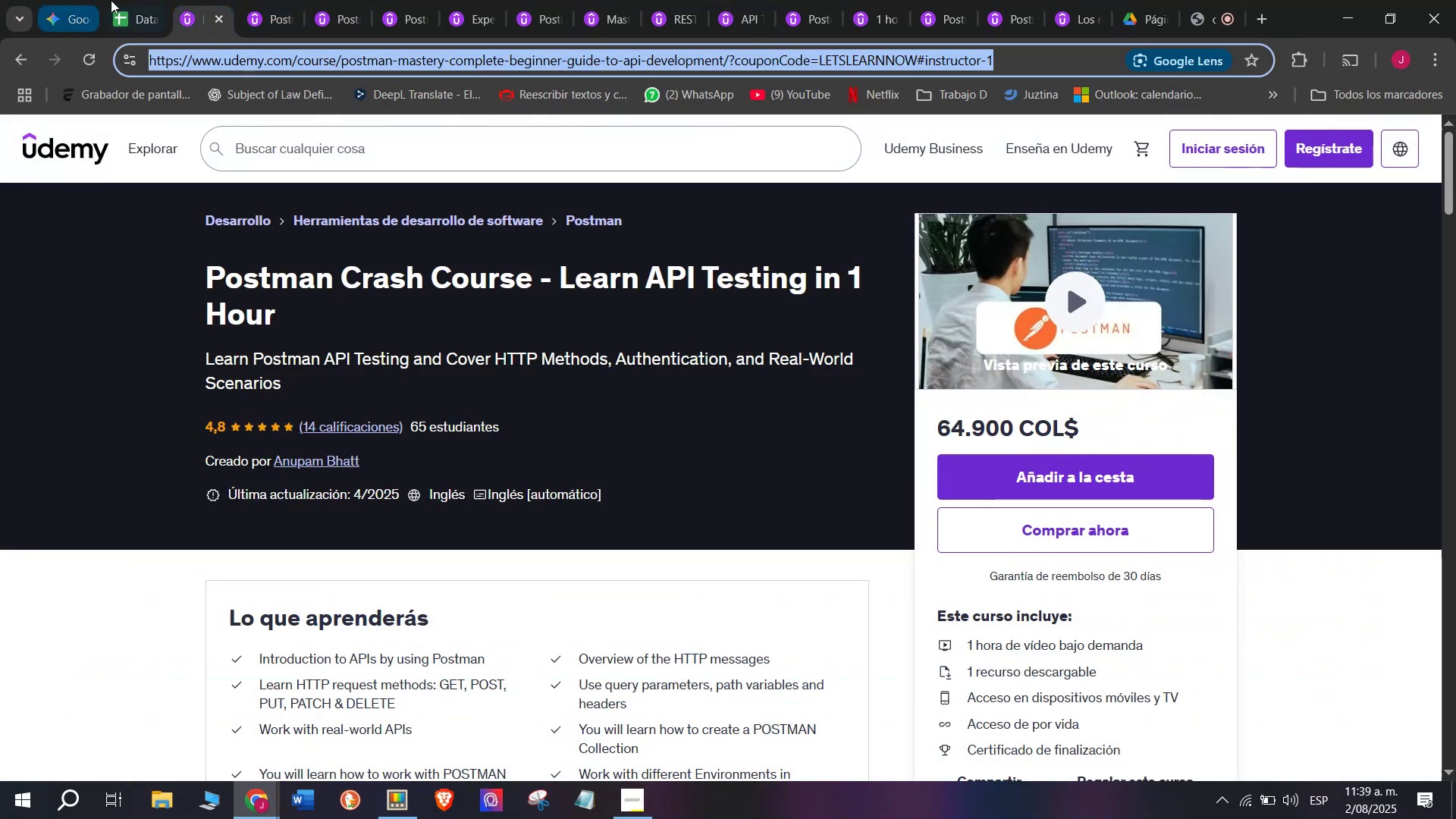 
left_click([113, 0])
 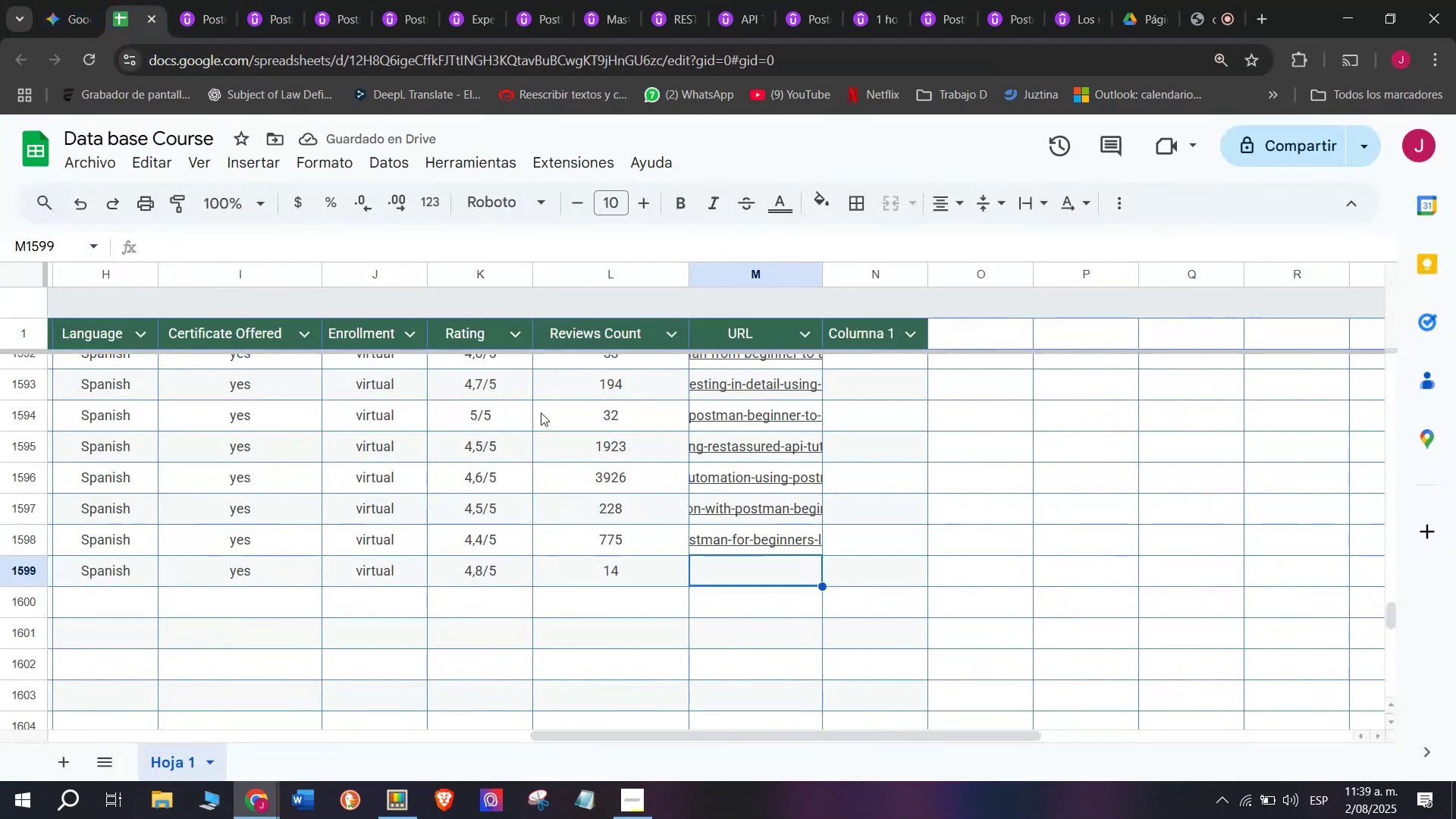 
key(Control+ControlLeft)
 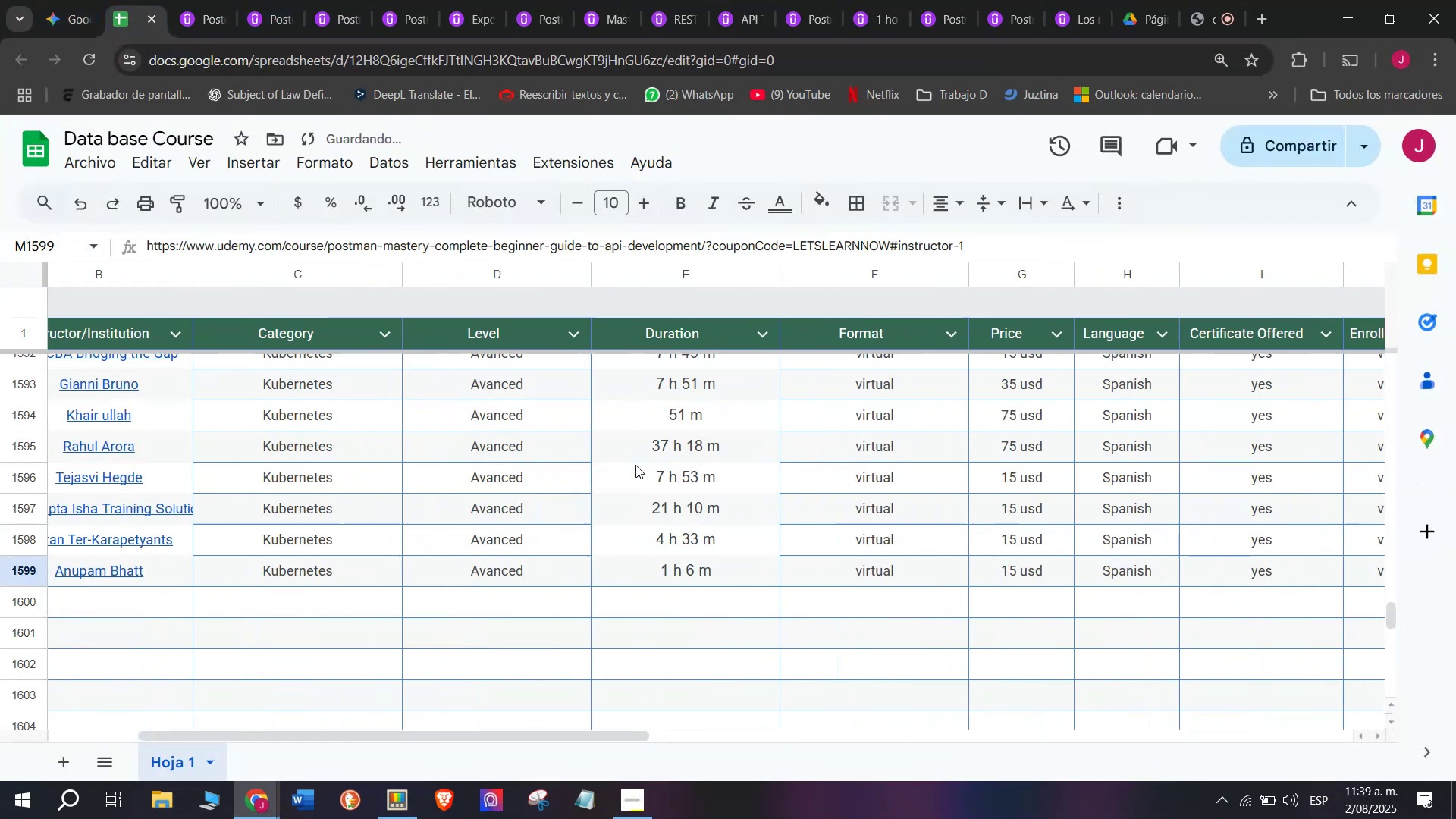 
key(Z)
 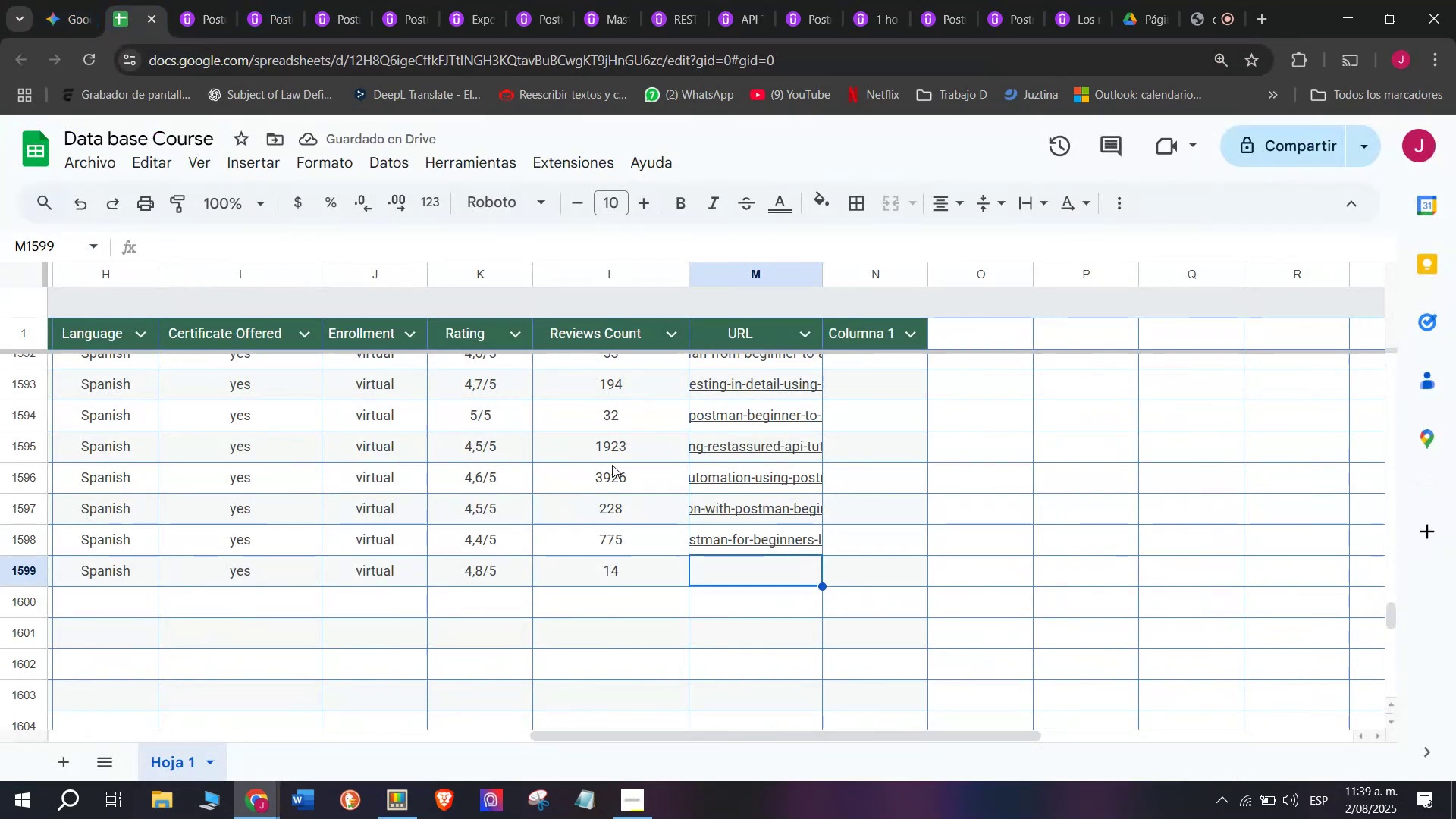 
key(Control+V)
 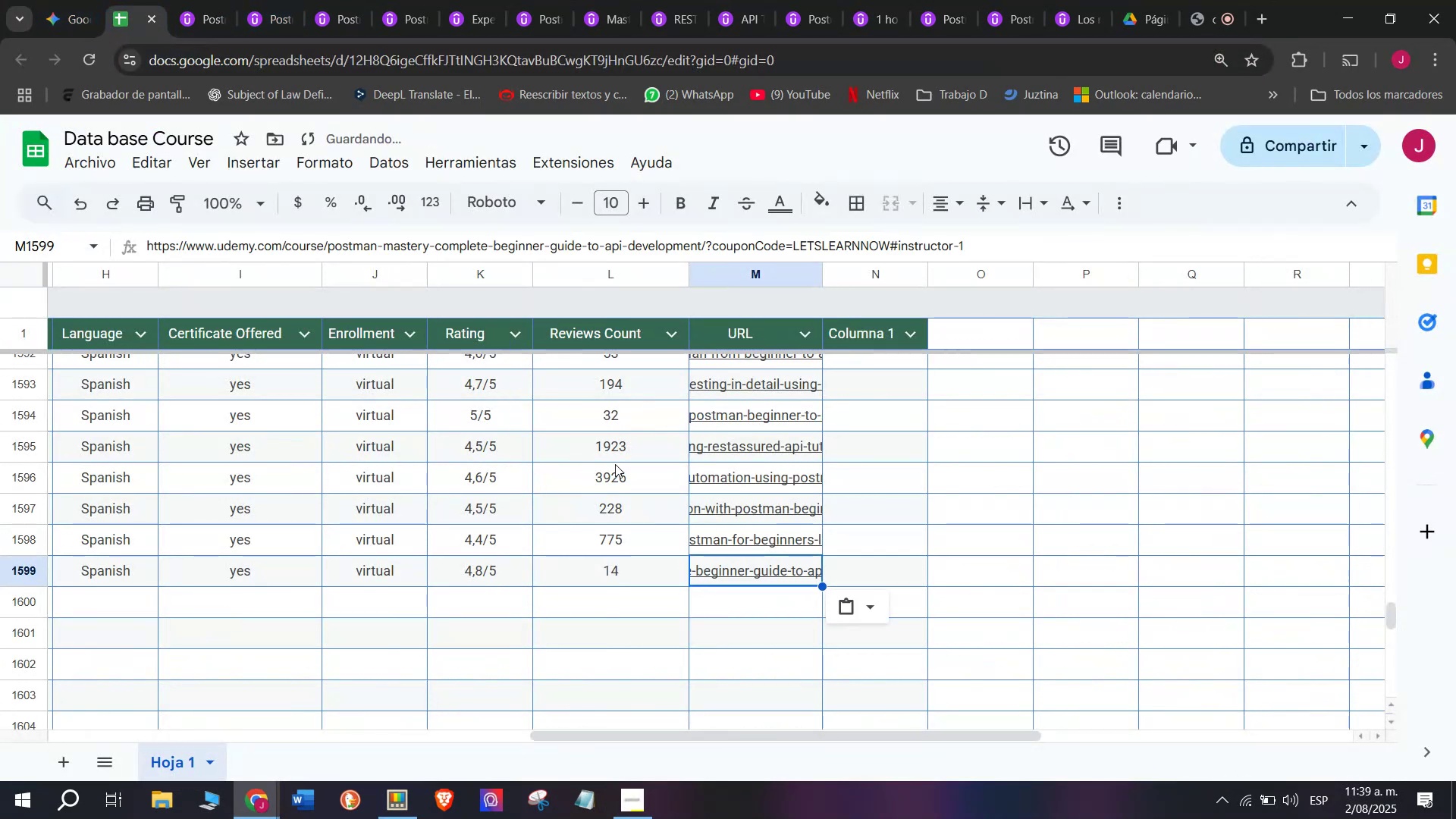 
scroll: coordinate [278, 581], scroll_direction: up, amount: 3.0
 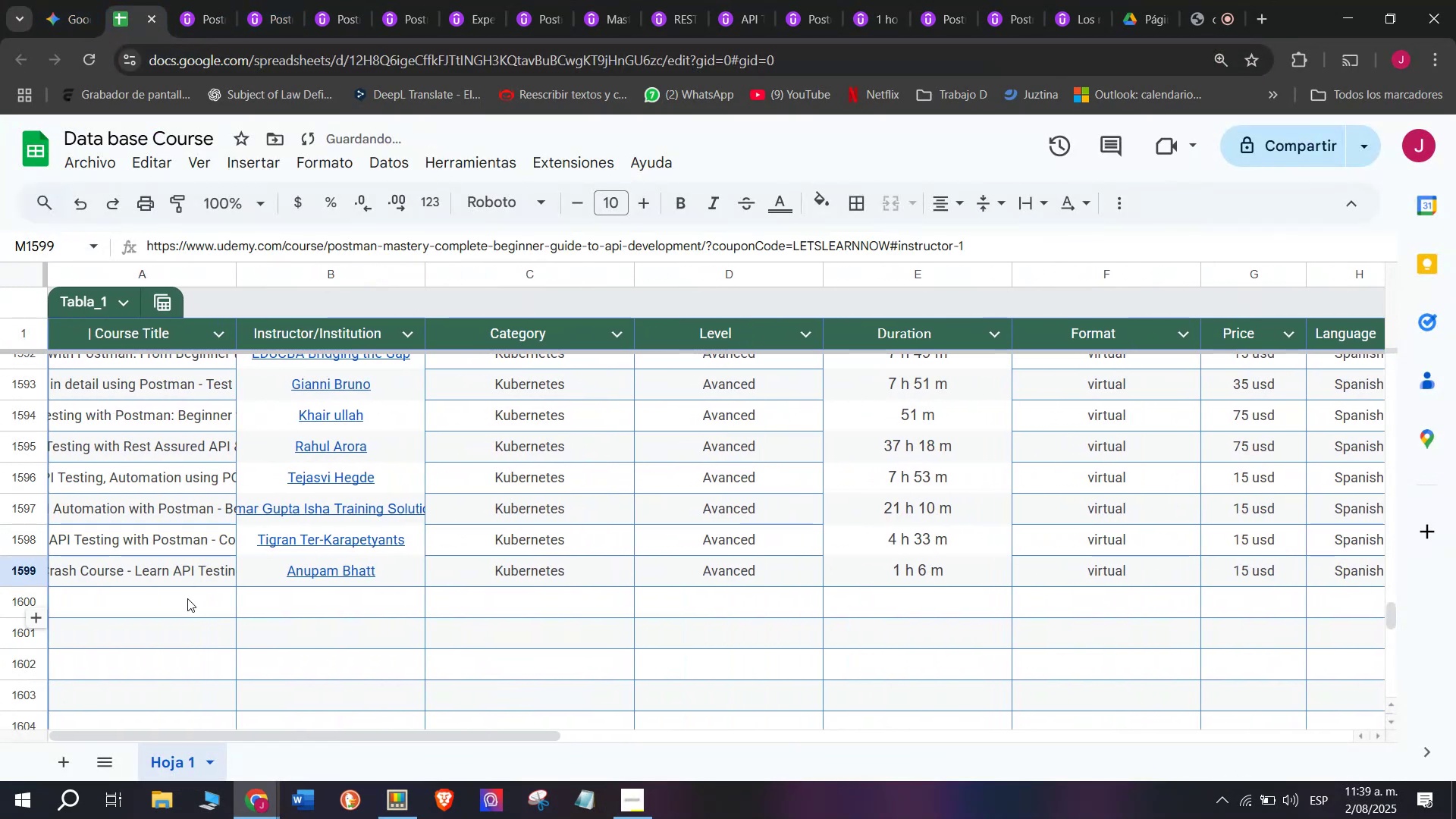 
left_click([187, 598])
 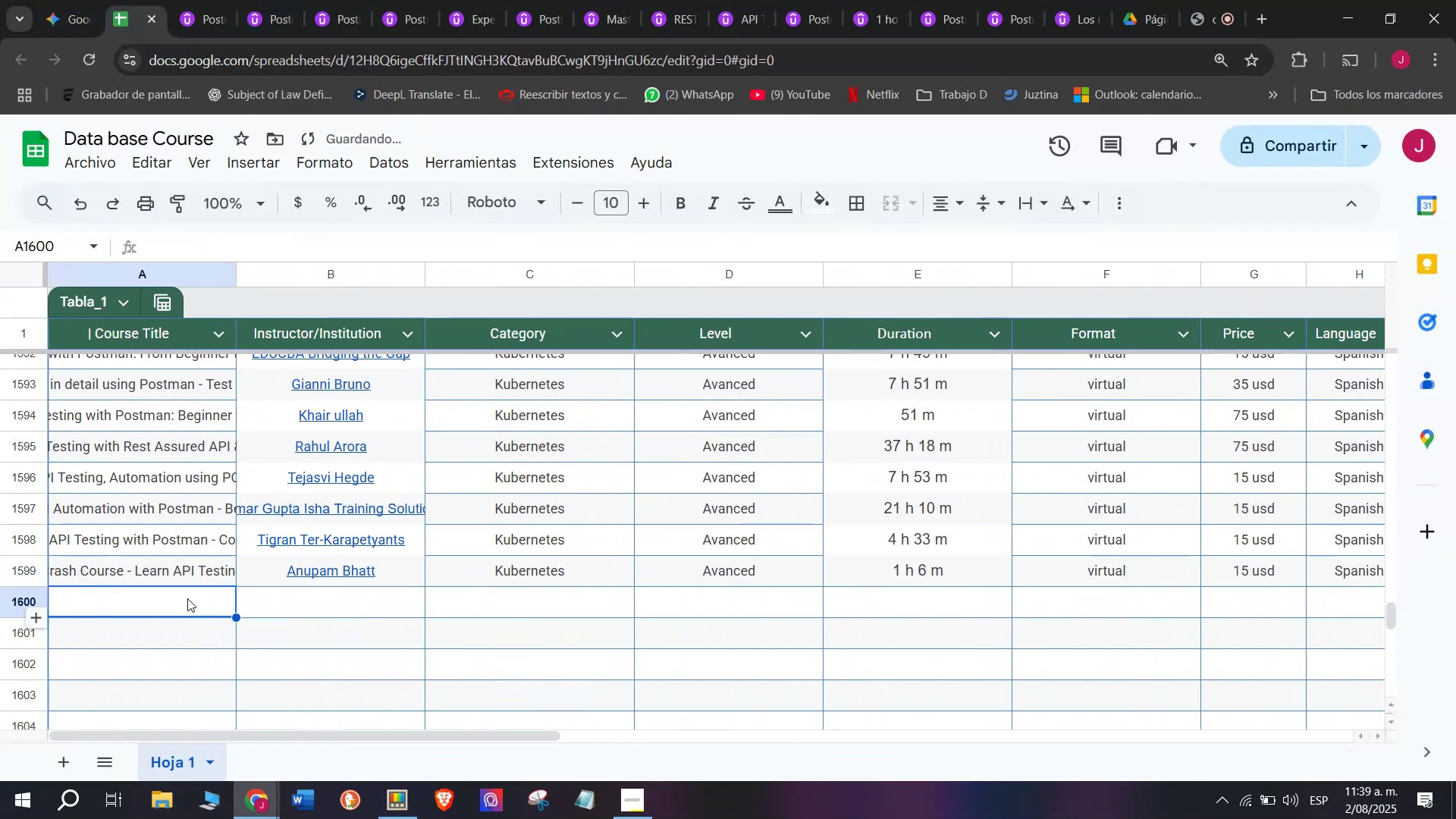 
scroll: coordinate [275, 611], scroll_direction: up, amount: 4.0
 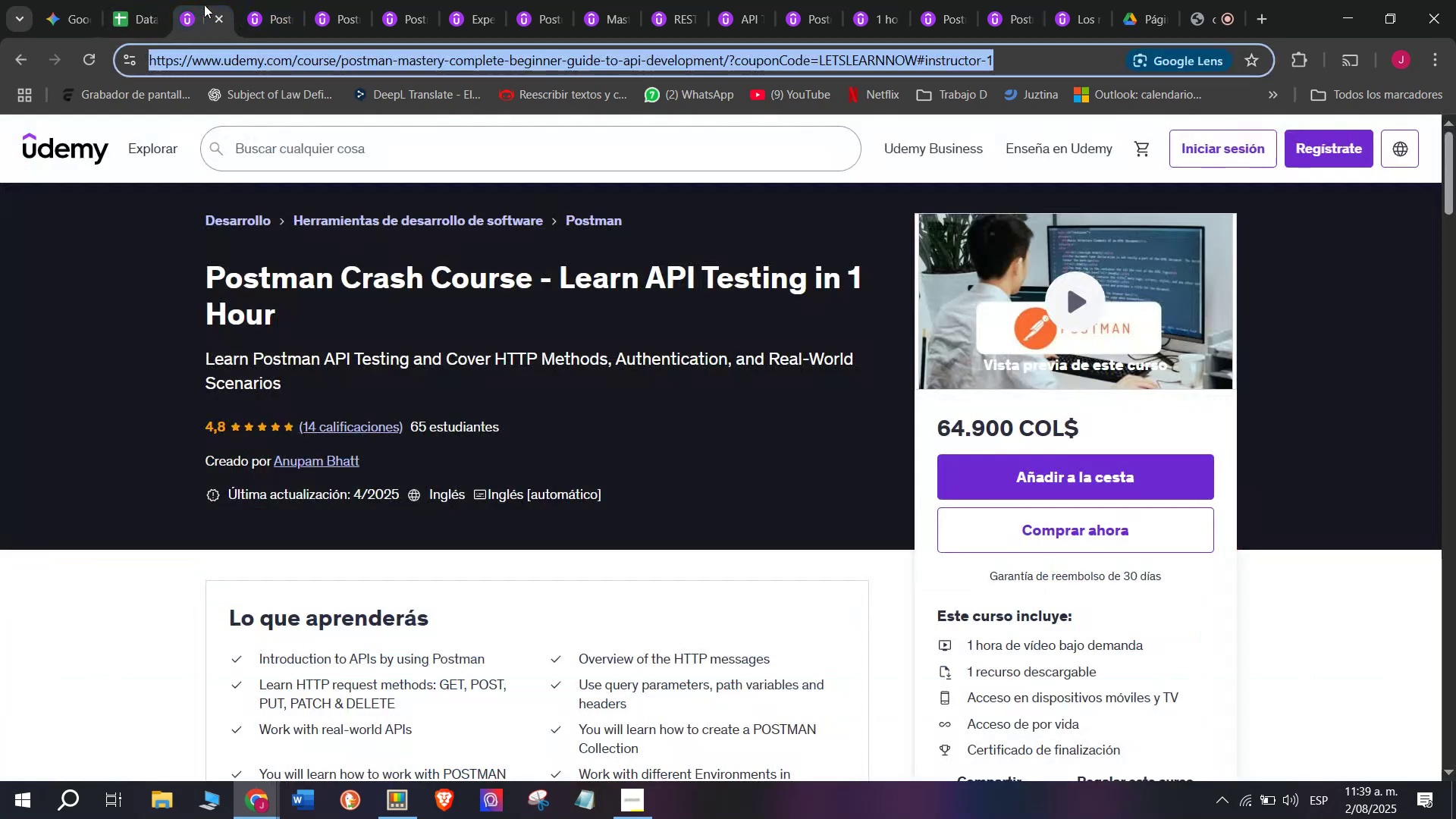 
left_click([219, 13])
 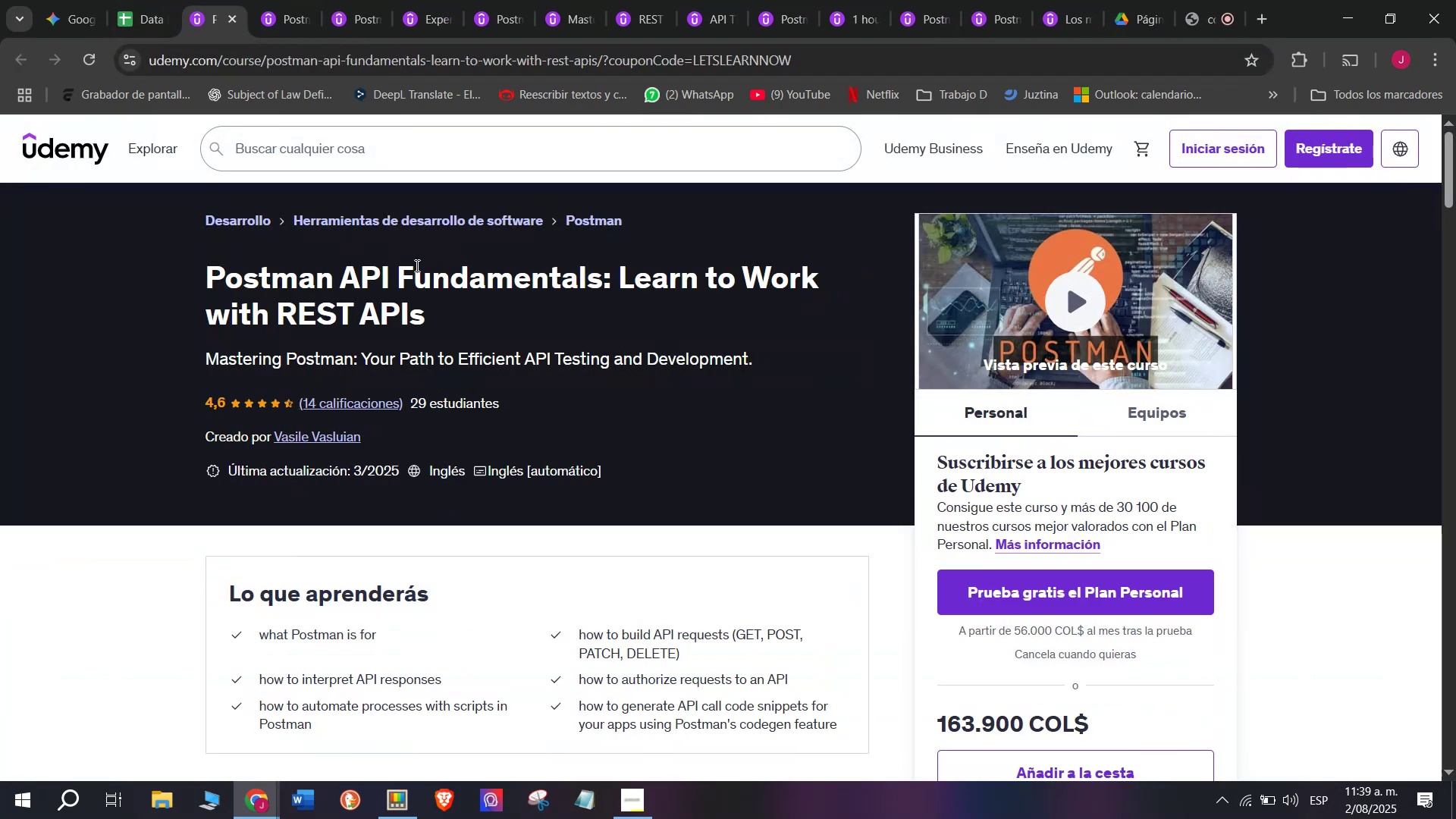 
left_click_drag(start_coordinate=[198, 250], to_coordinate=[431, 318])
 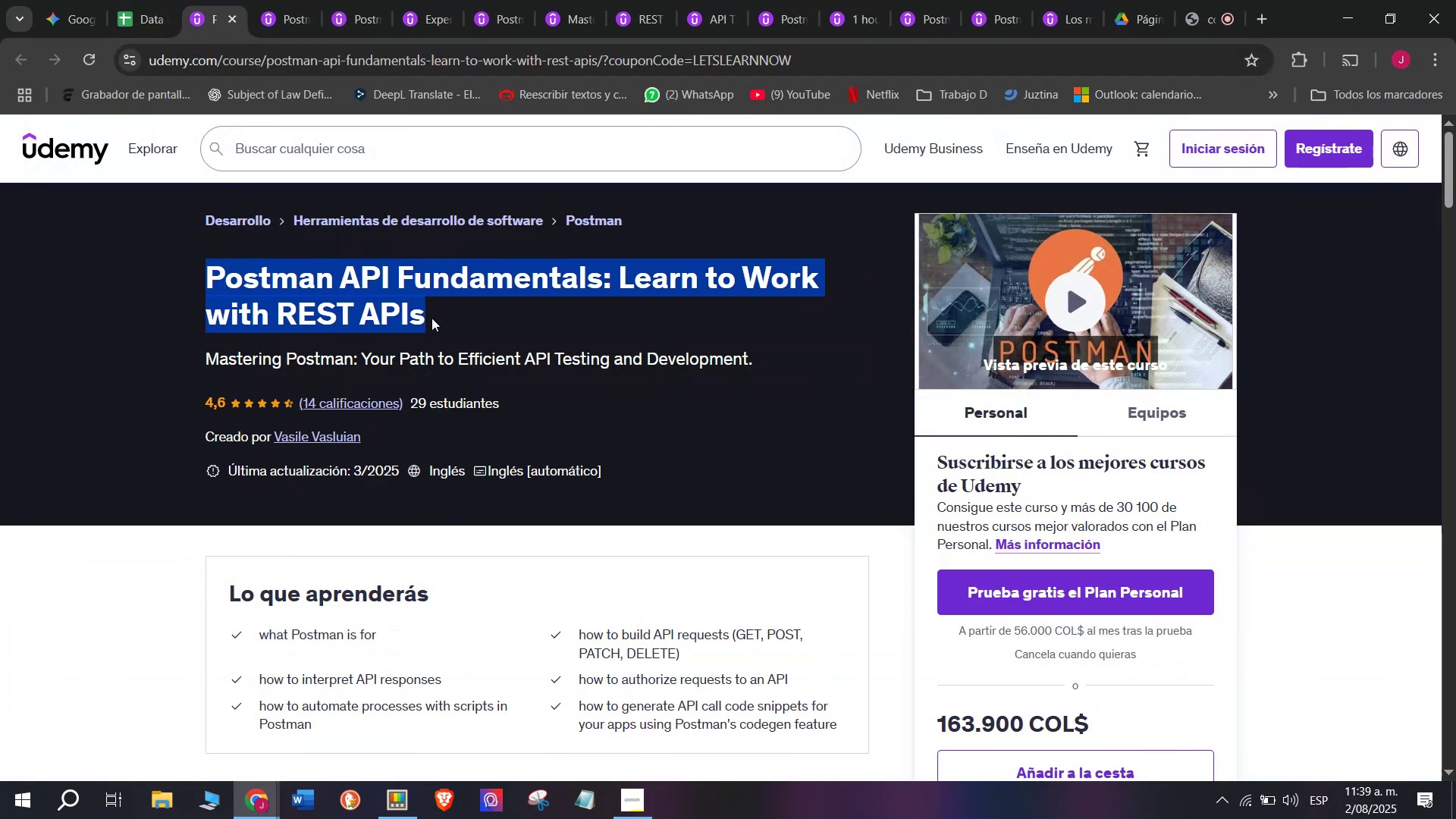 
key(Break)
 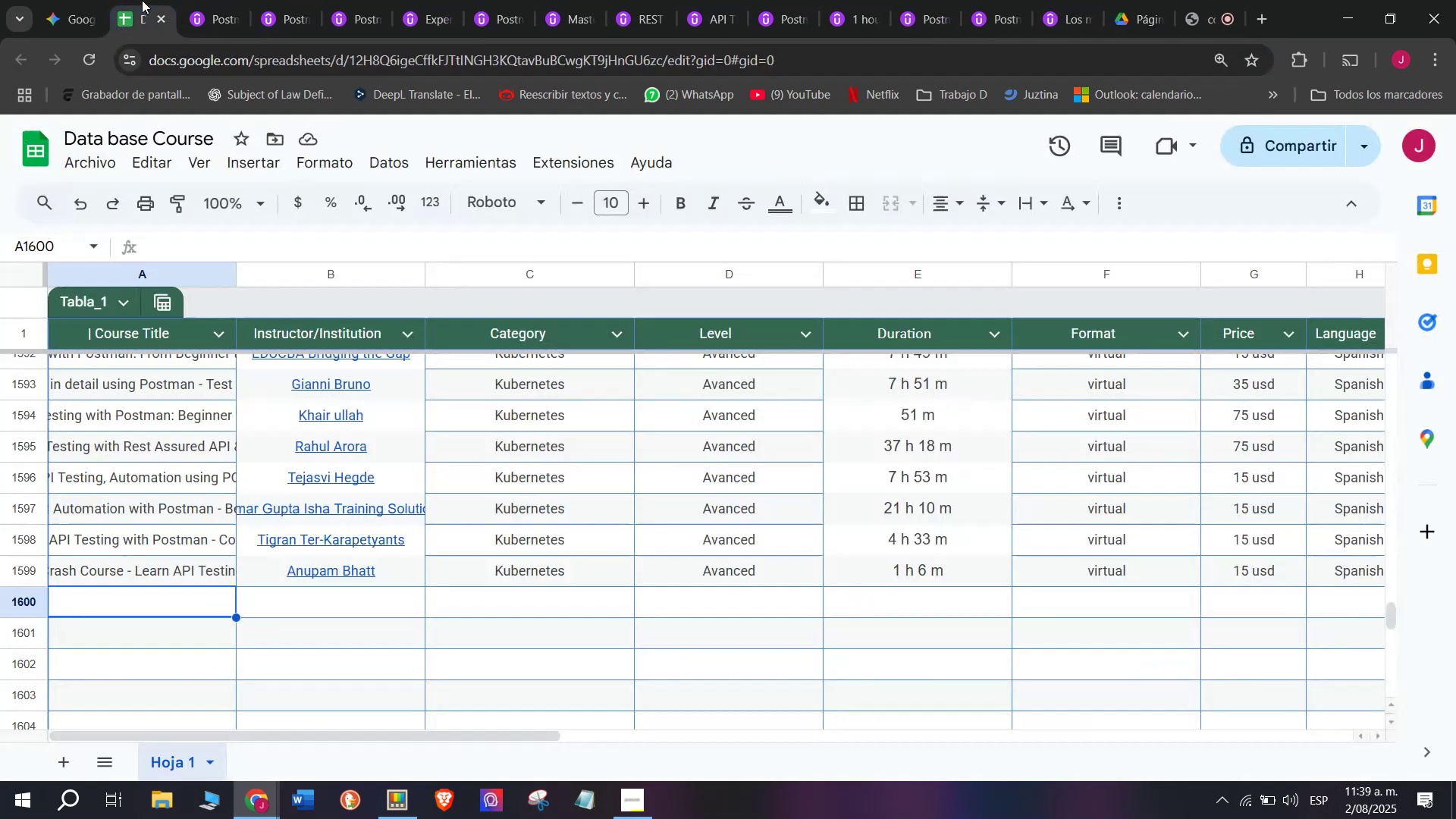 
key(Control+ControlLeft)
 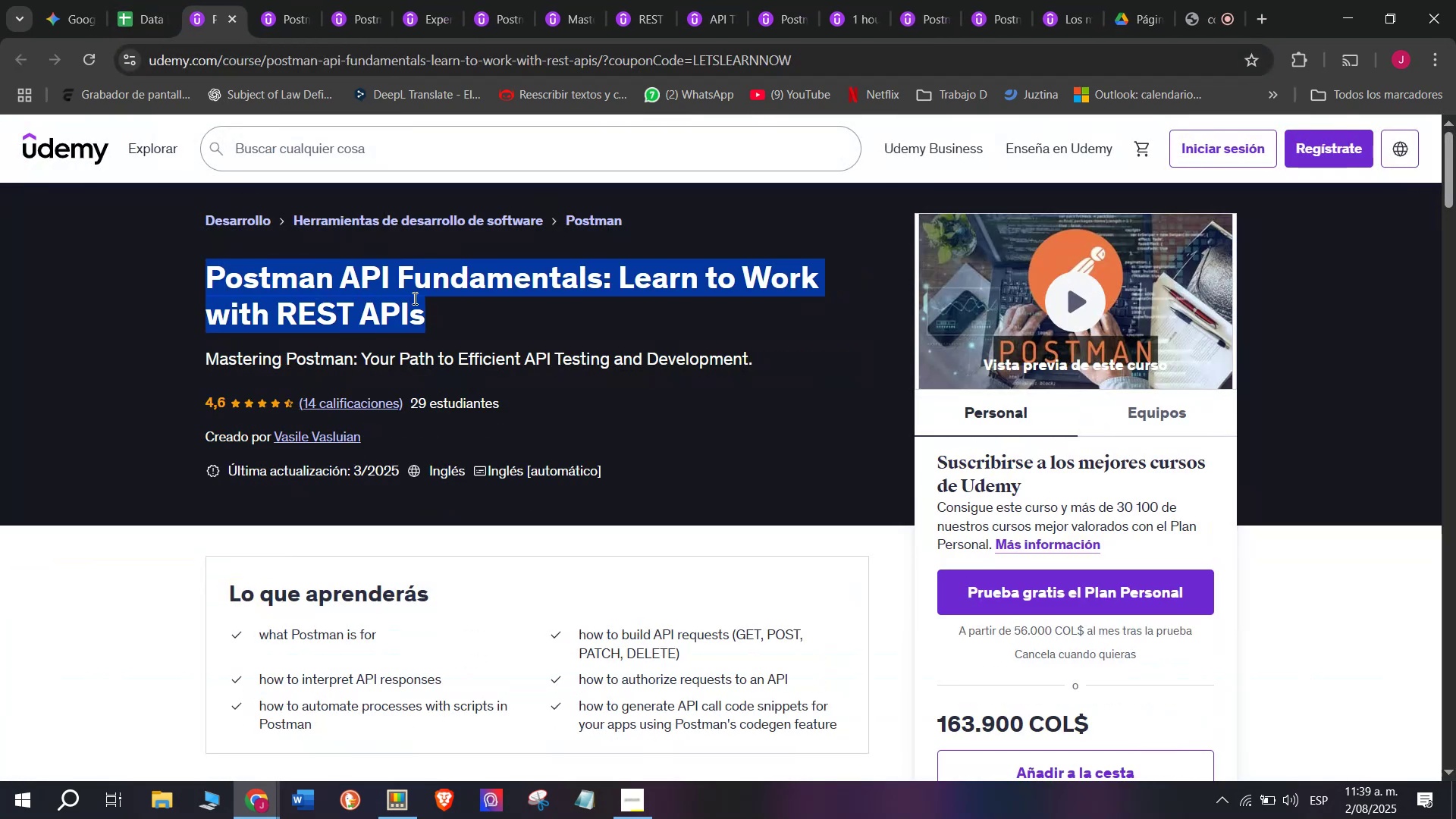 
key(Control+C)
 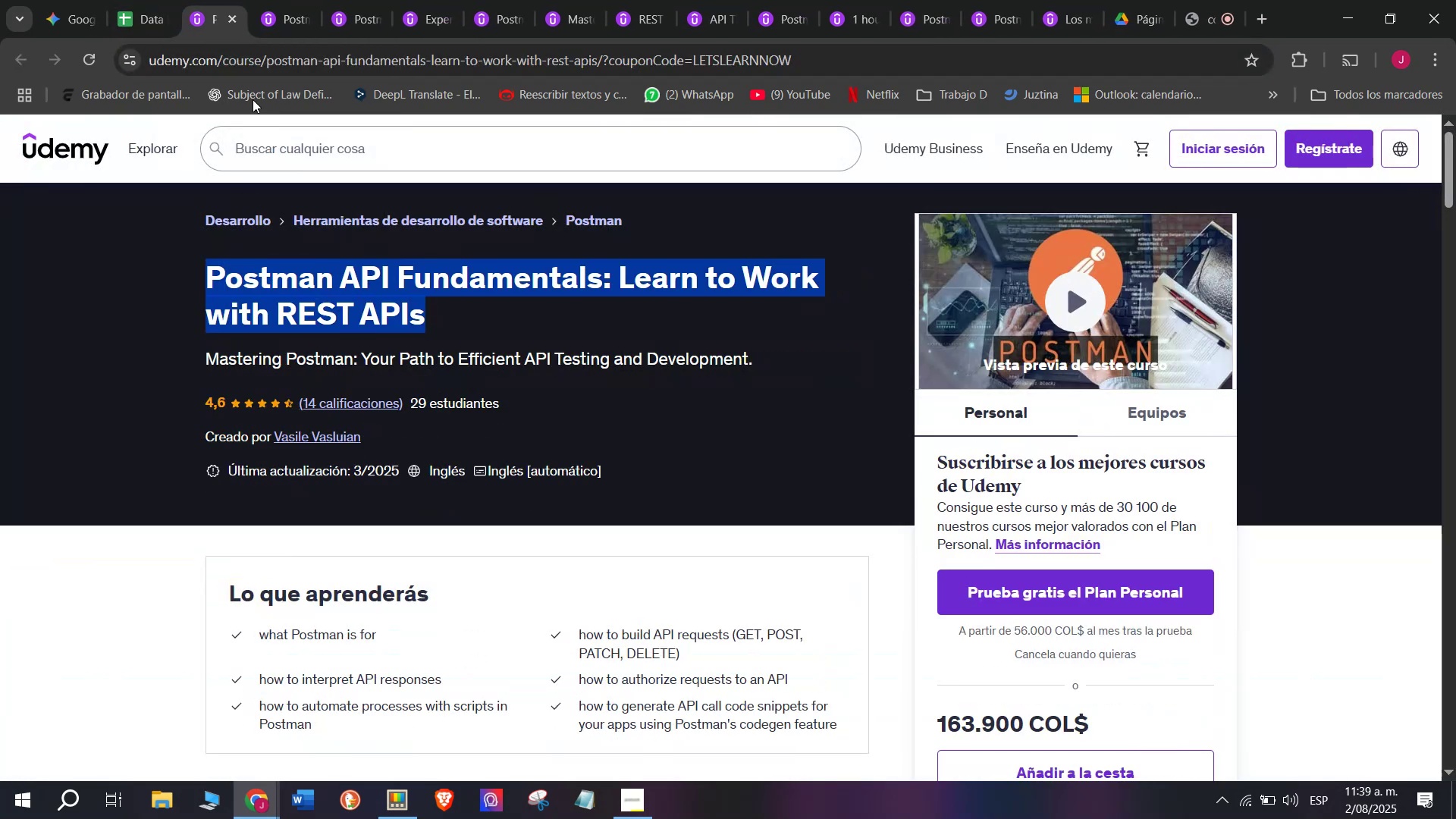 
key(Break)
 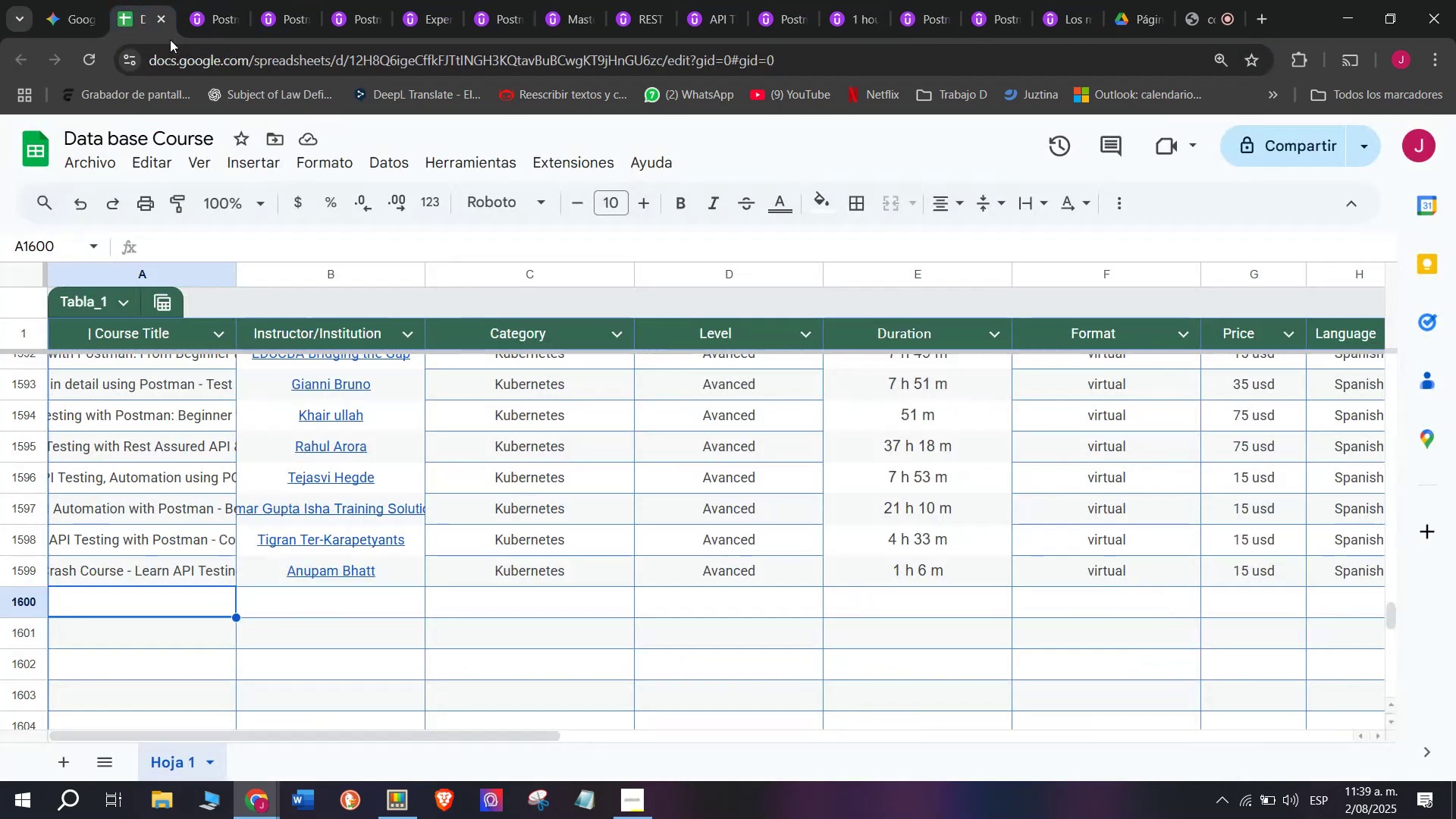 
key(Control+ControlLeft)
 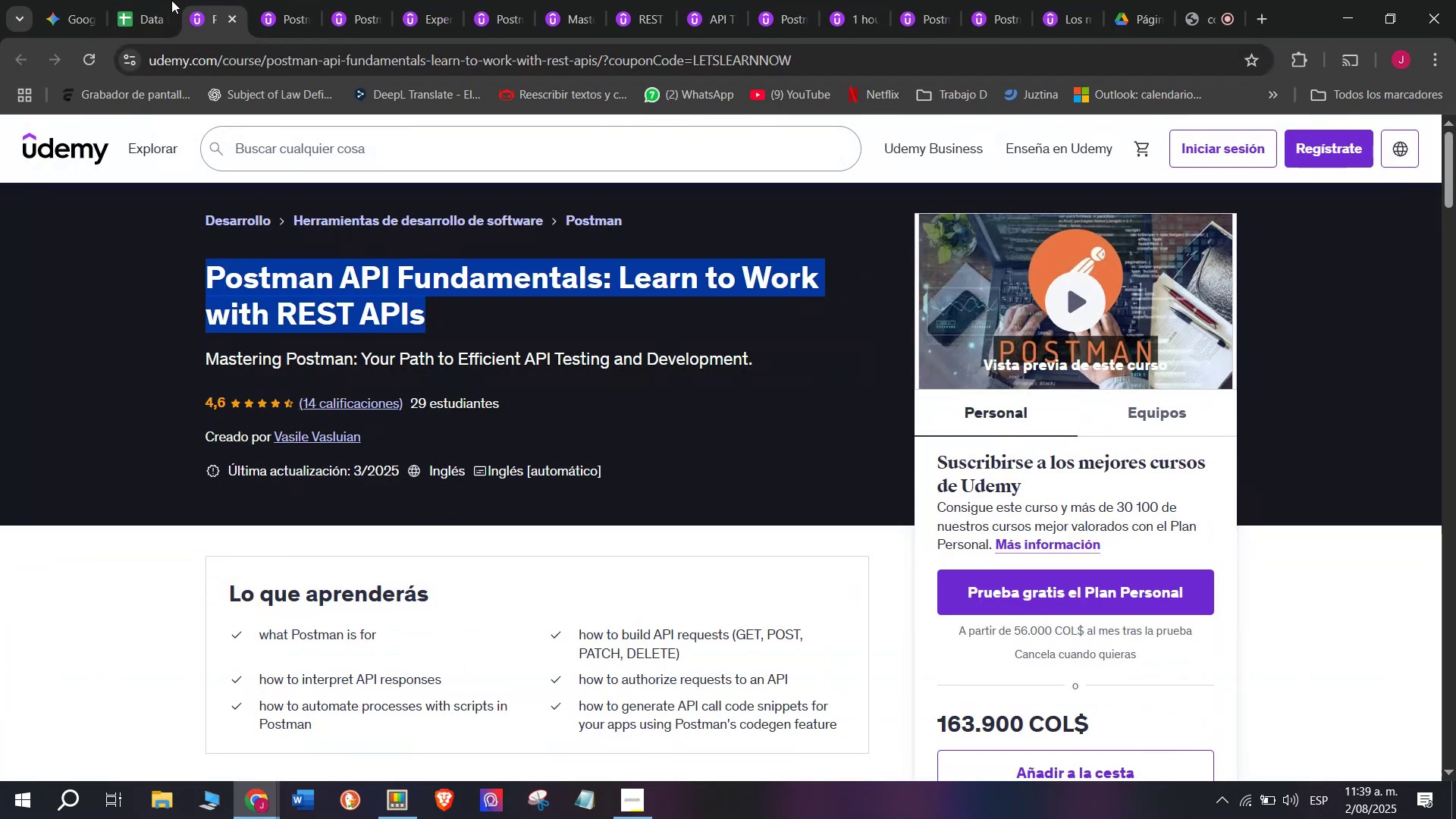 
key(Control+C)
 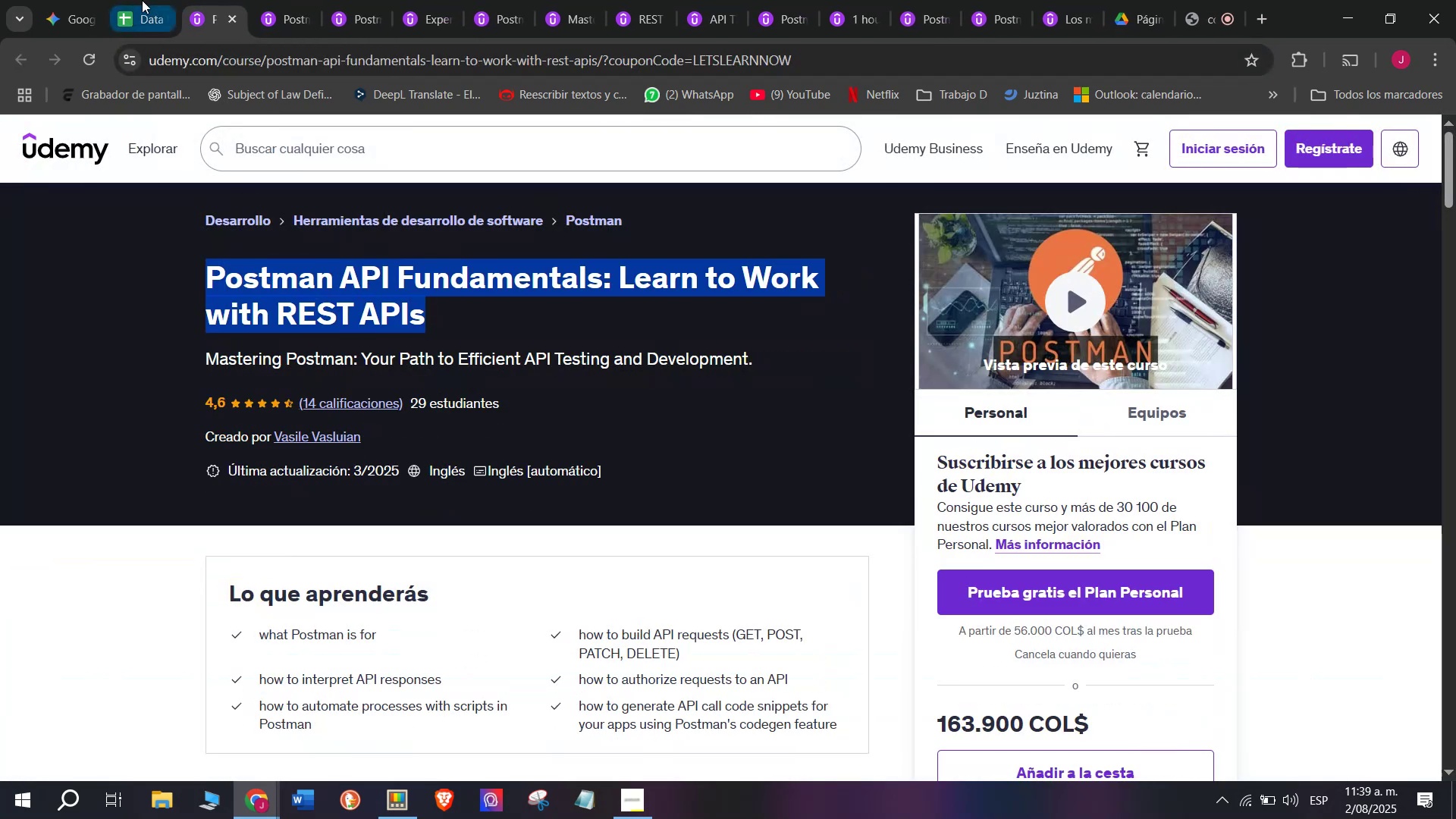 
left_click([142, 0])
 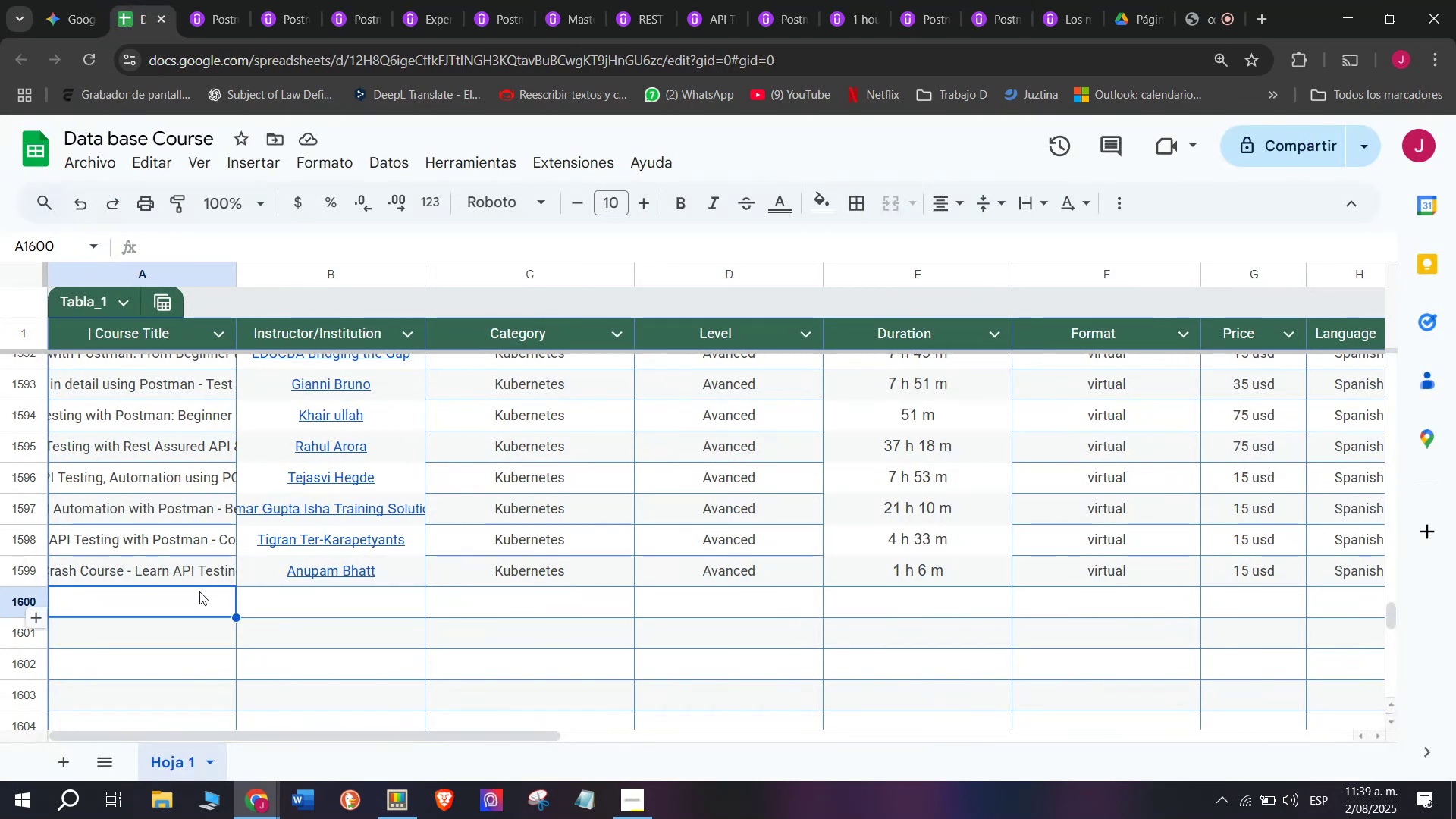 
double_click([199, 592])
 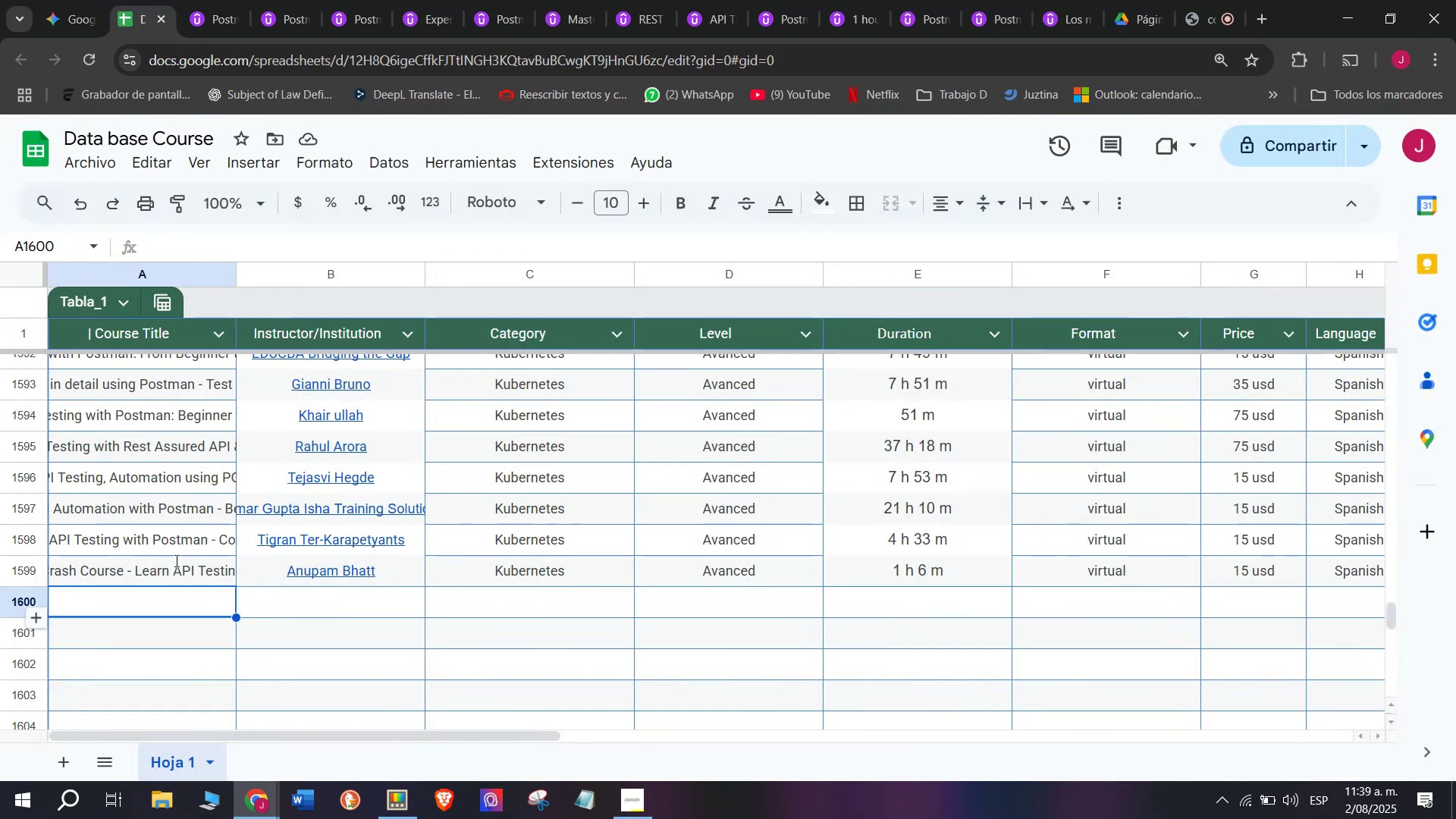 
key(Control+ControlLeft)
 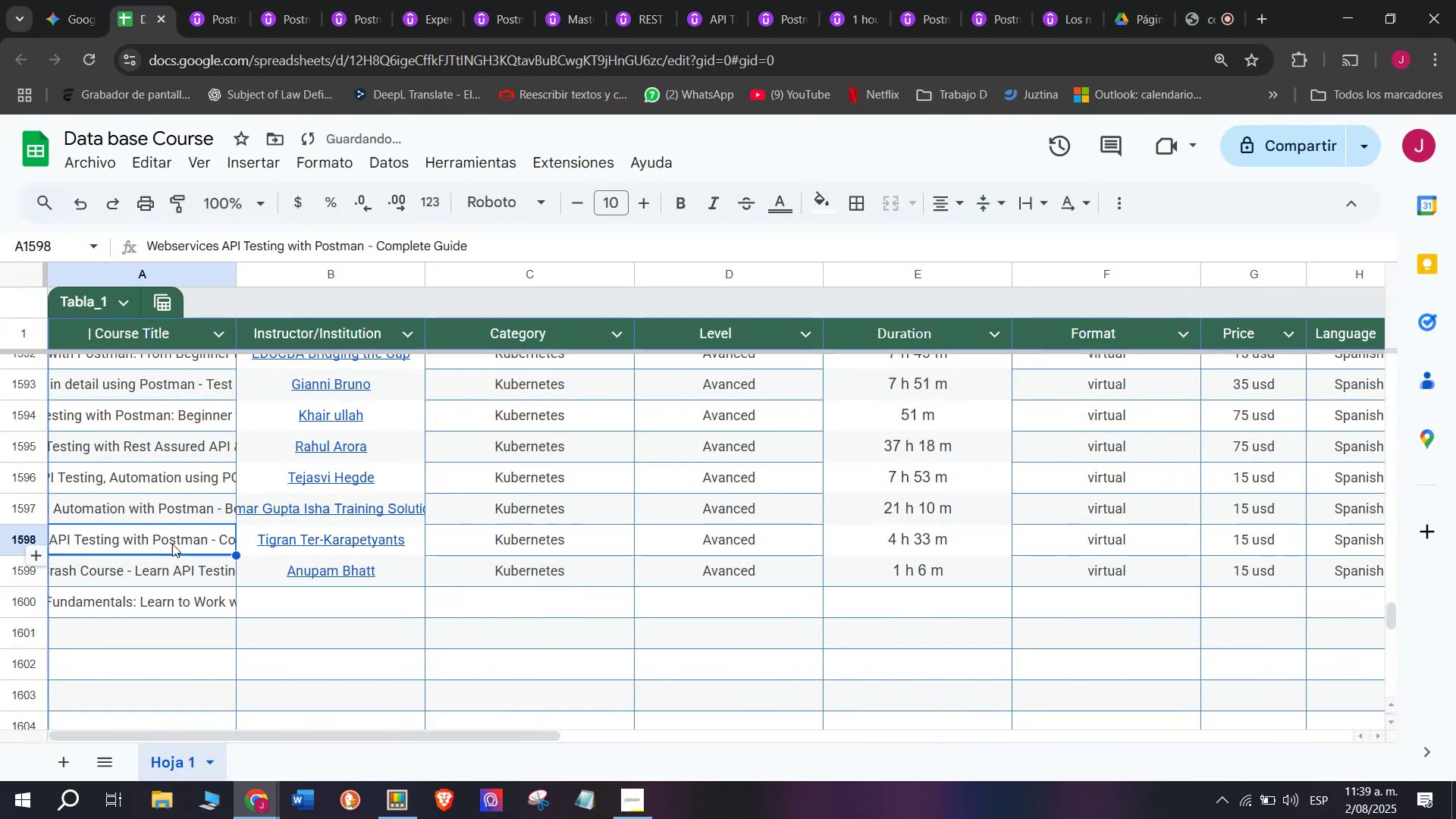 
key(Z)
 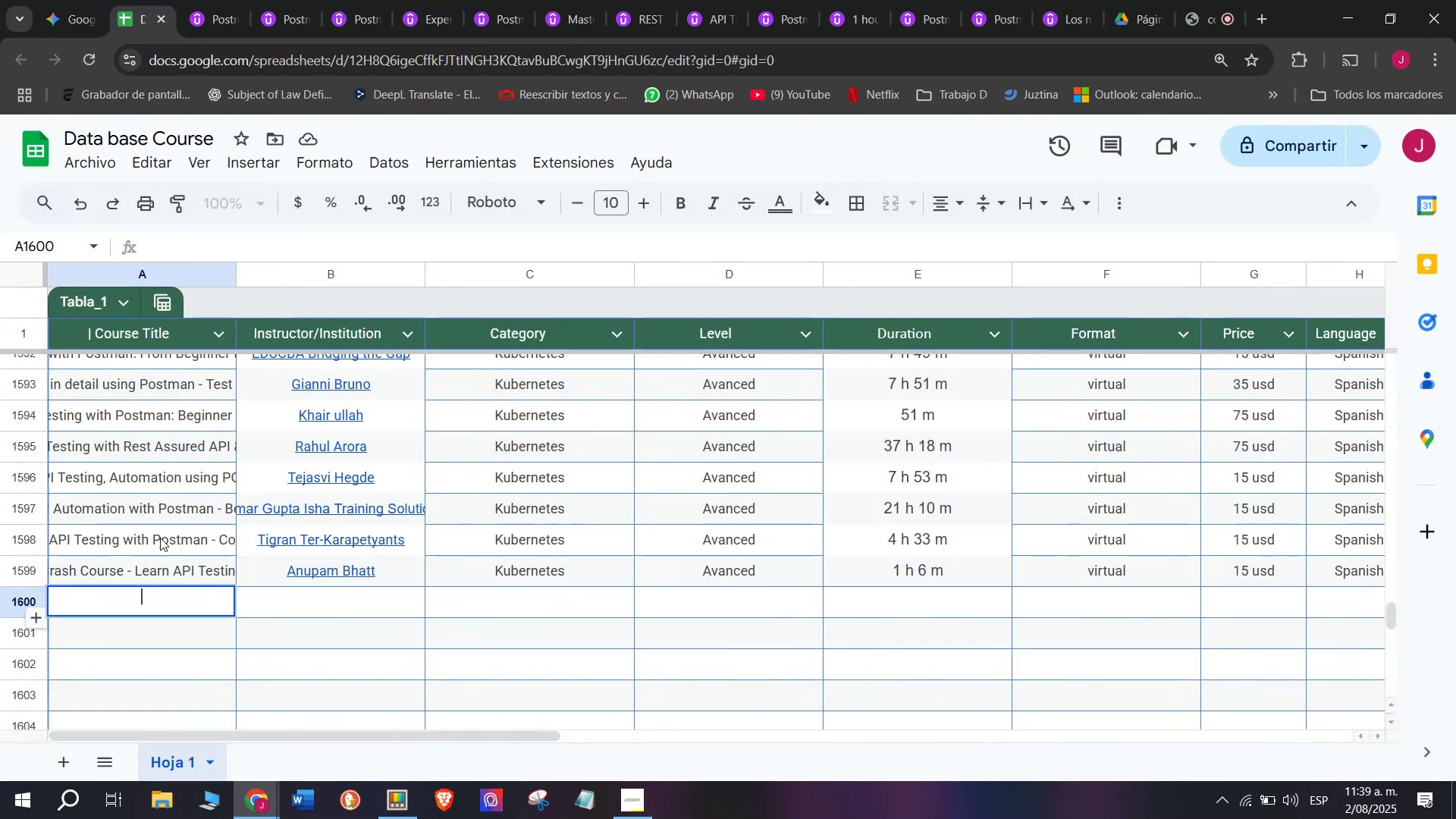 
key(Control+V)
 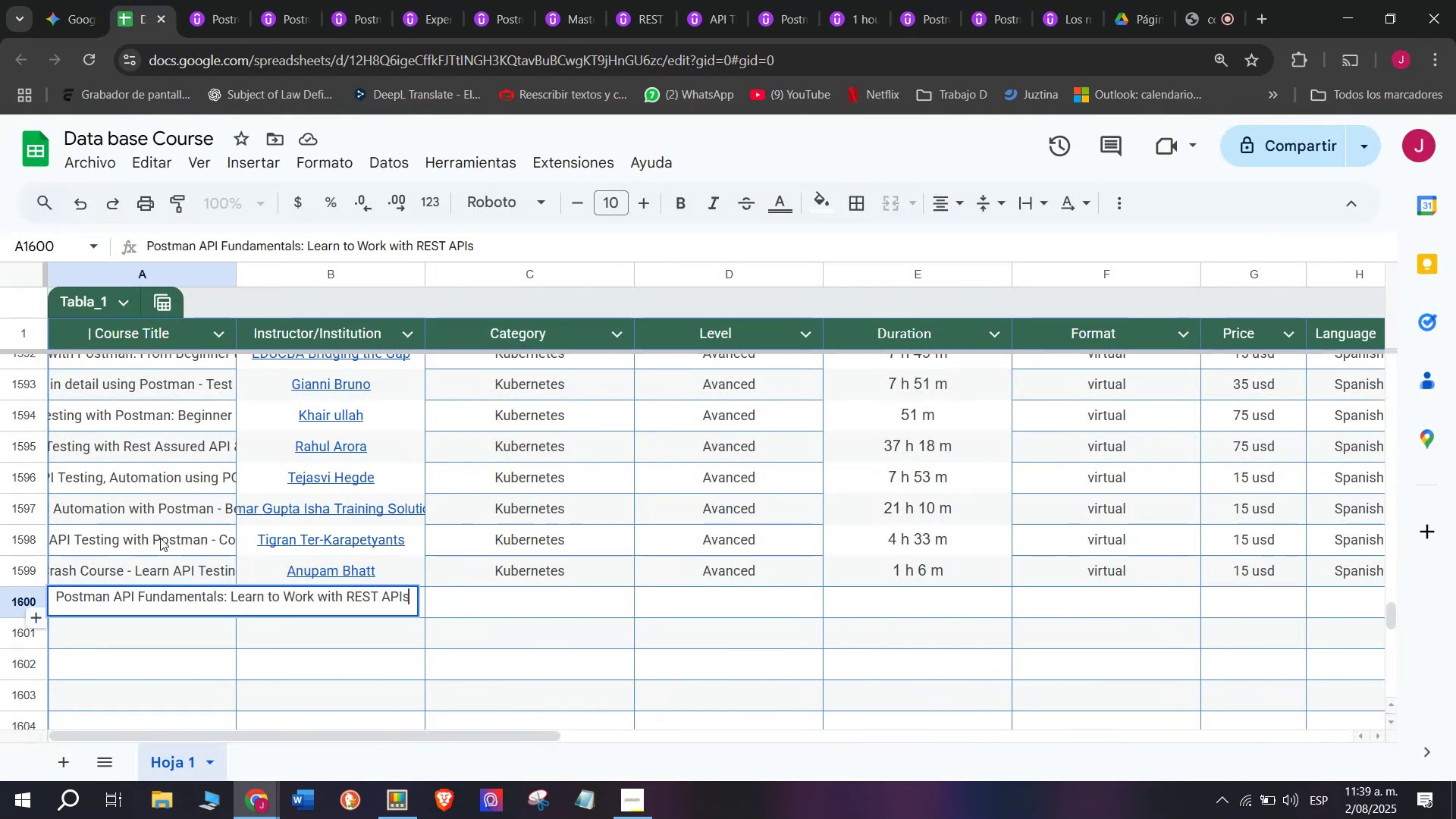 
left_click([160, 536])
 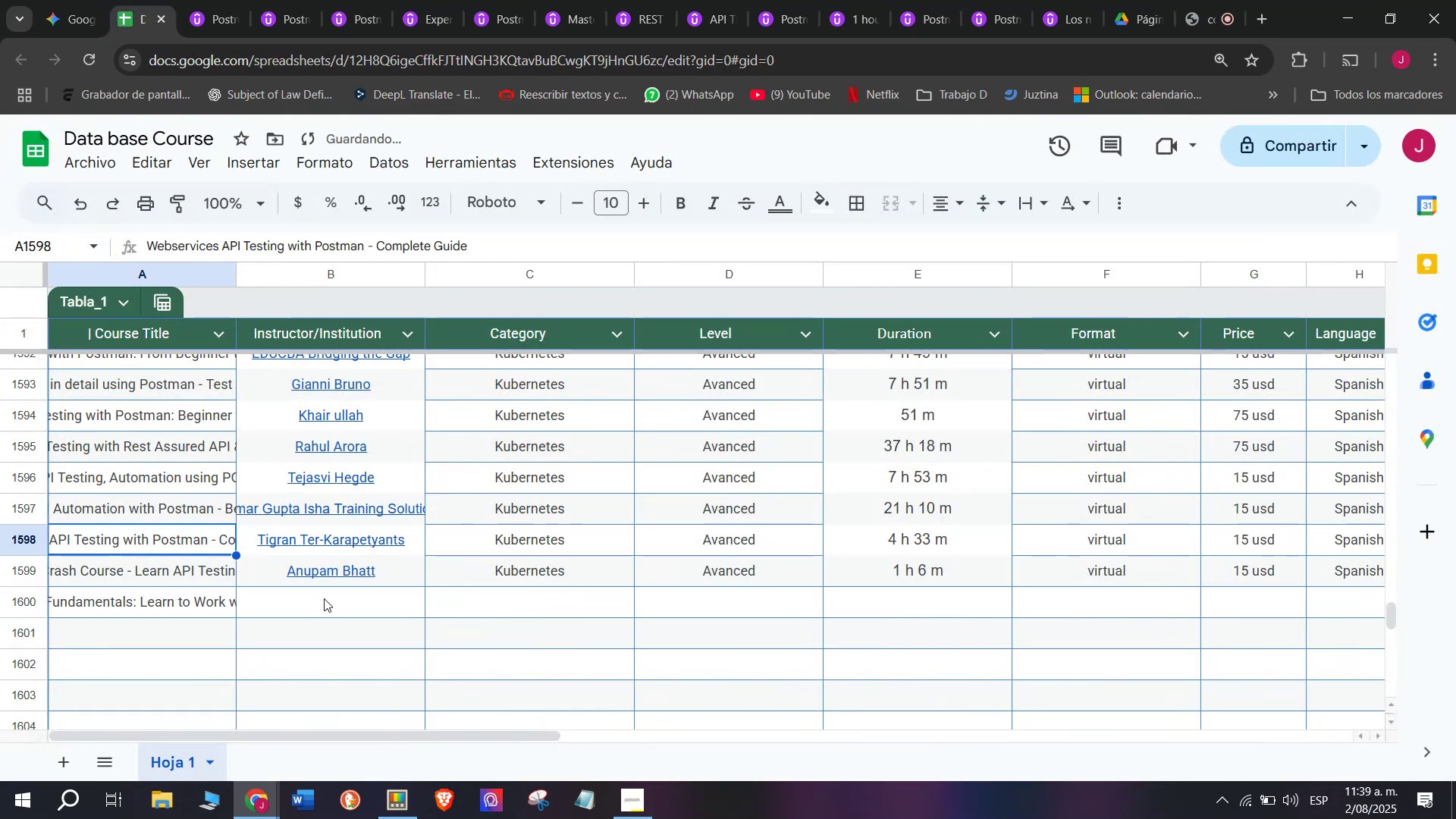 
double_click([324, 598])
 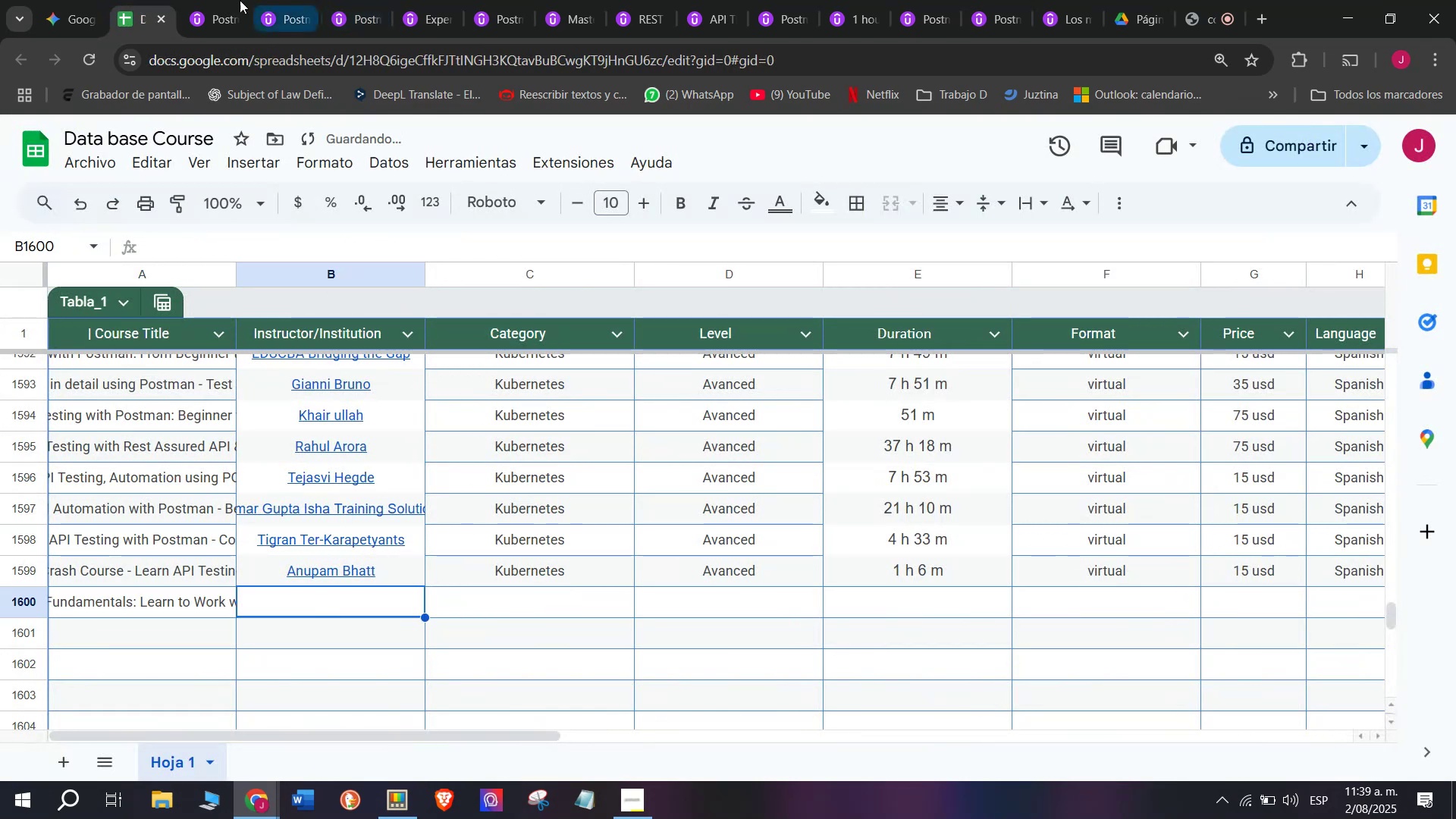 
left_click([211, 0])
 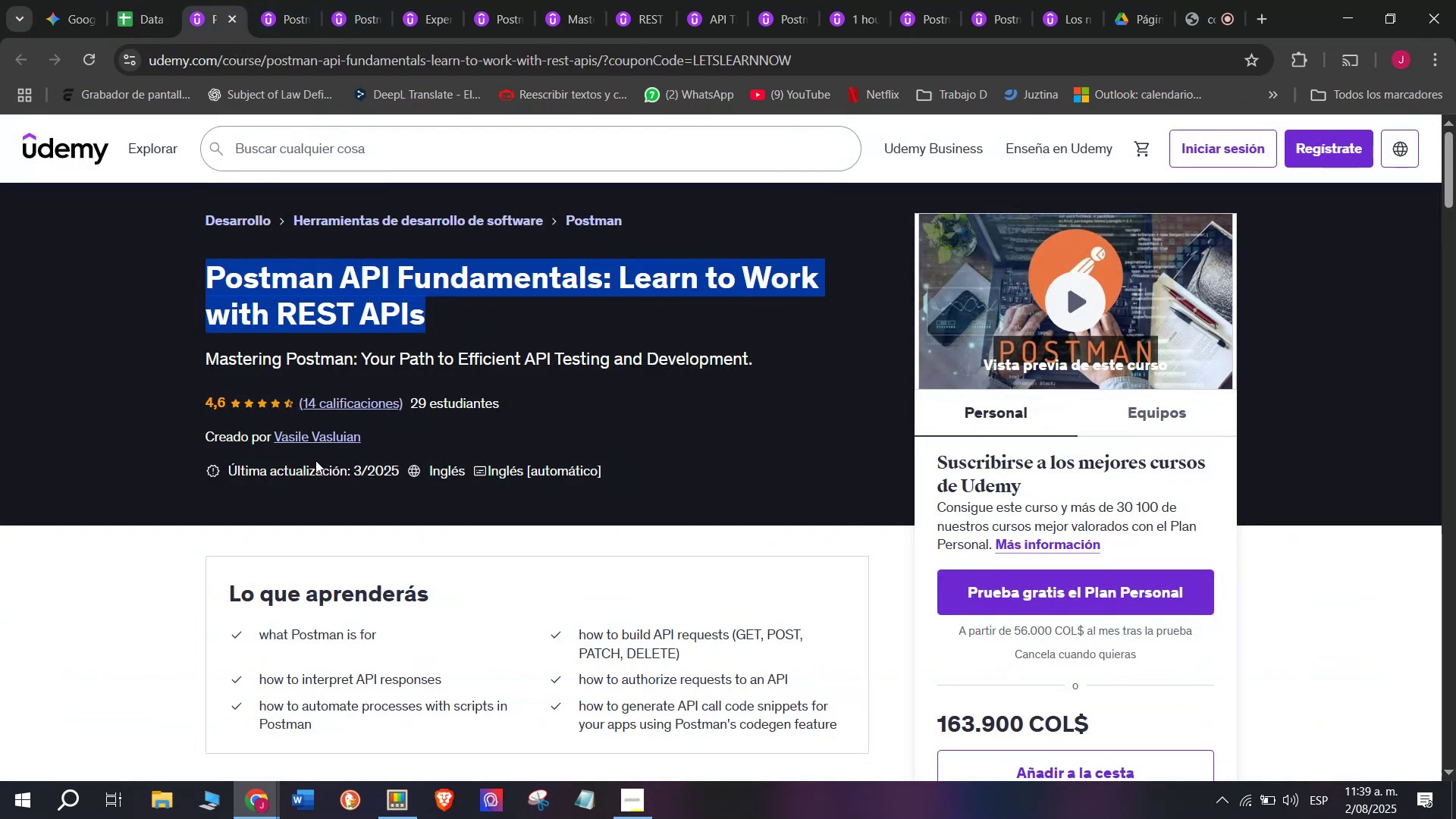 
left_click([306, 439])
 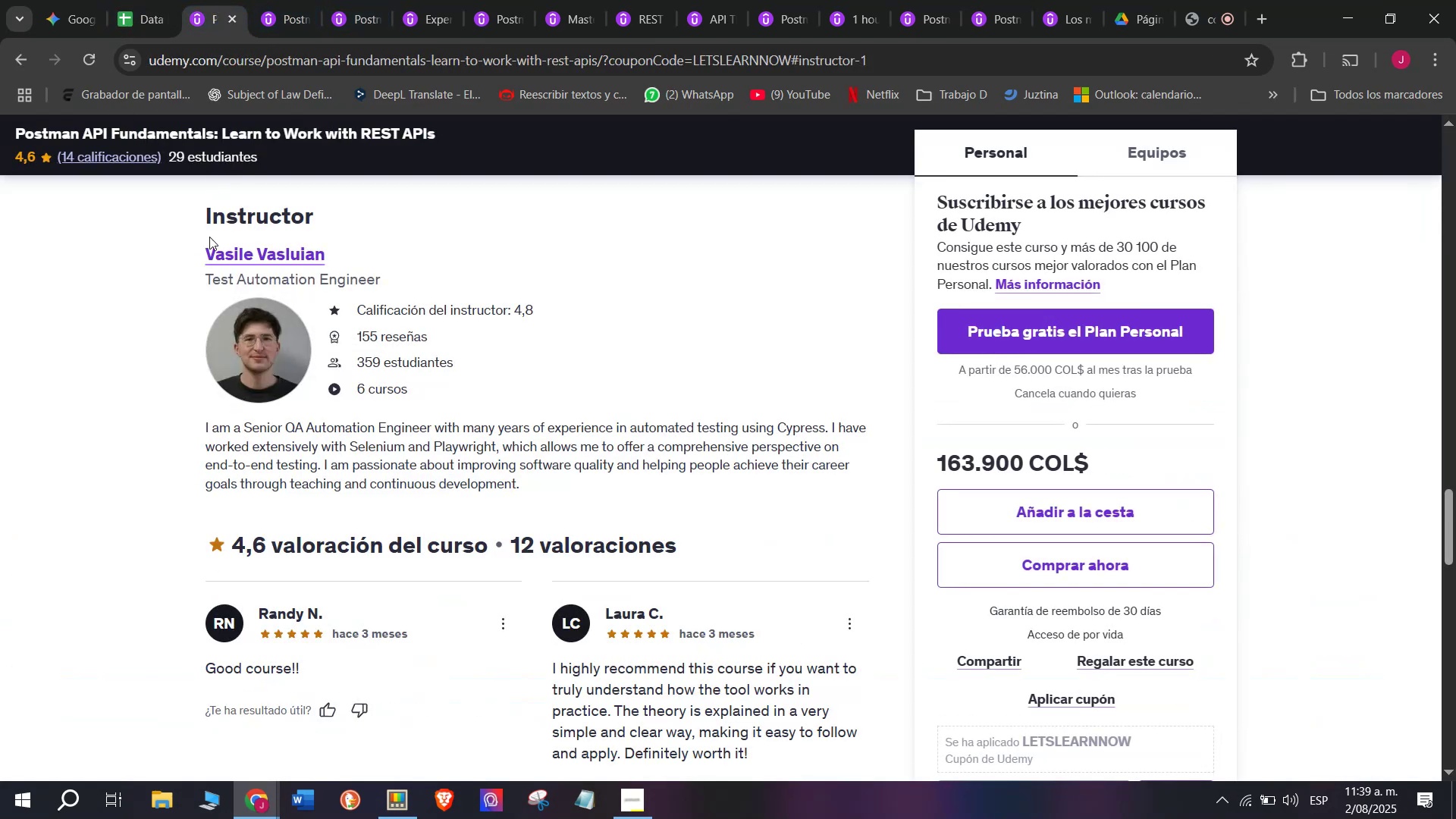 
left_click_drag(start_coordinate=[198, 245], to_coordinate=[351, 234])
 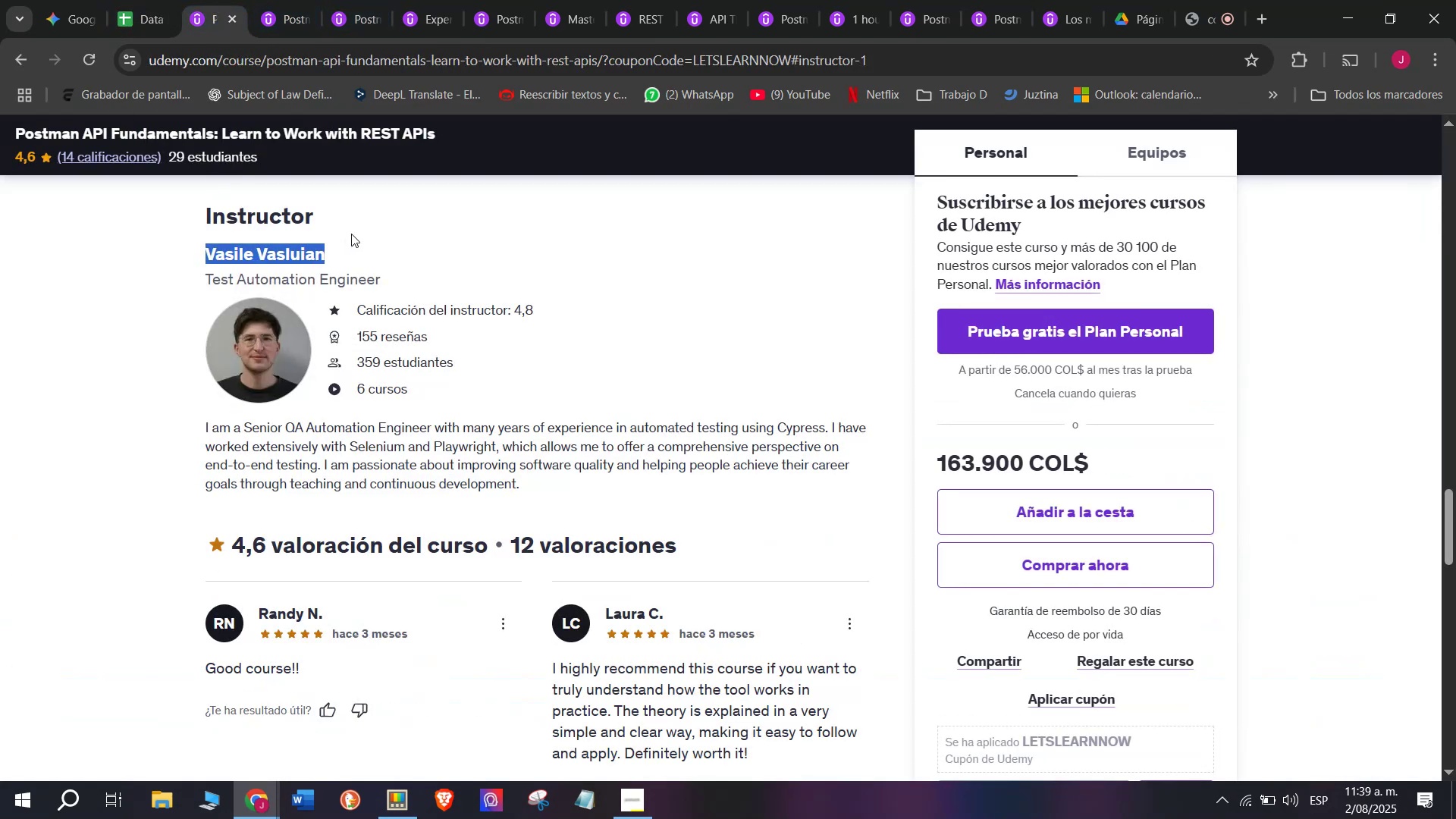 
key(Control+ControlLeft)
 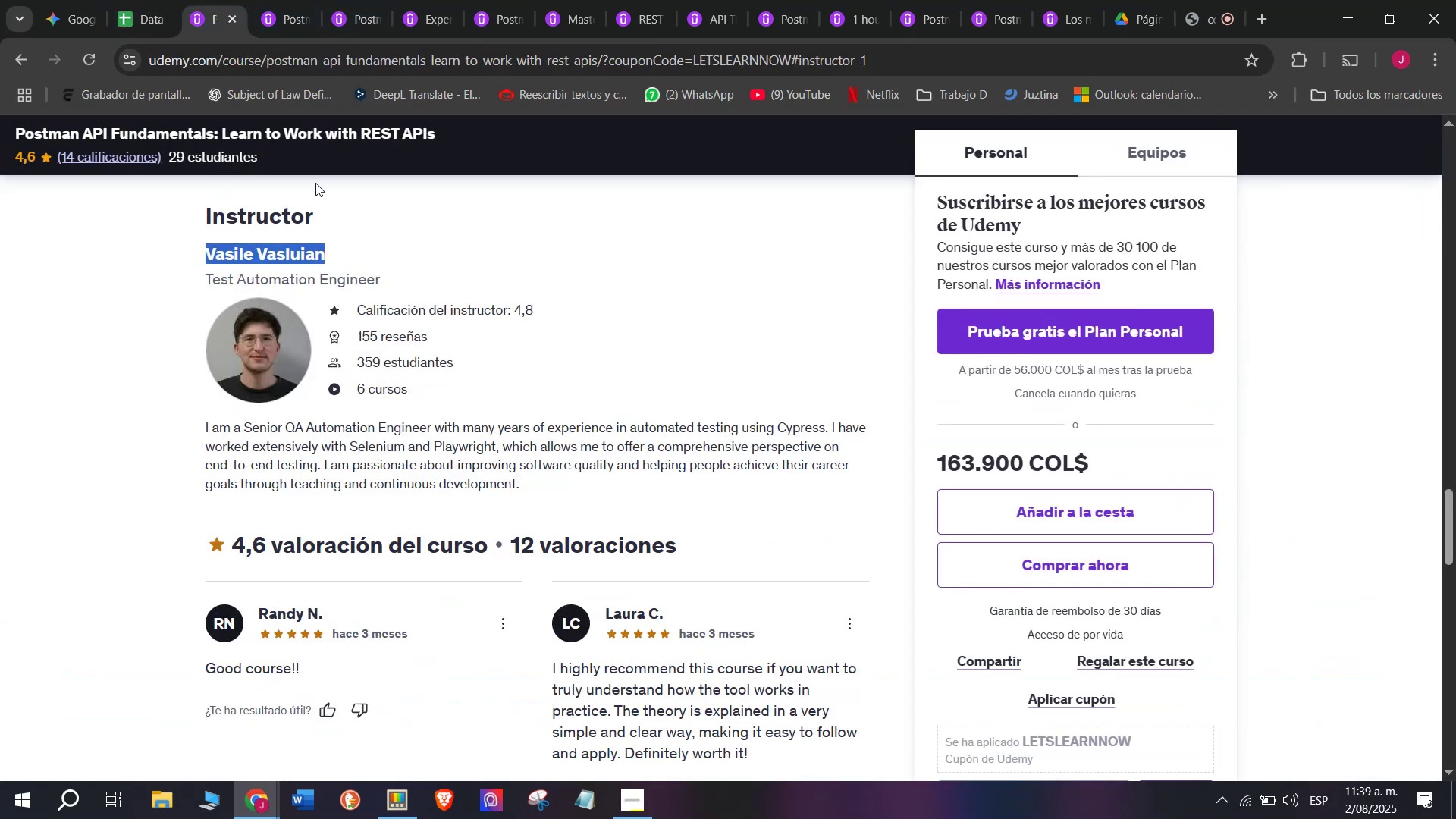 
key(Break)
 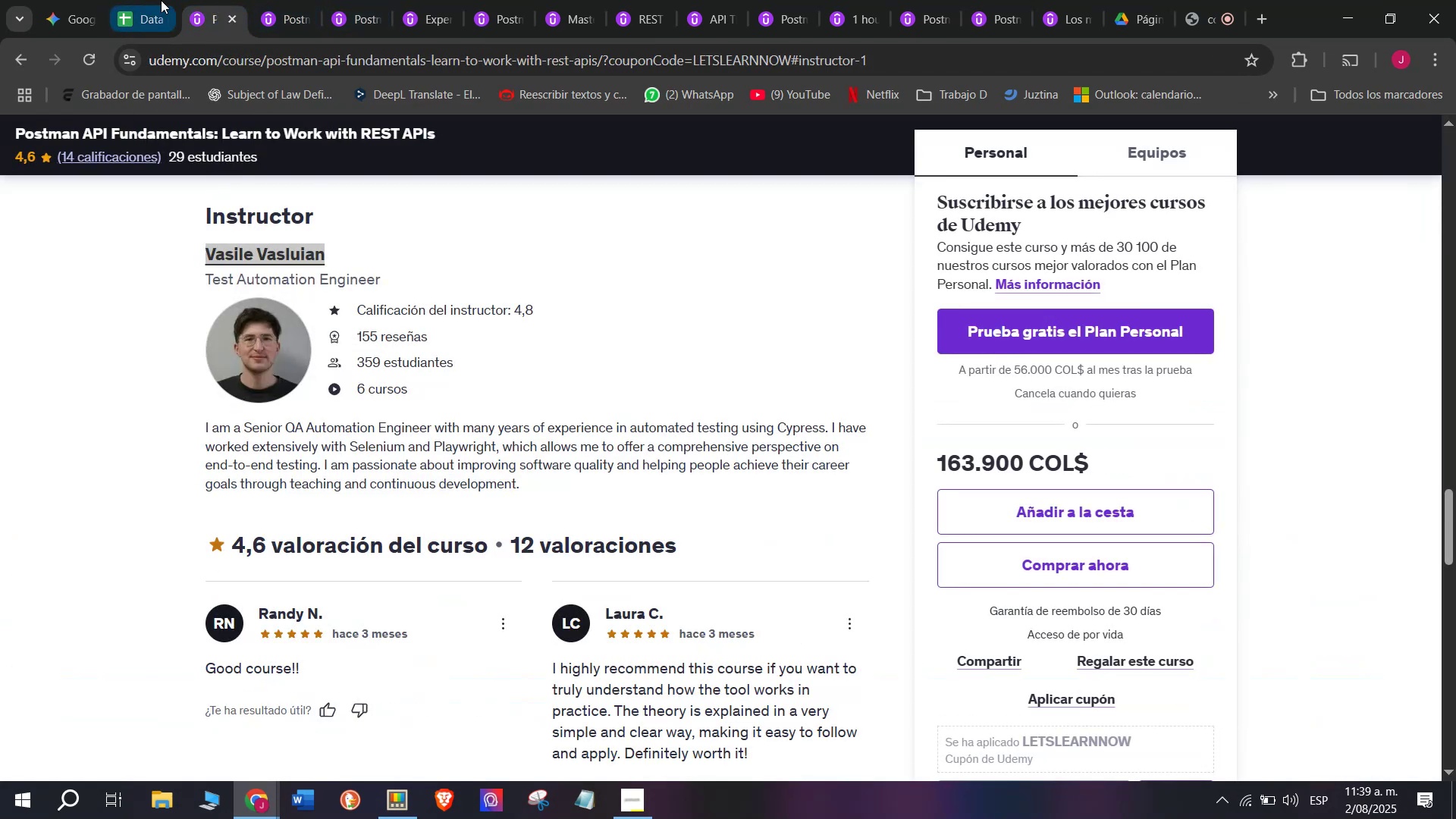 
key(Control+C)
 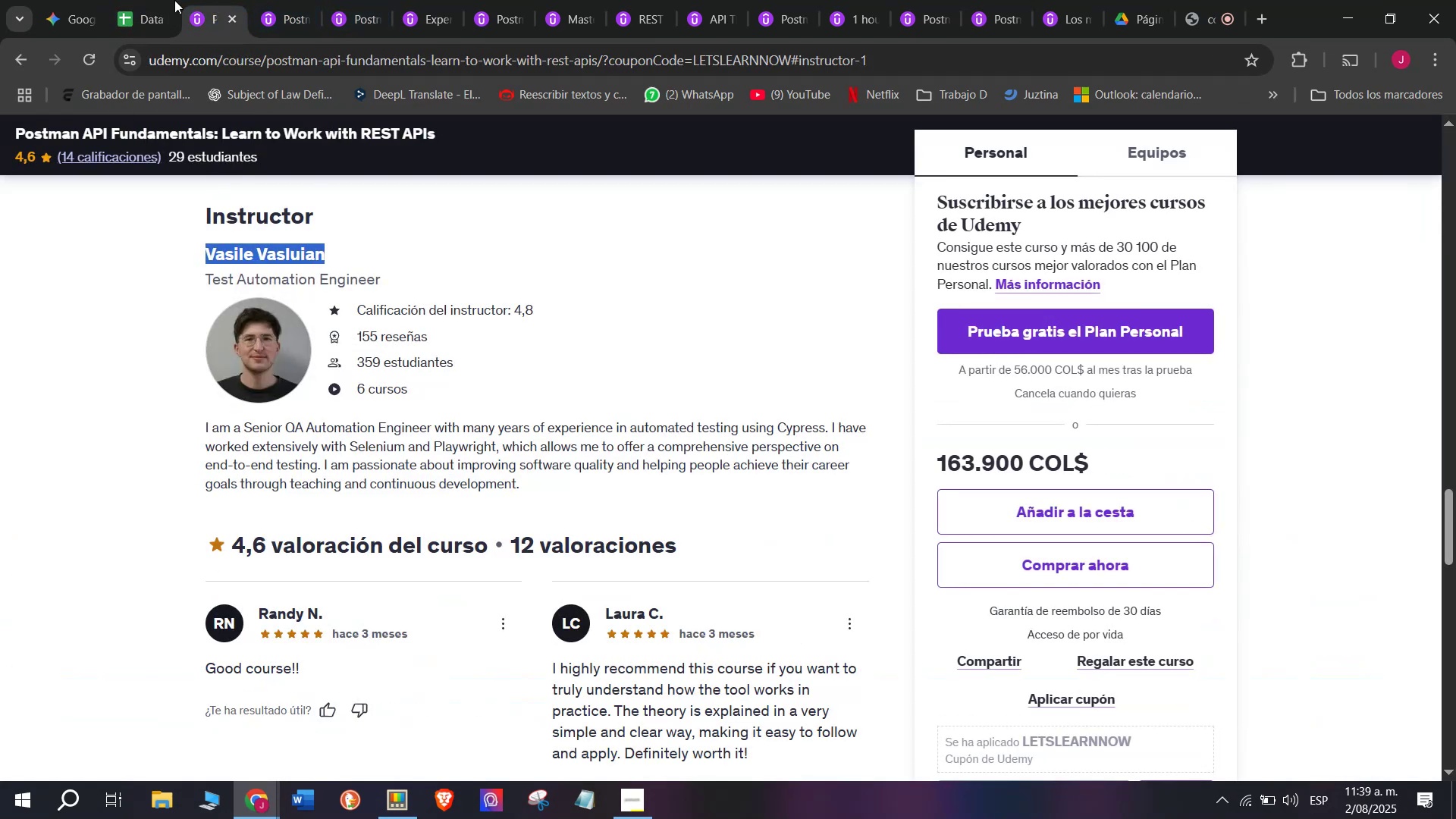 
left_click_drag(start_coordinate=[165, 0], to_coordinate=[161, 0])
 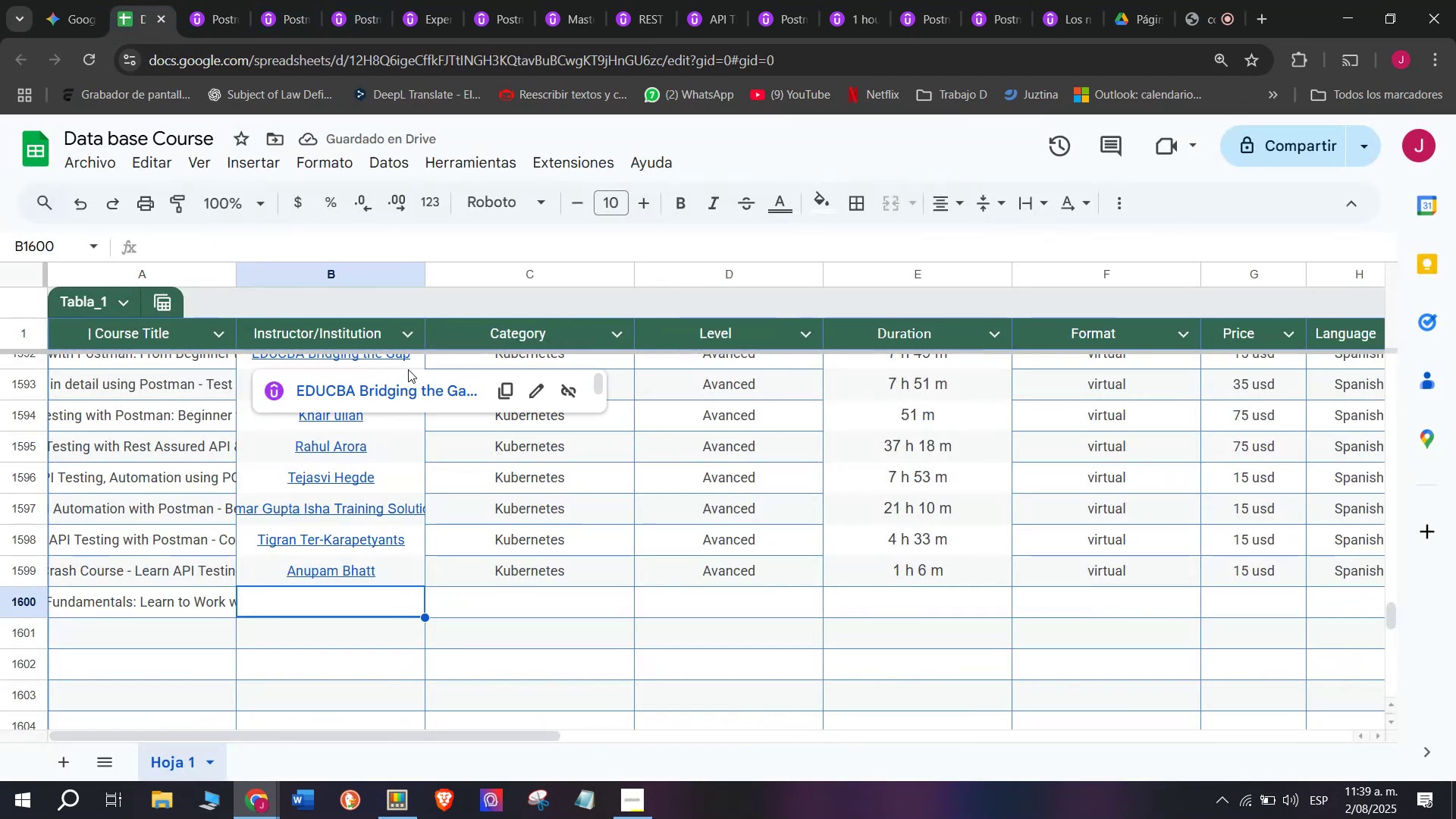 
key(Z)
 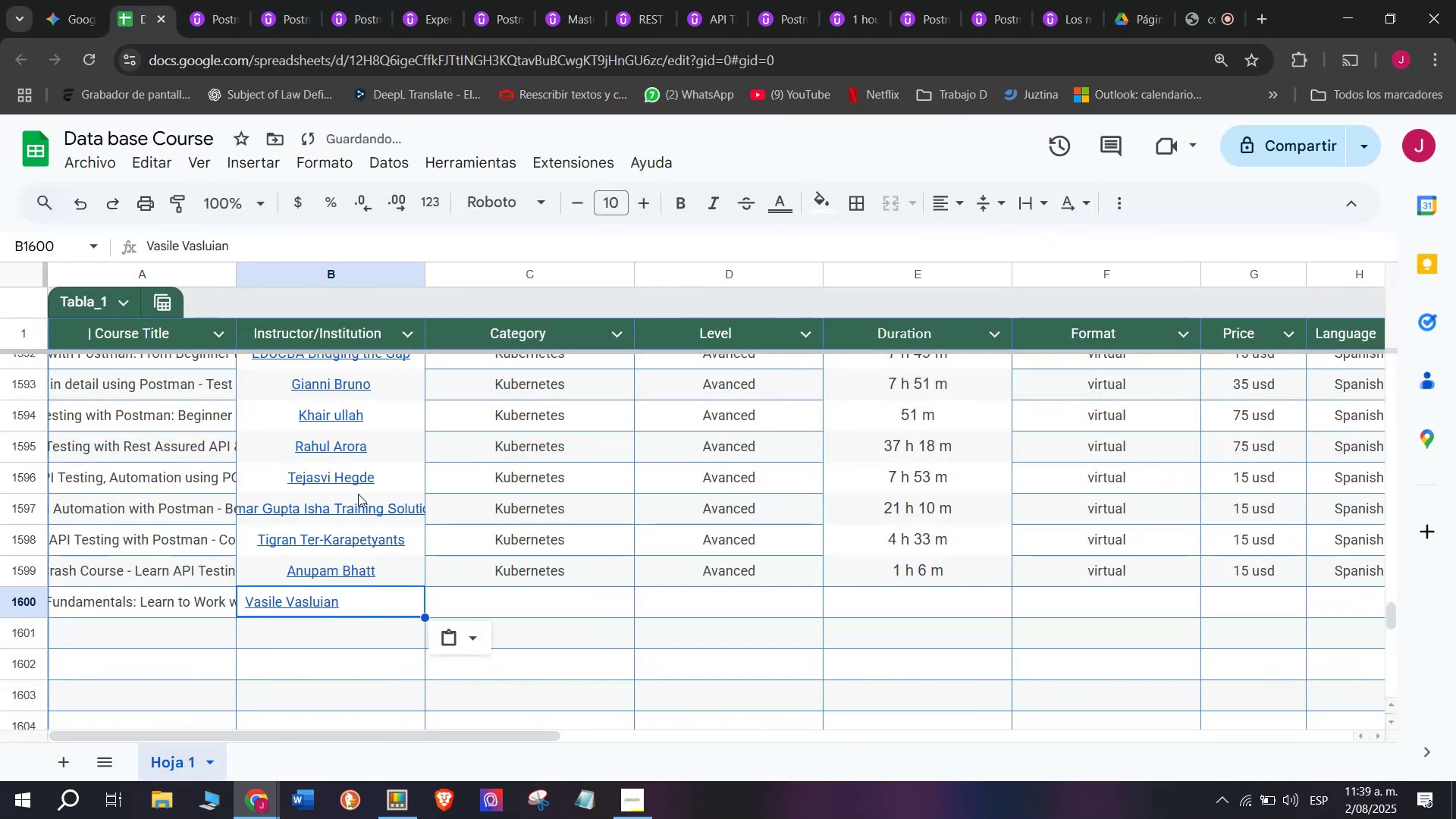 
key(Control+ControlLeft)
 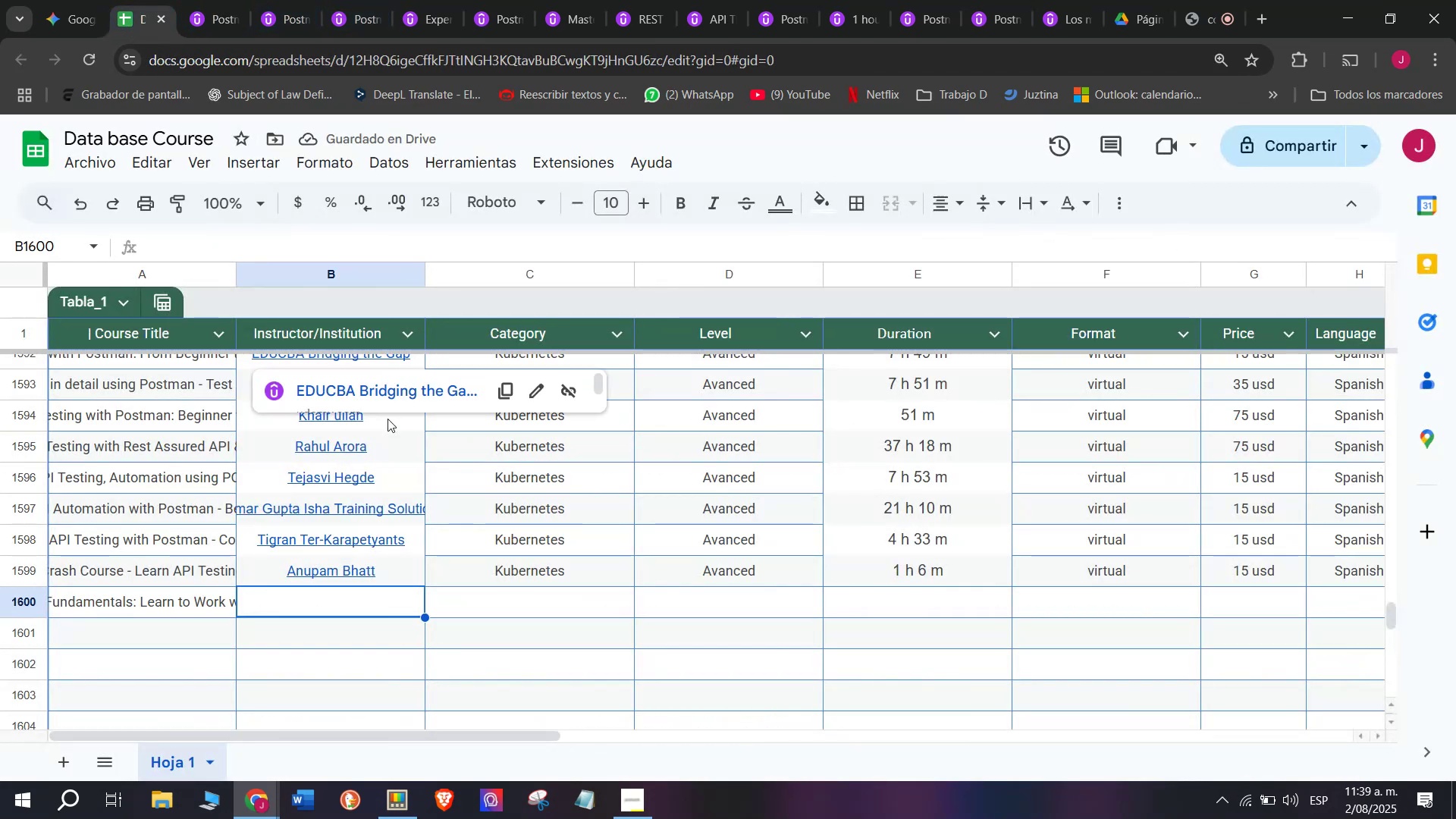 
key(Control+V)
 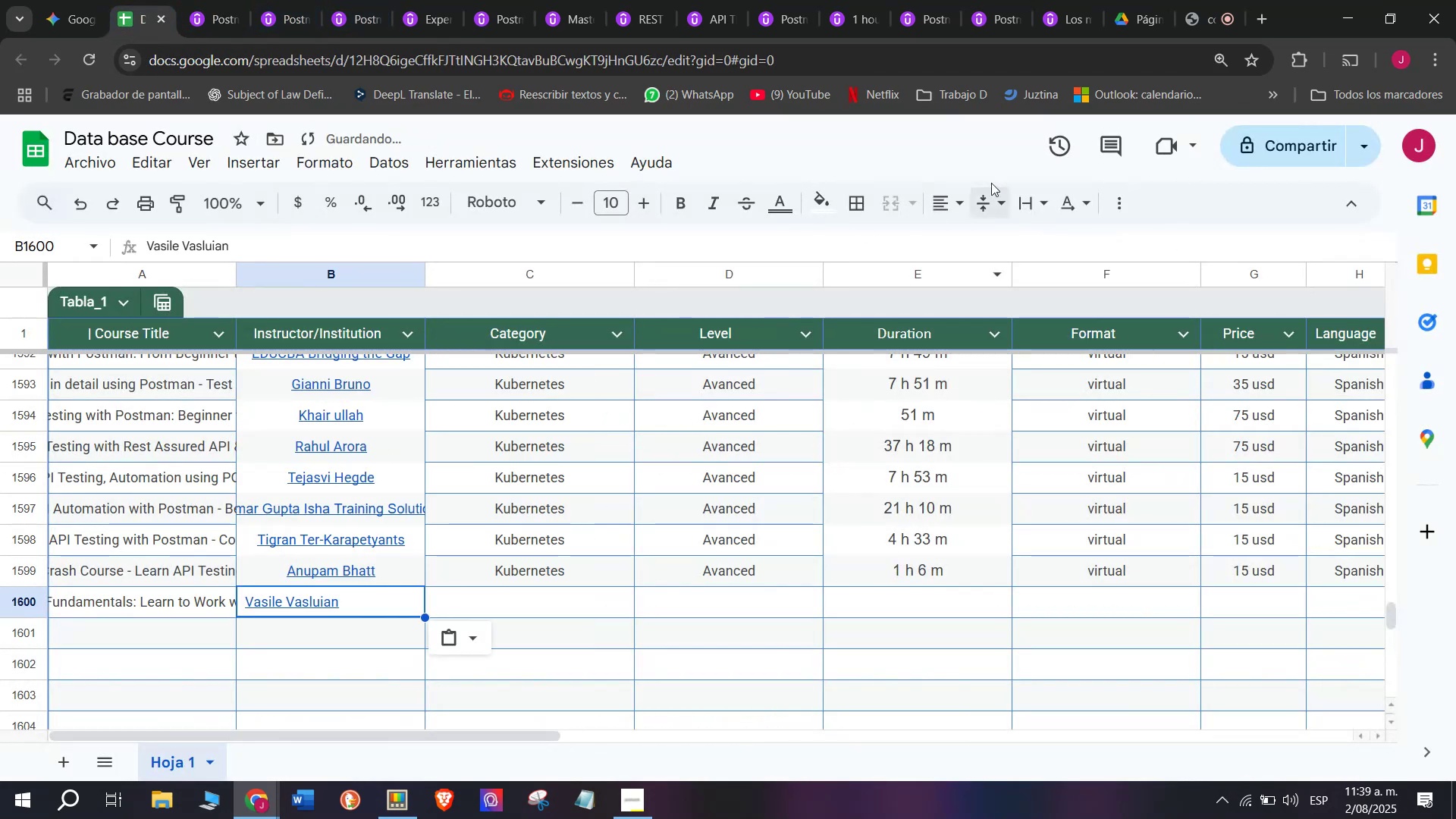 
left_click([959, 202])
 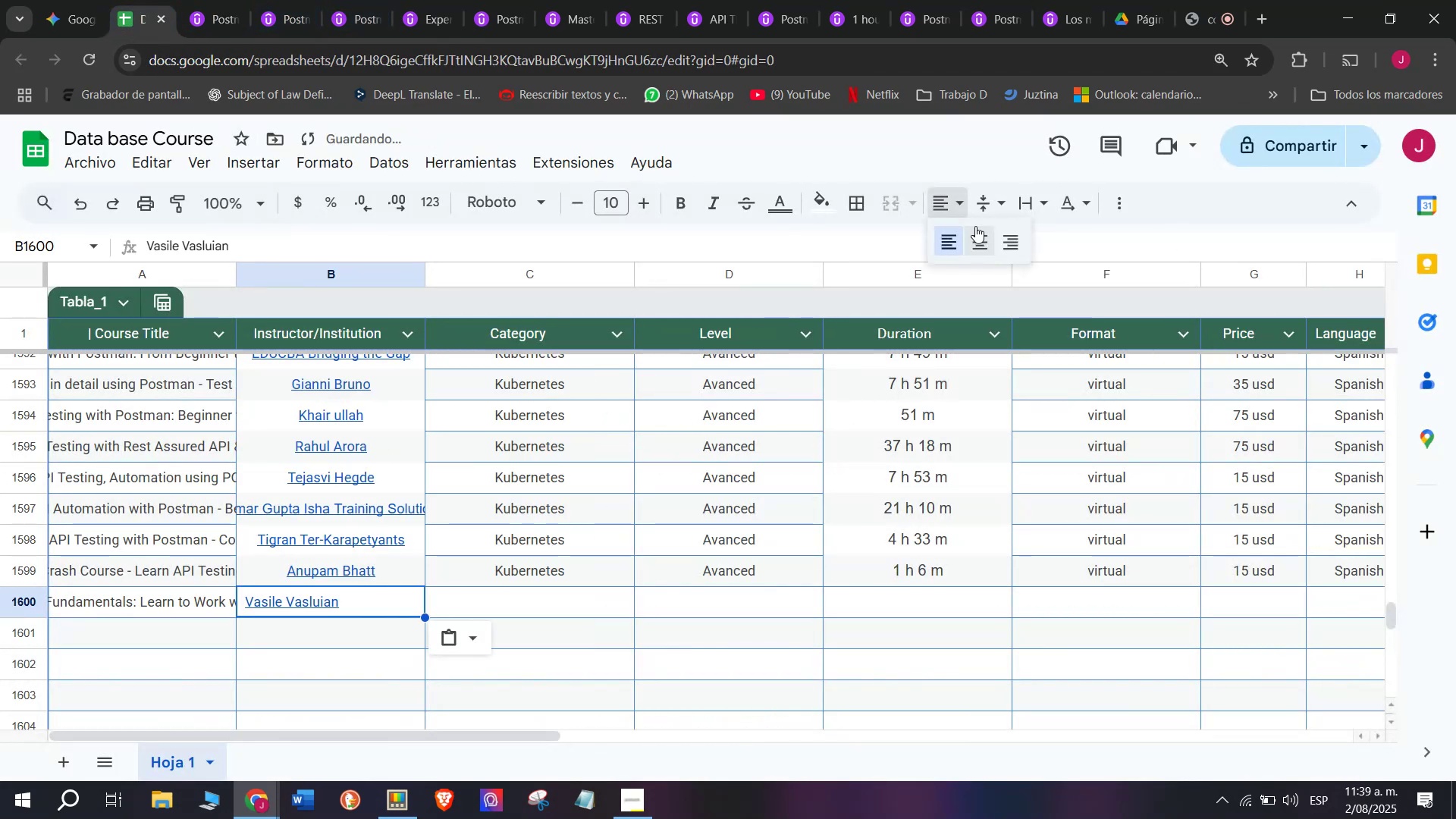 
left_click_drag(start_coordinate=[985, 237], to_coordinate=[989, 240])
 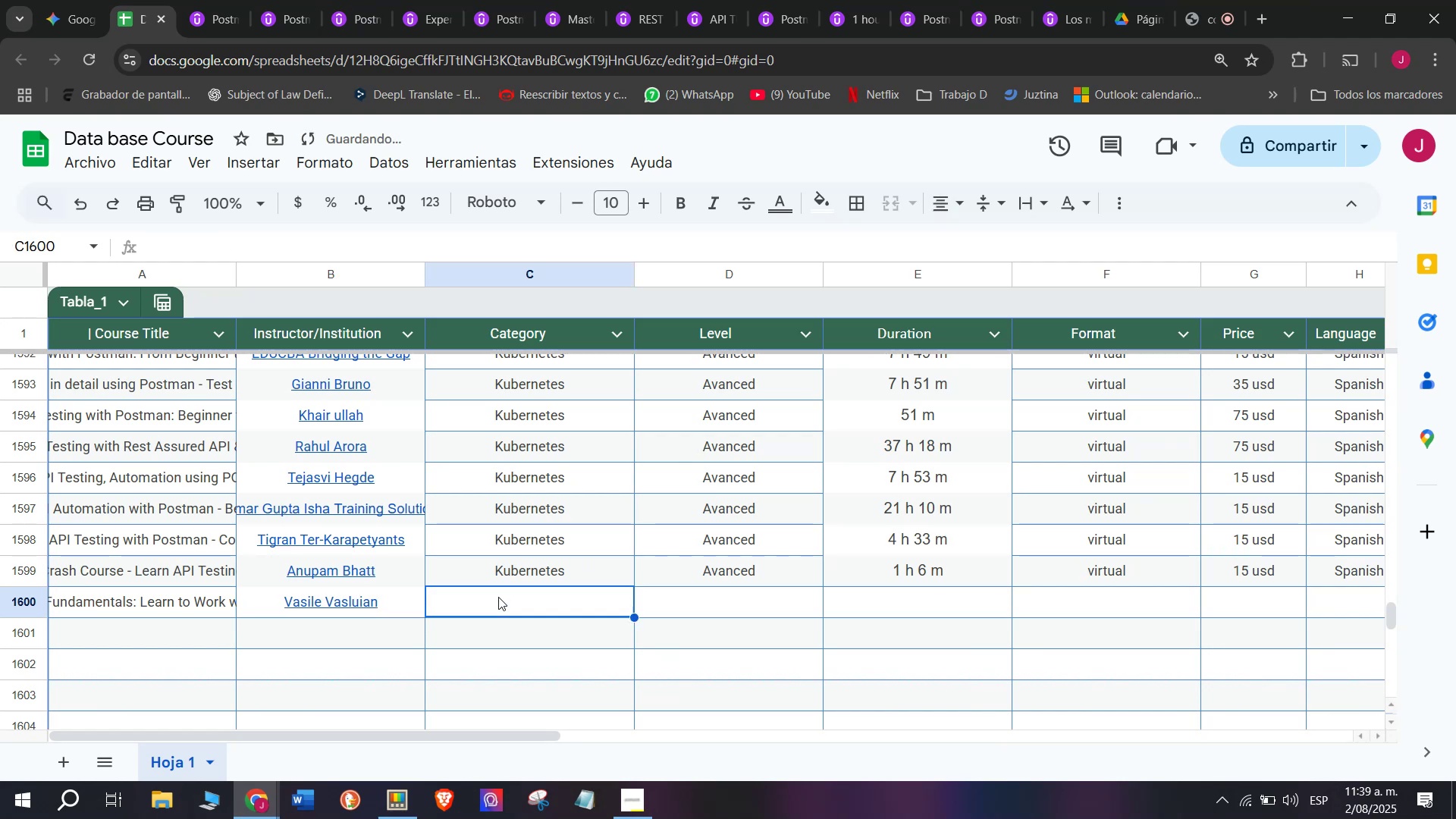 
double_click([536, 557])
 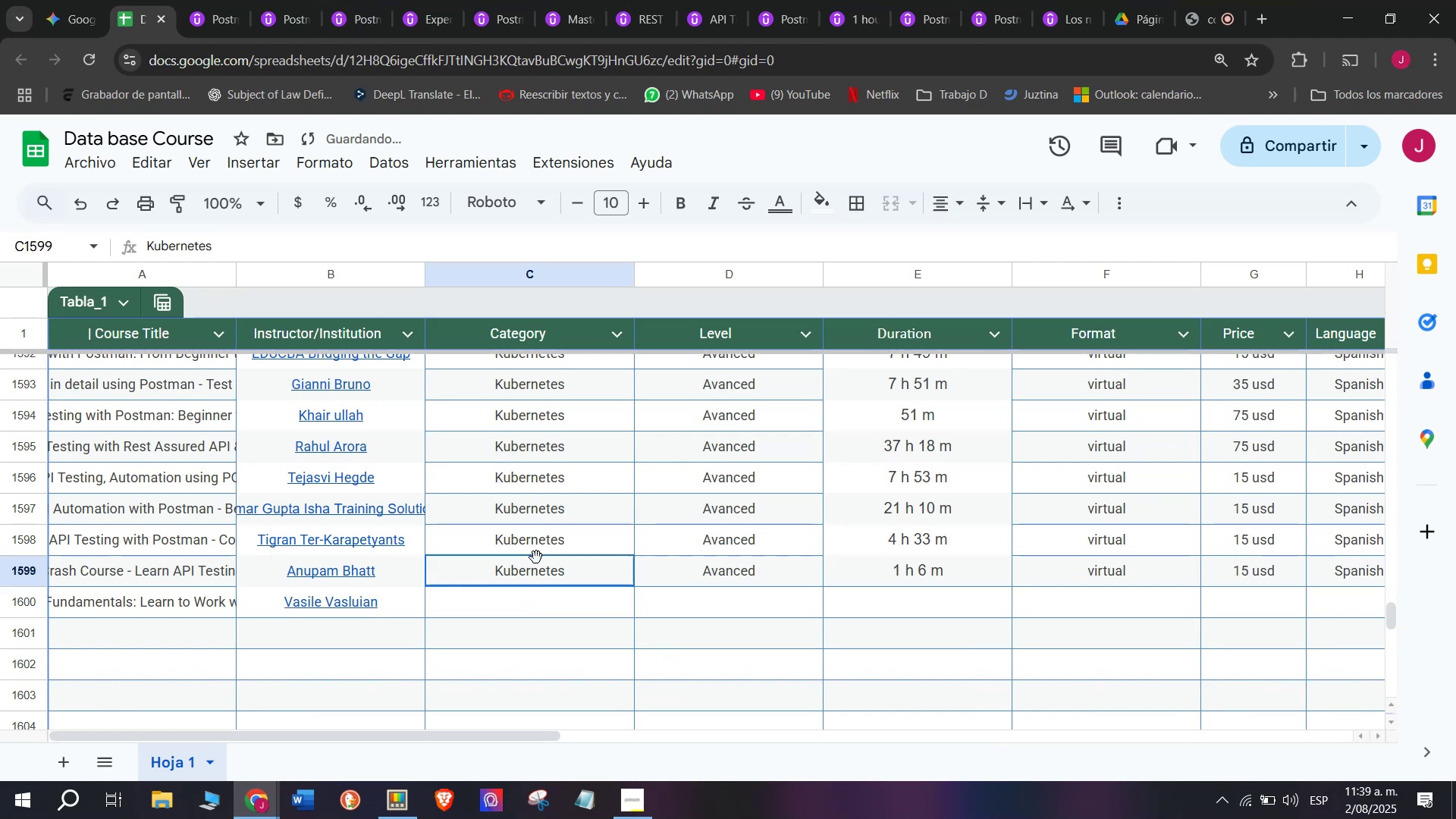 
key(Break)
 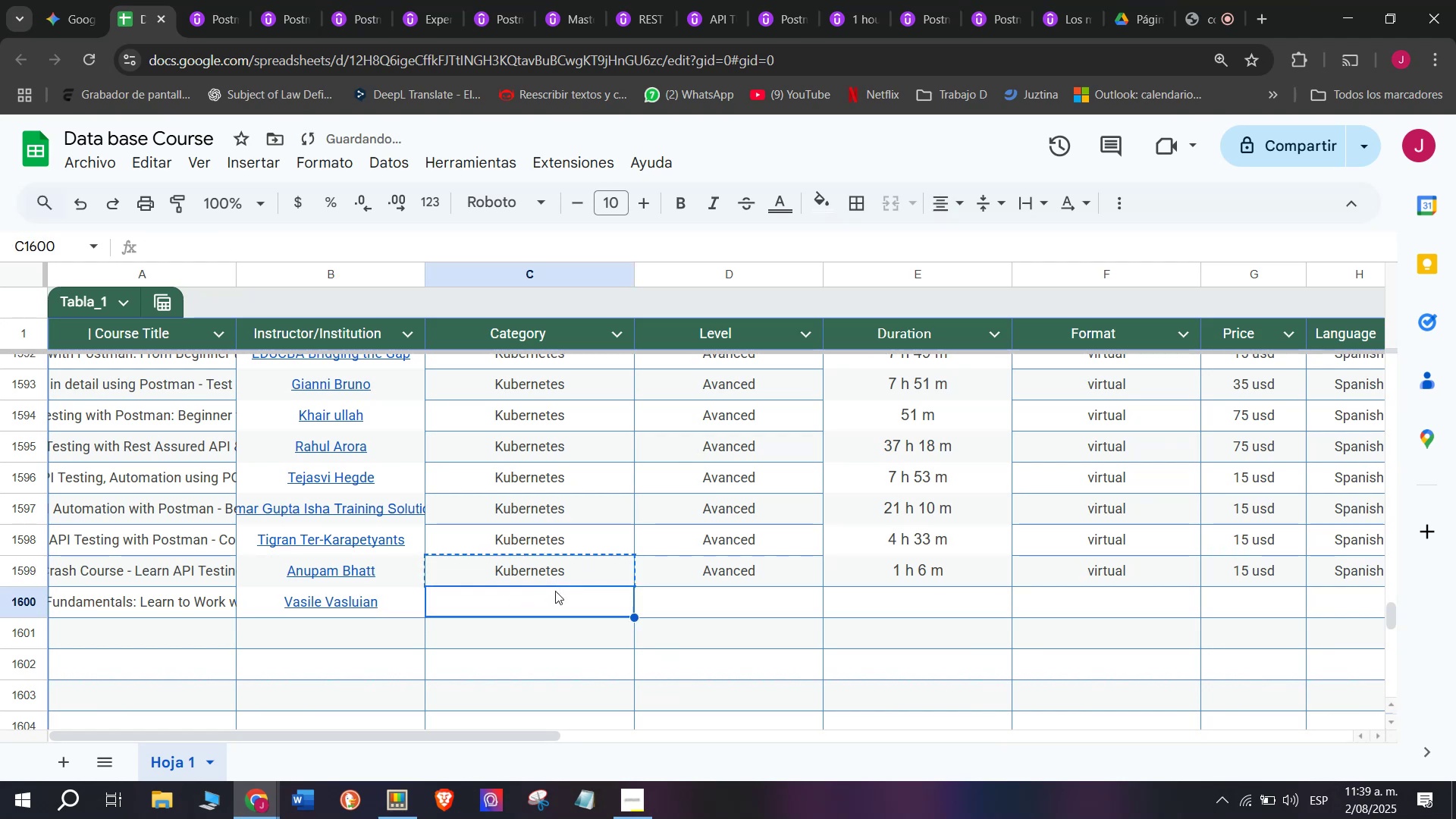 
key(Control+ControlLeft)
 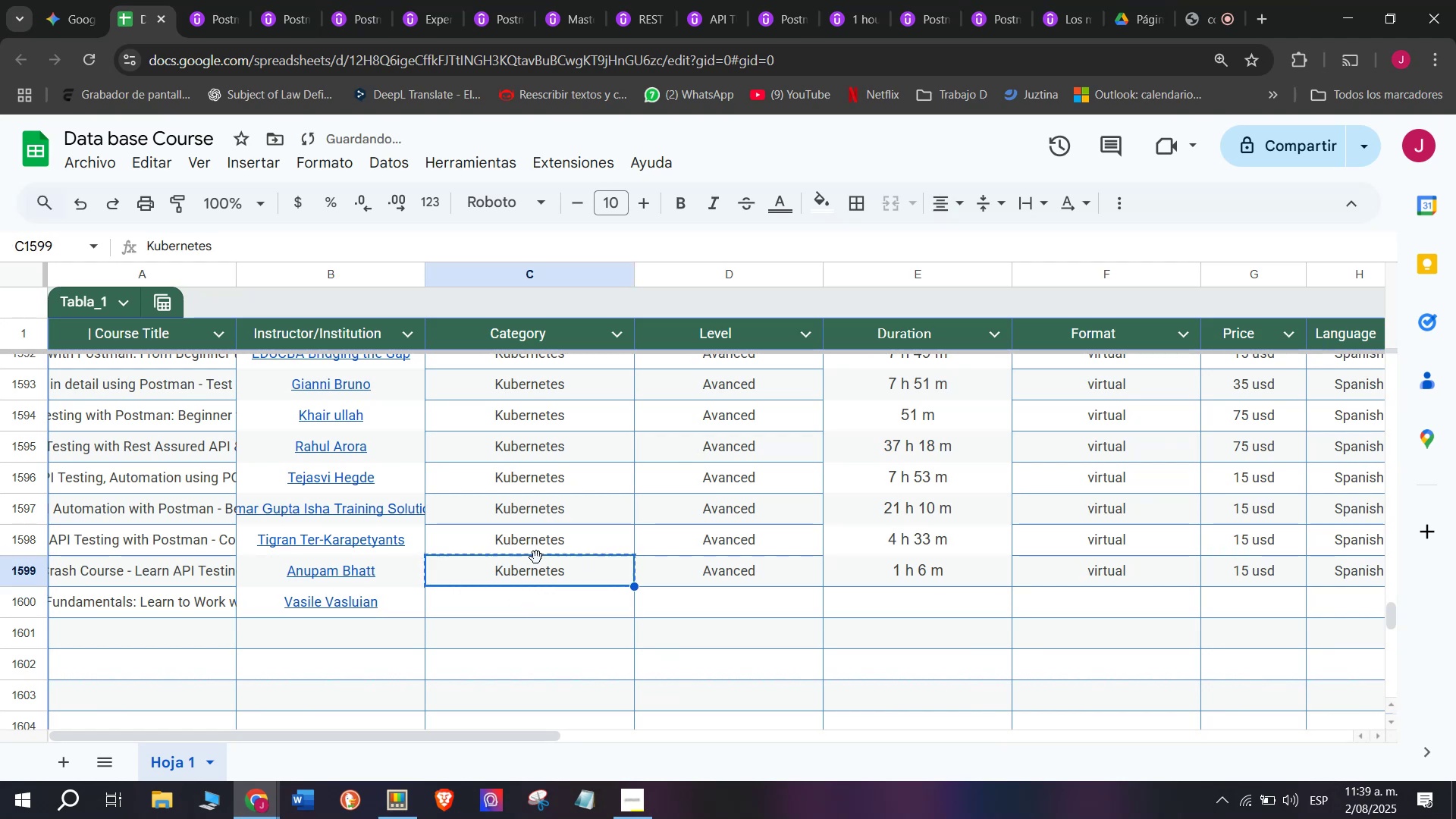 
key(Control+C)
 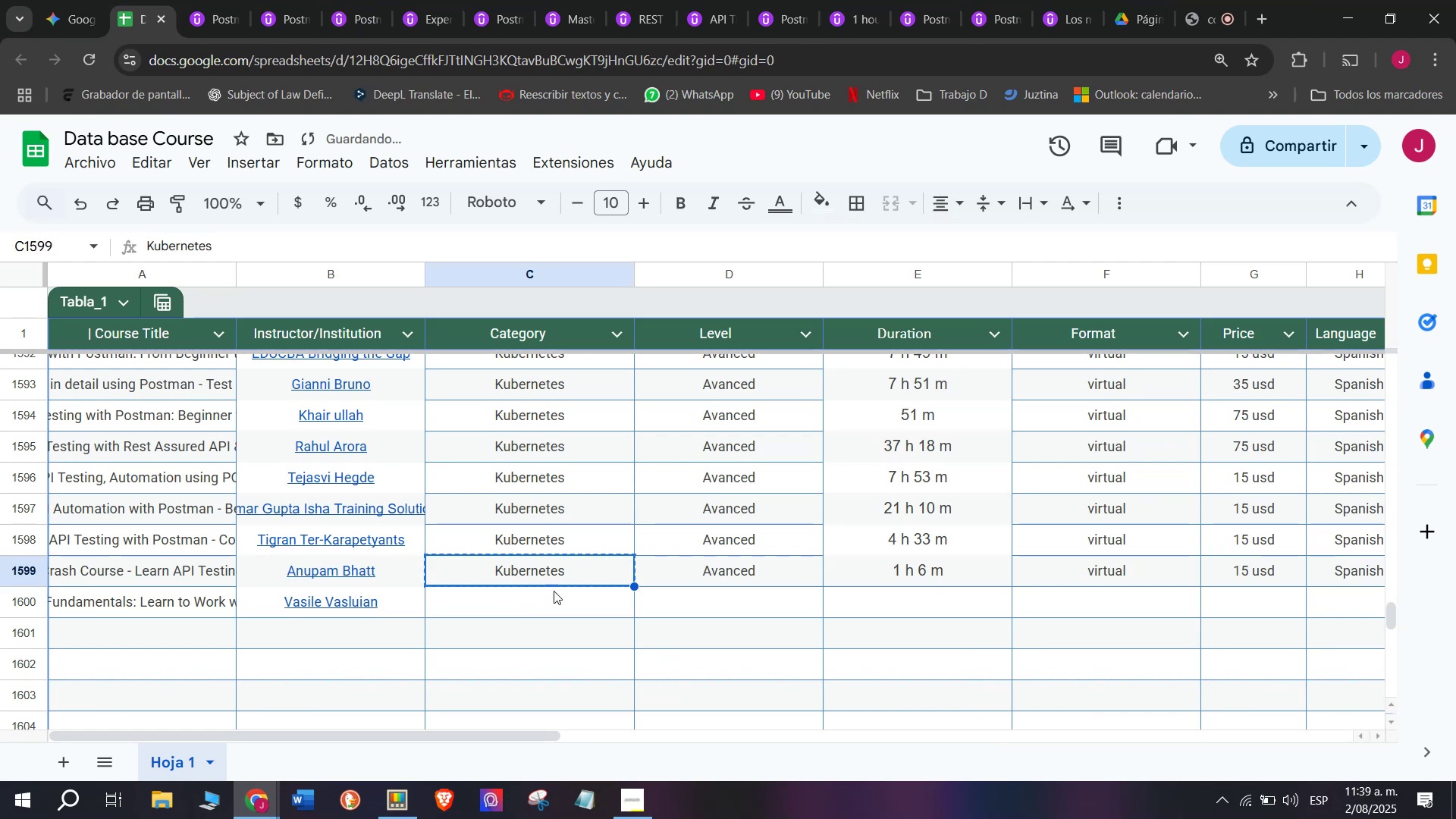 
key(Z)
 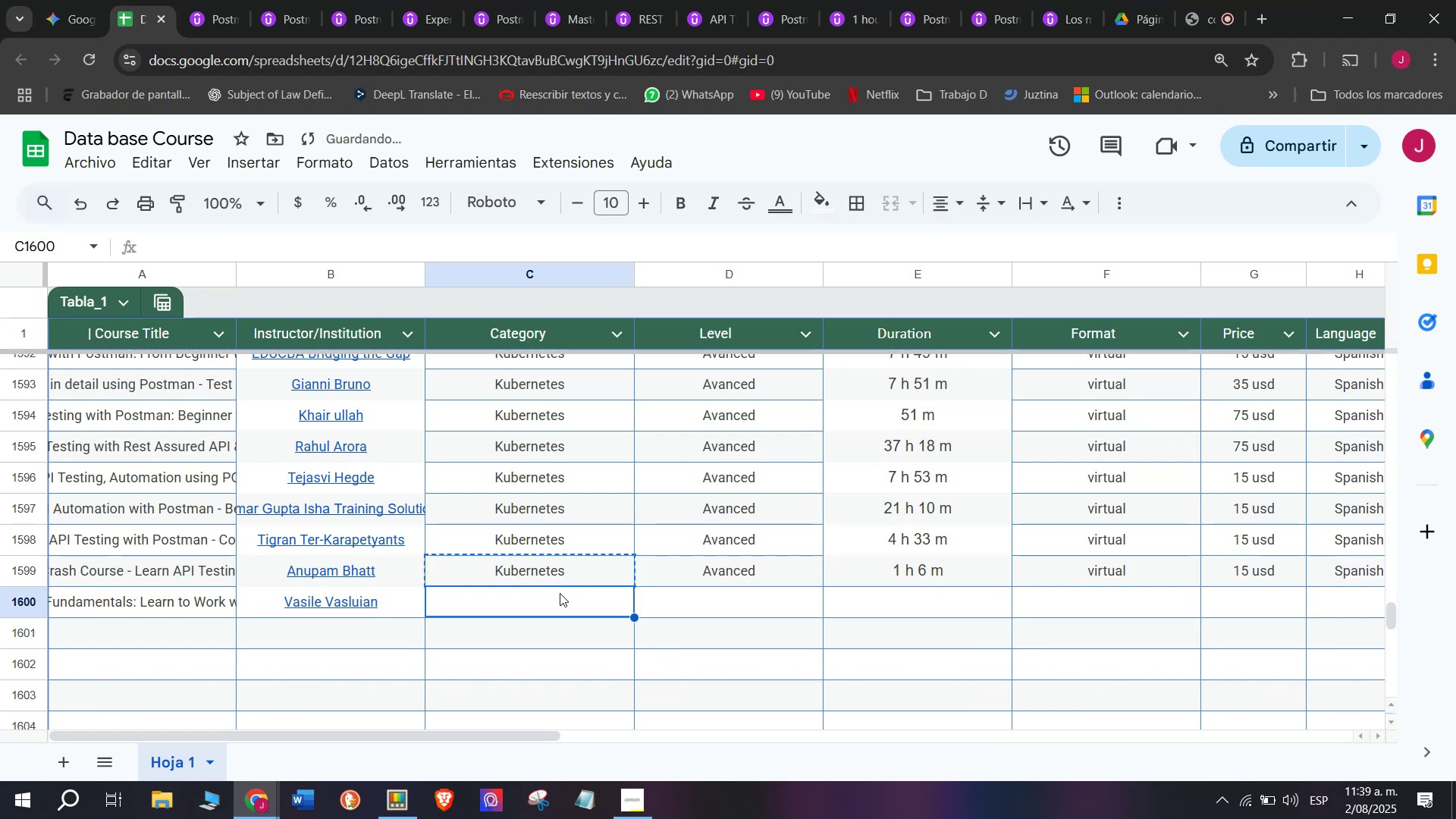 
key(Control+ControlLeft)
 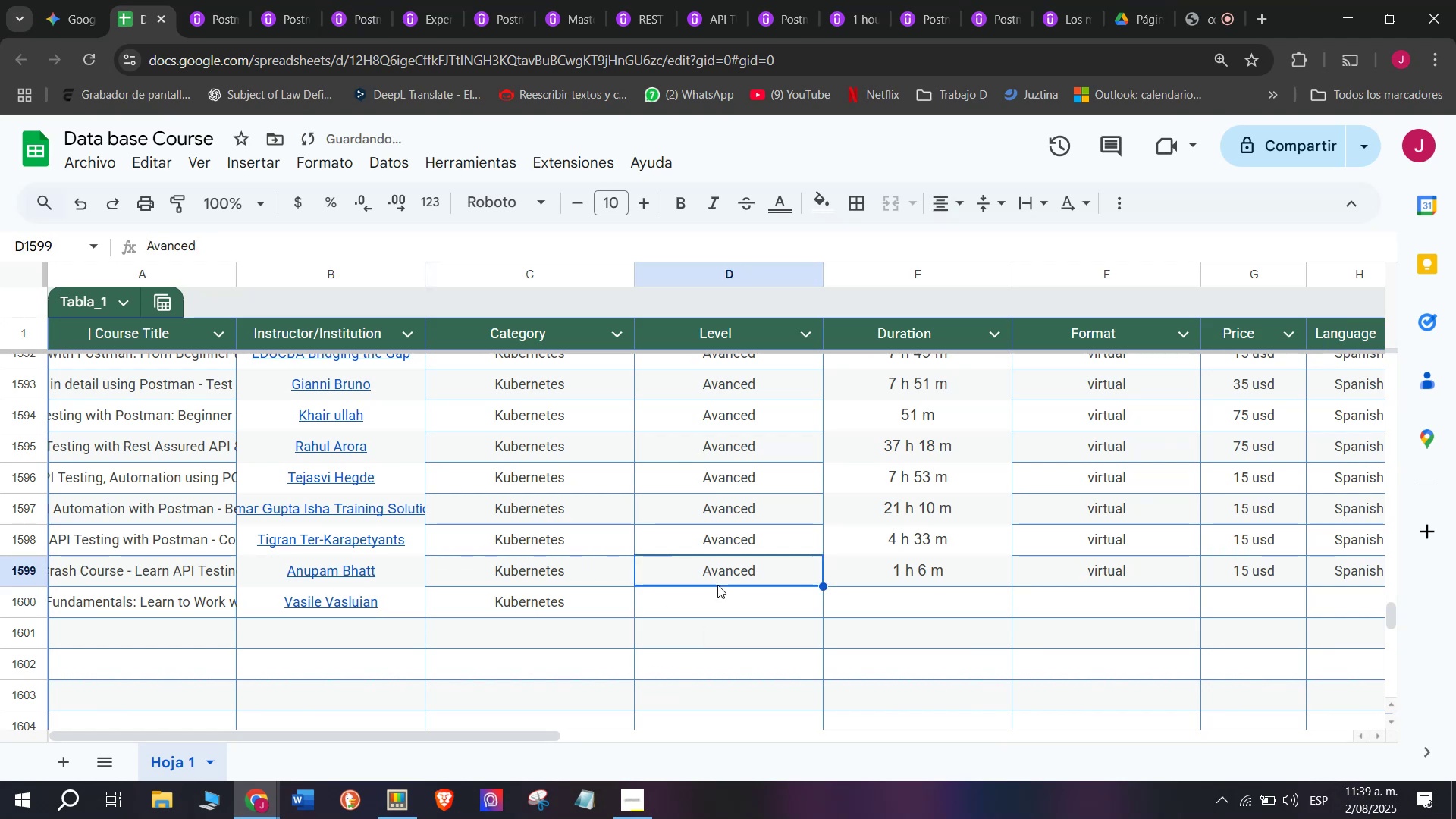 
key(Control+V)
 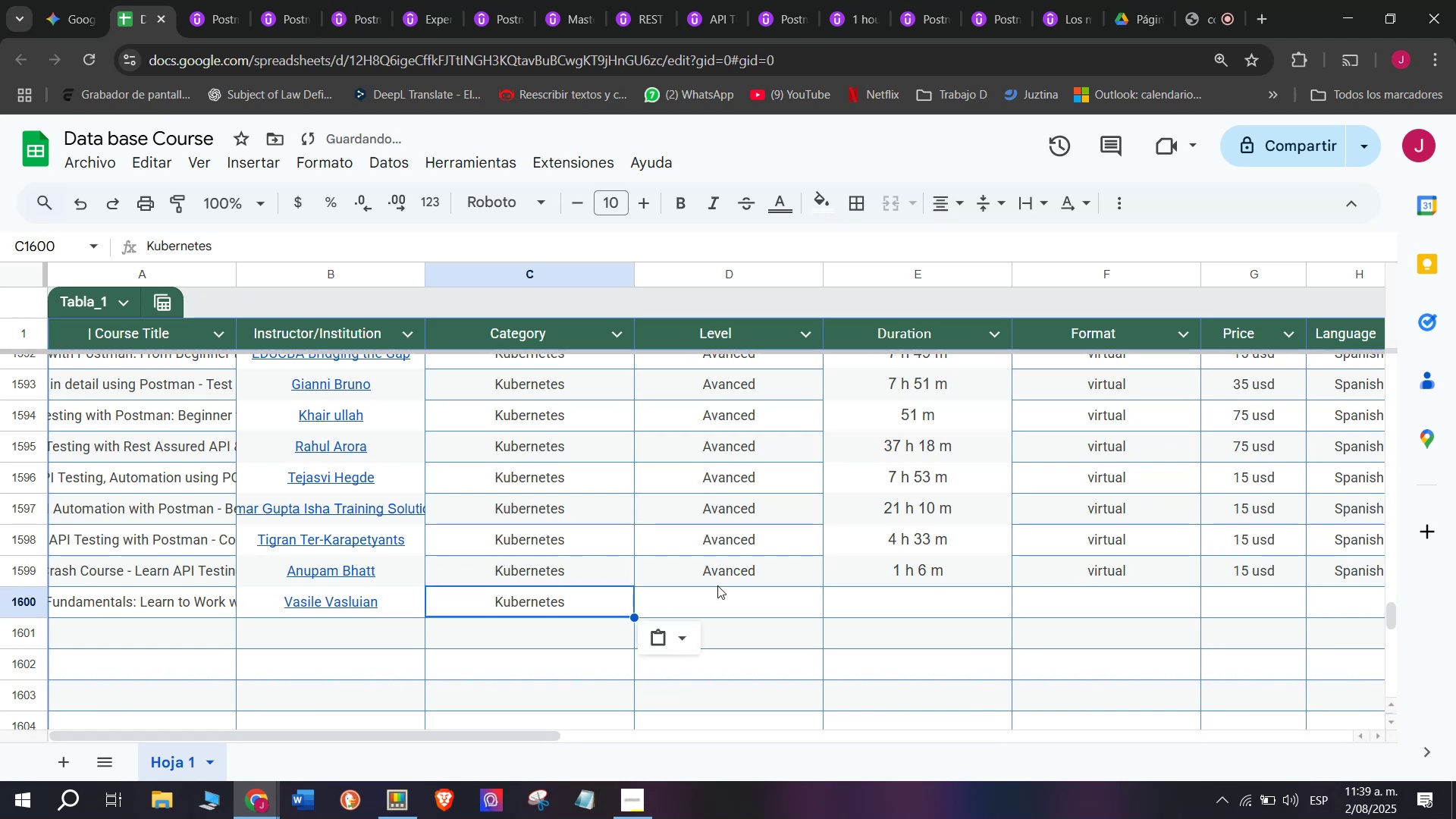 
triple_click([717, 585])
 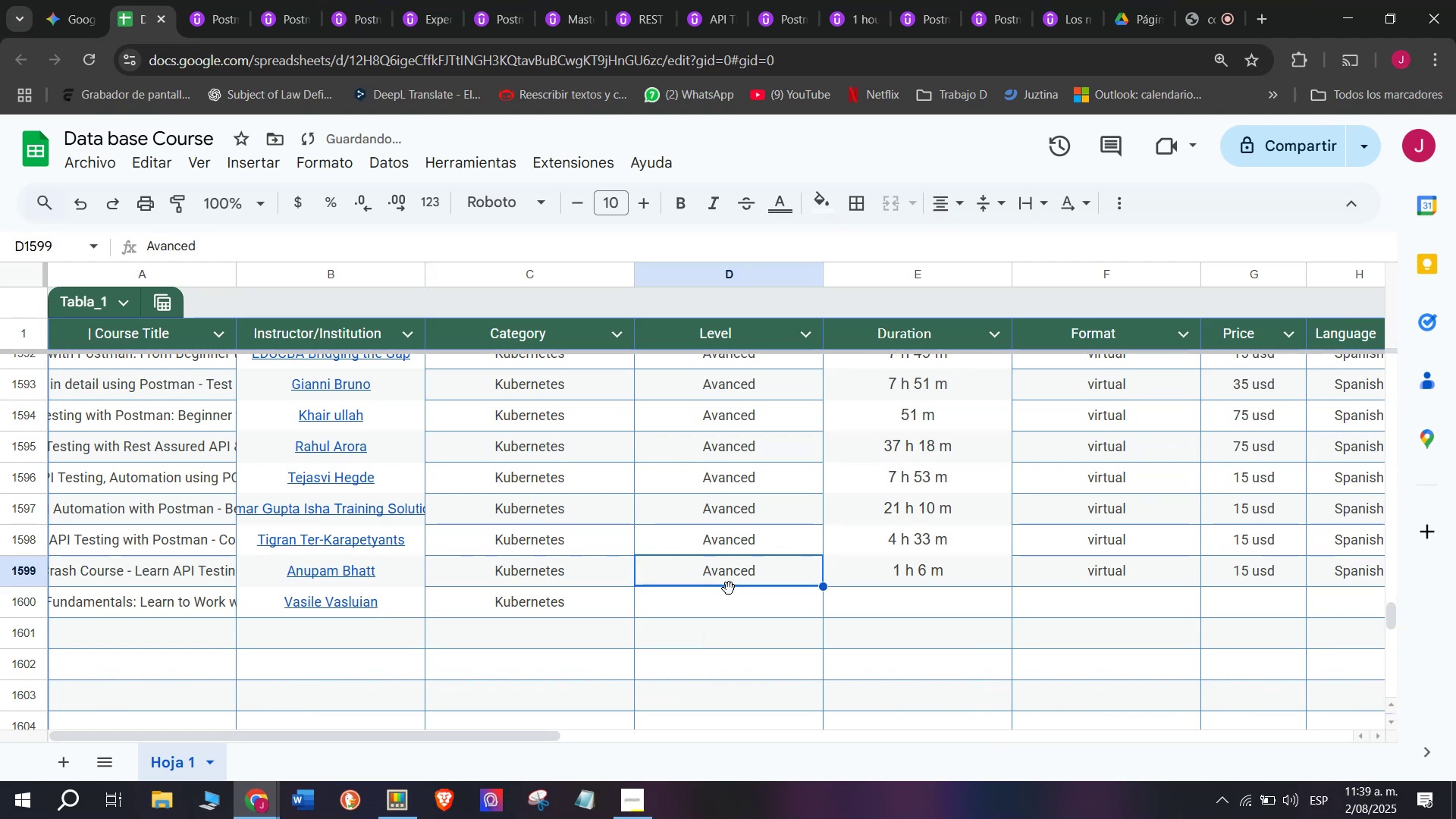 
key(Control+ControlLeft)
 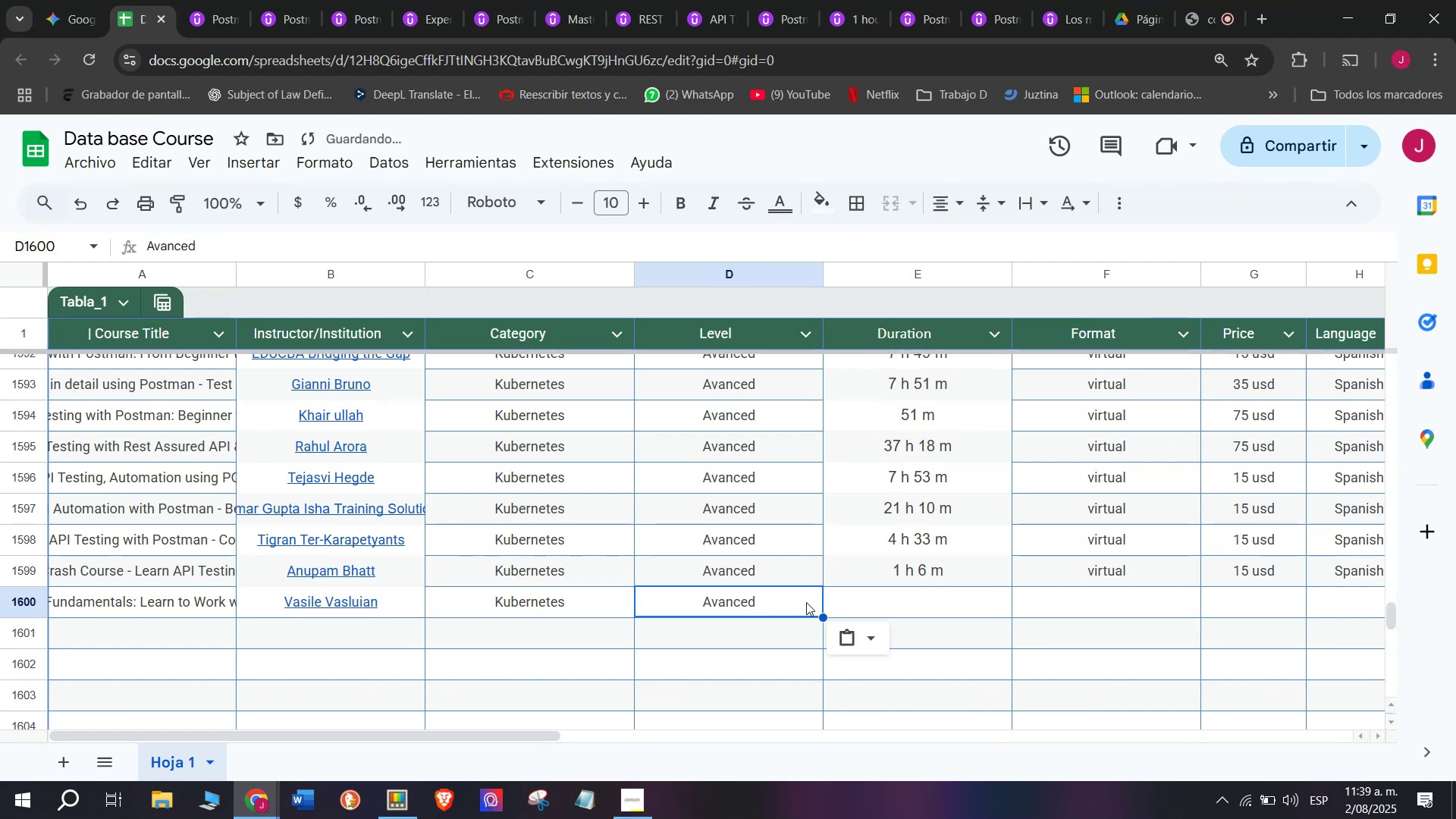 
key(Break)
 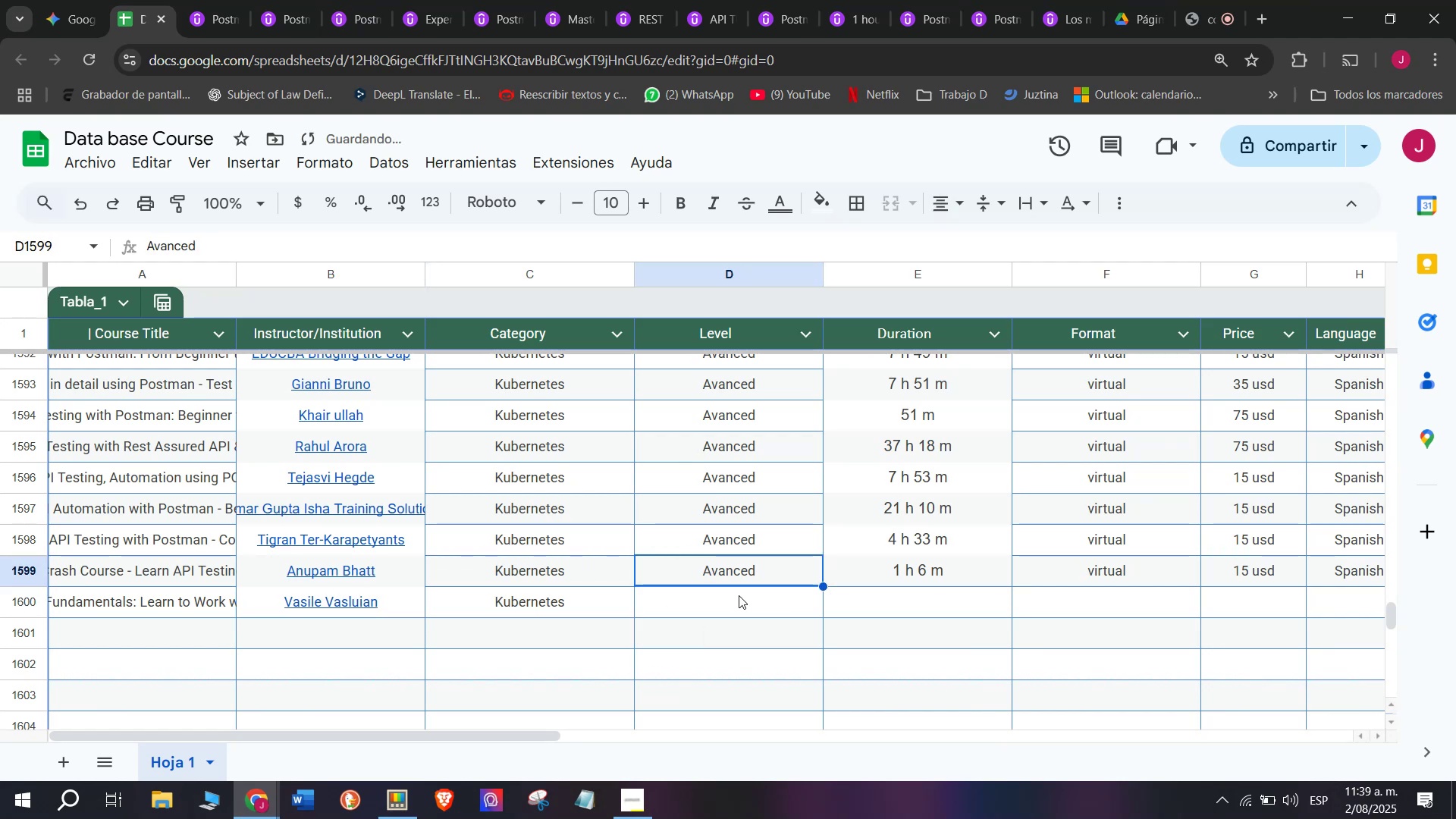 
key(Control+C)
 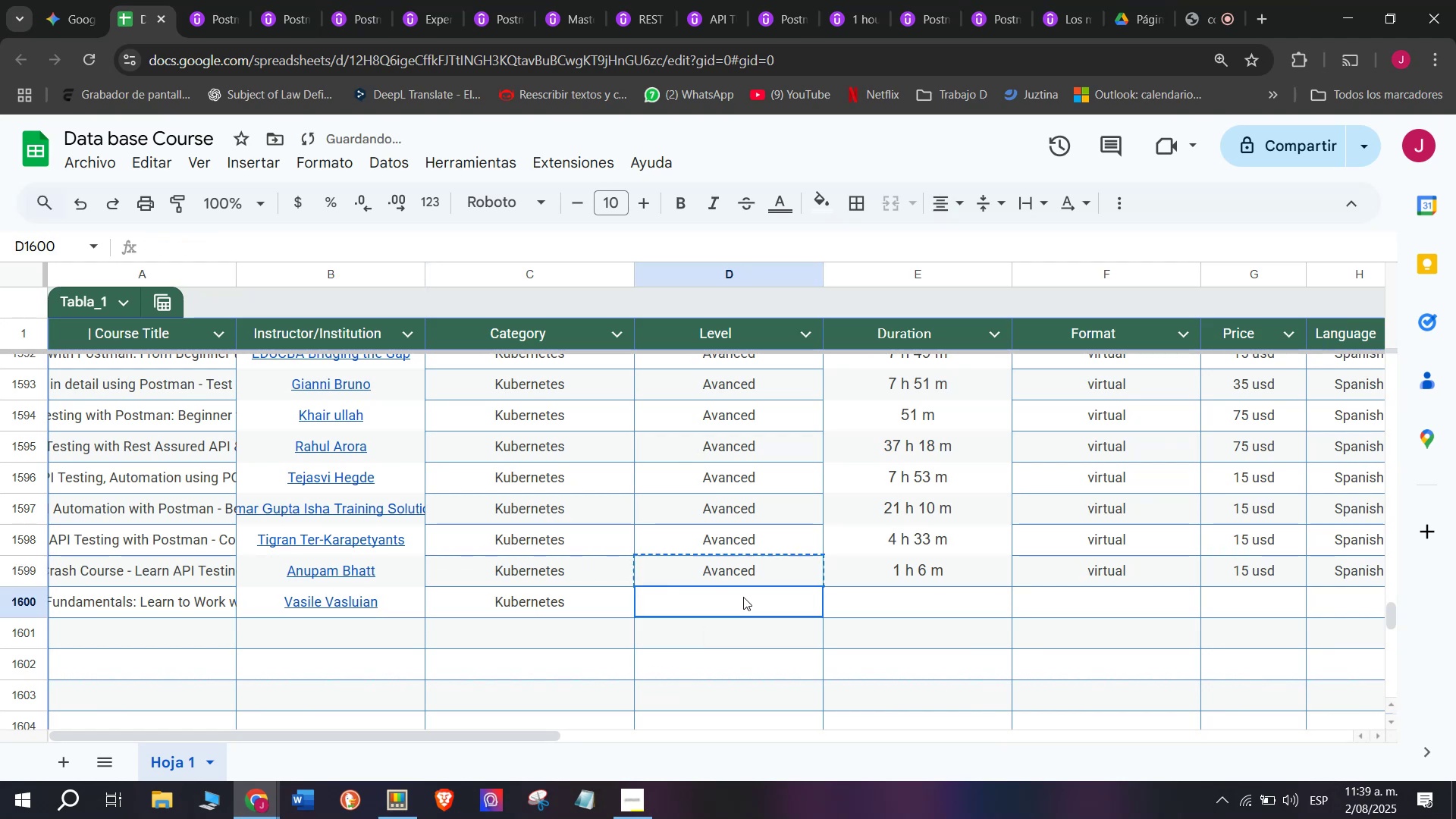 
left_click([743, 597])
 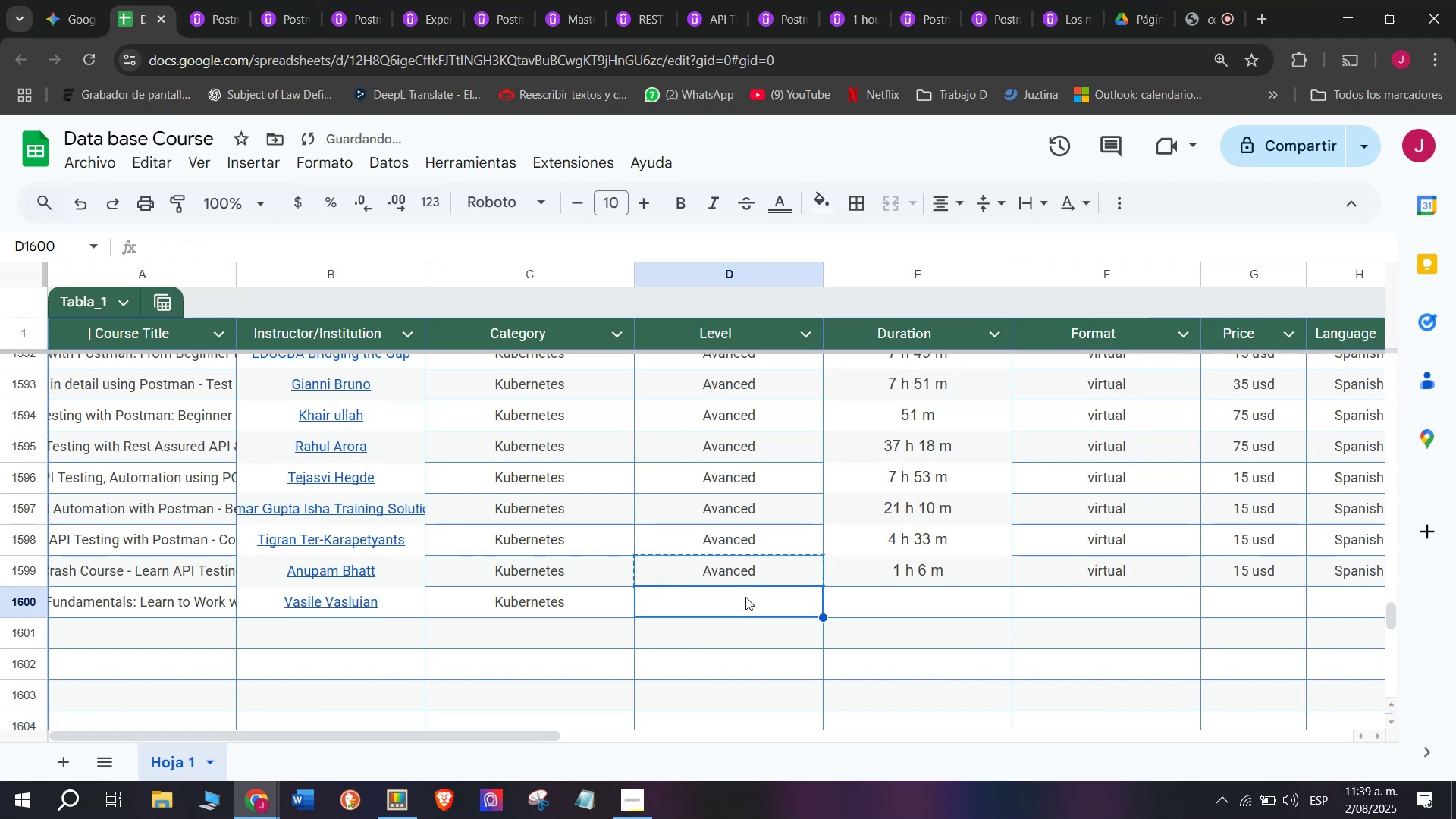 
key(Z)
 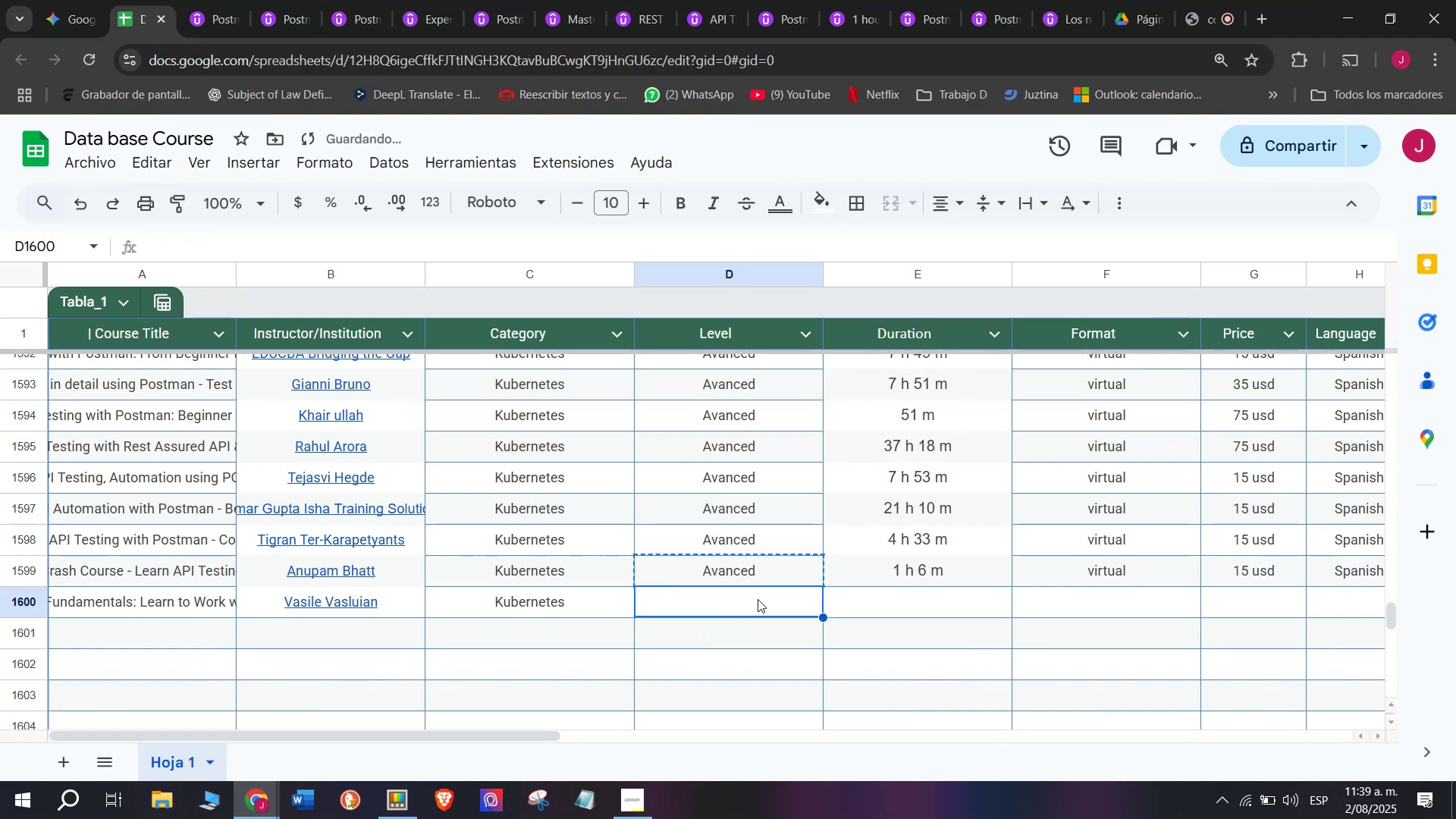 
key(Control+ControlLeft)
 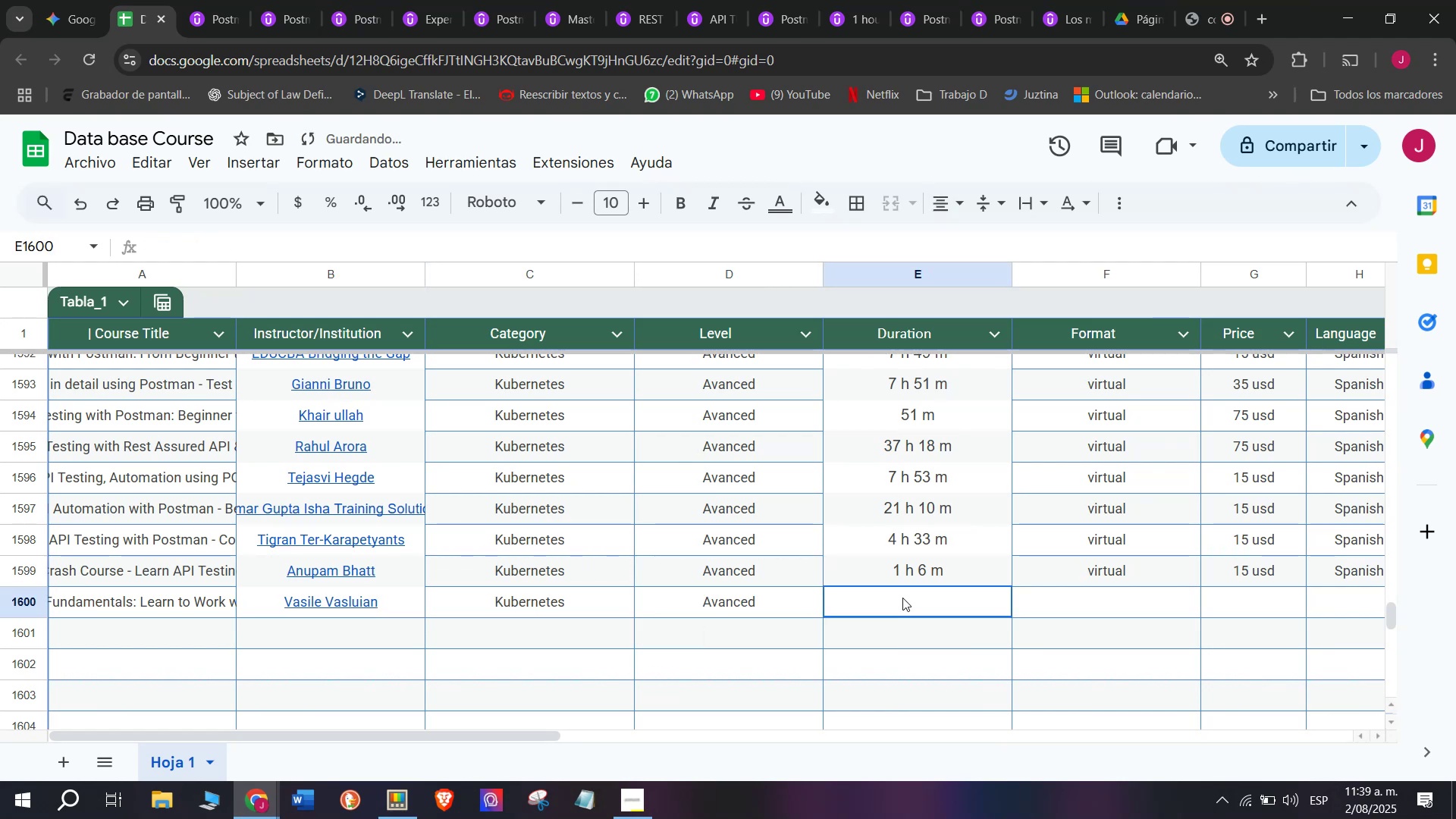 
key(Control+V)
 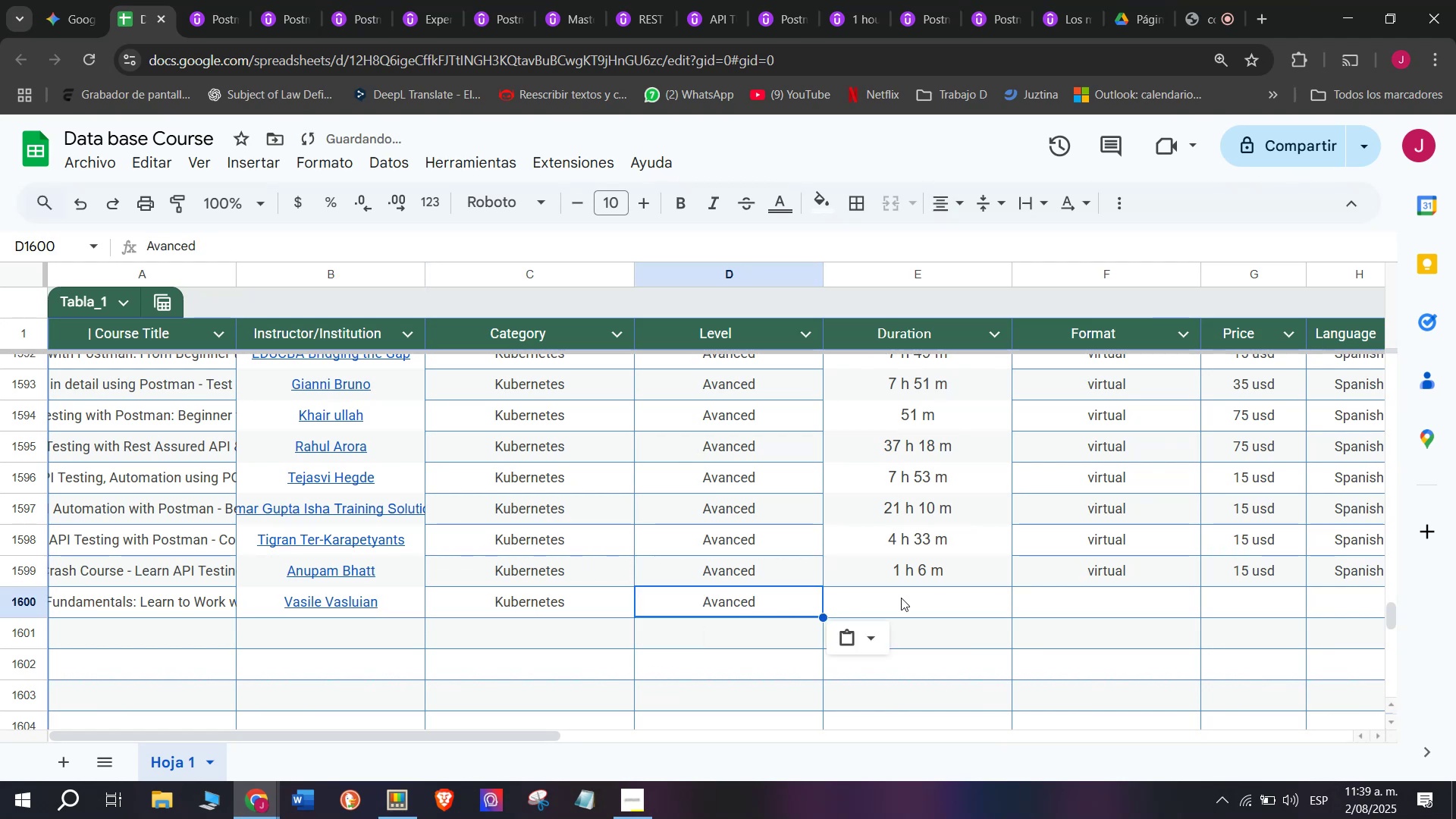 
left_click([902, 598])
 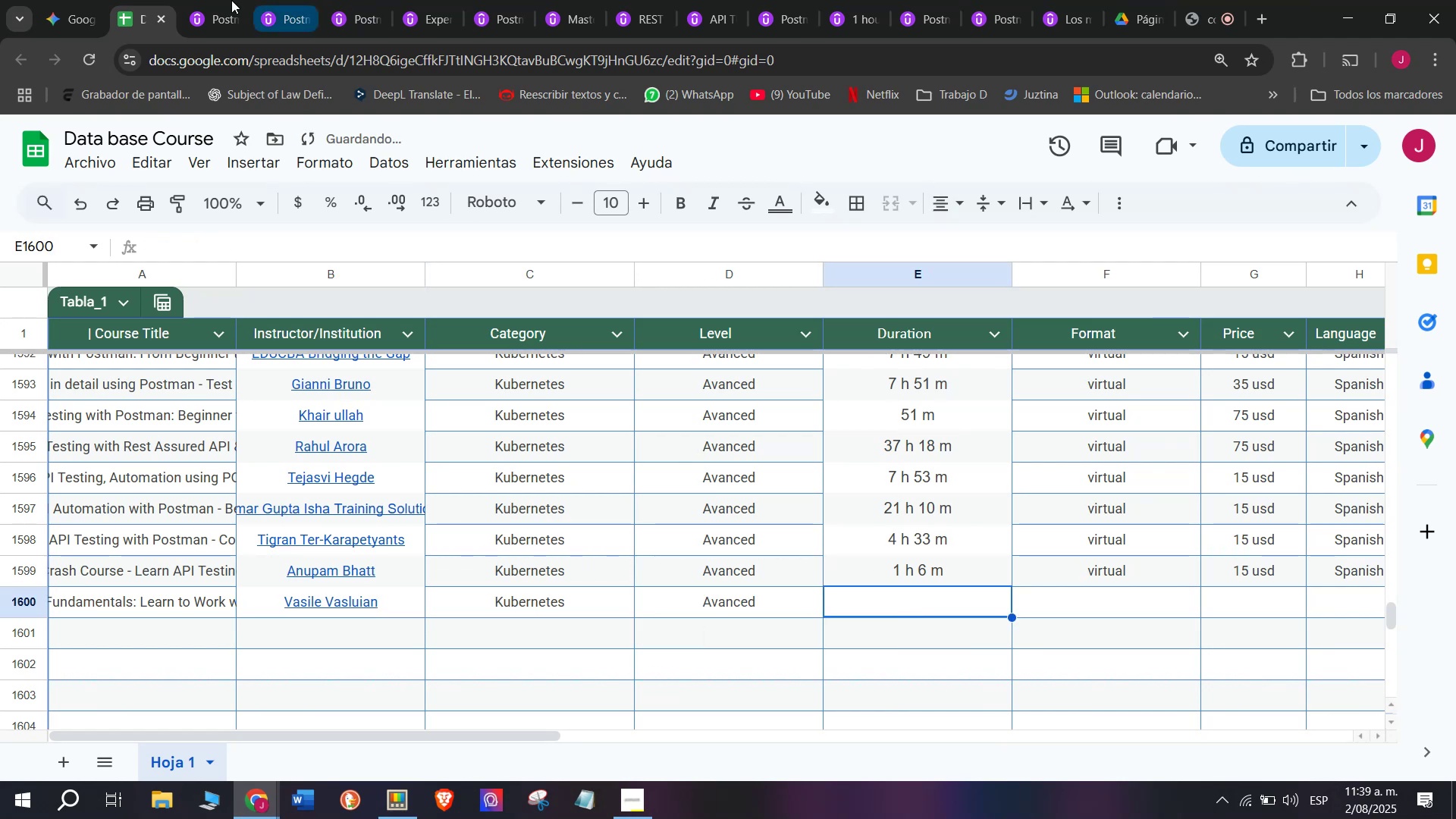 
left_click([209, 0])
 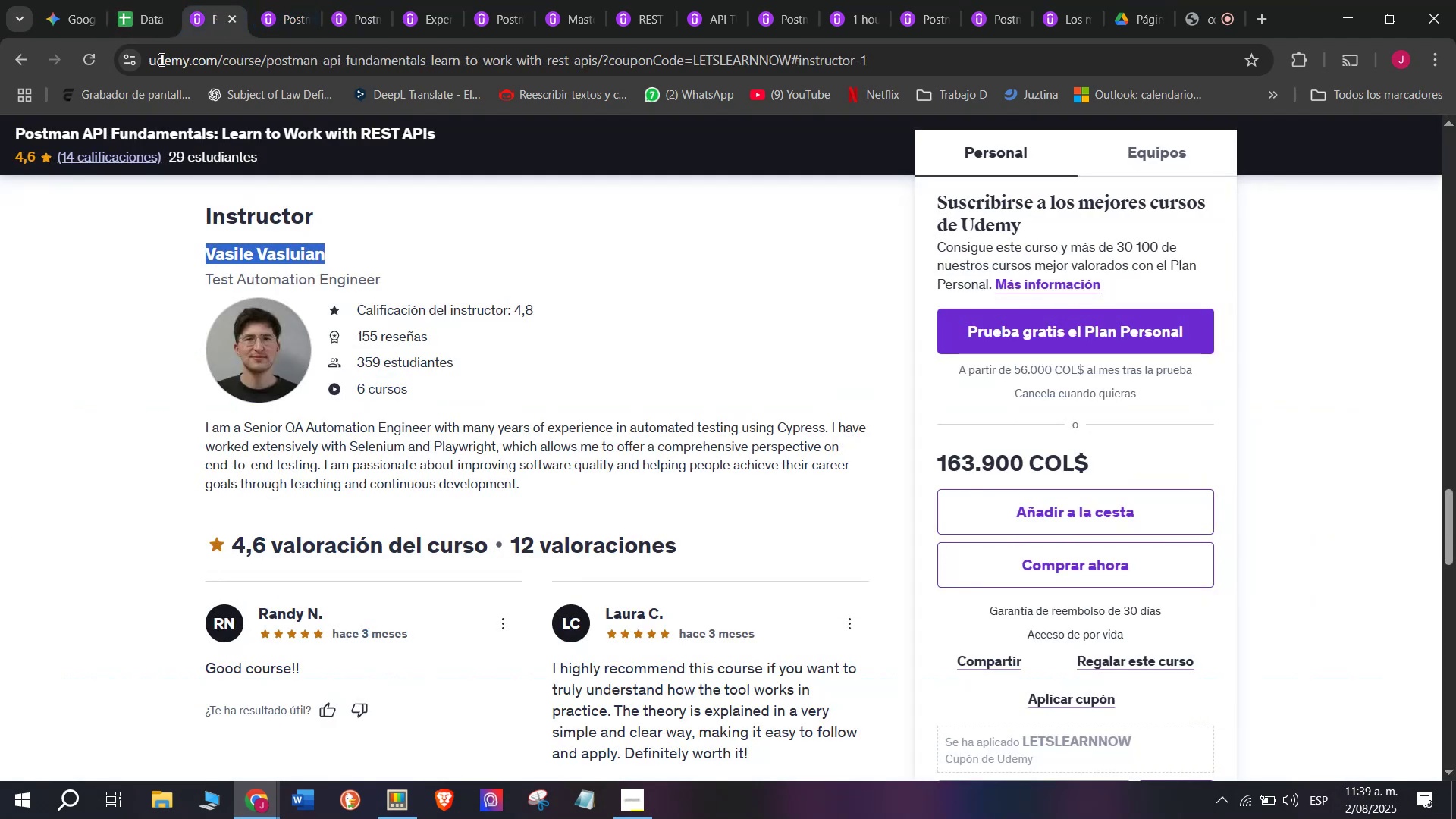 
left_click([133, 0])
 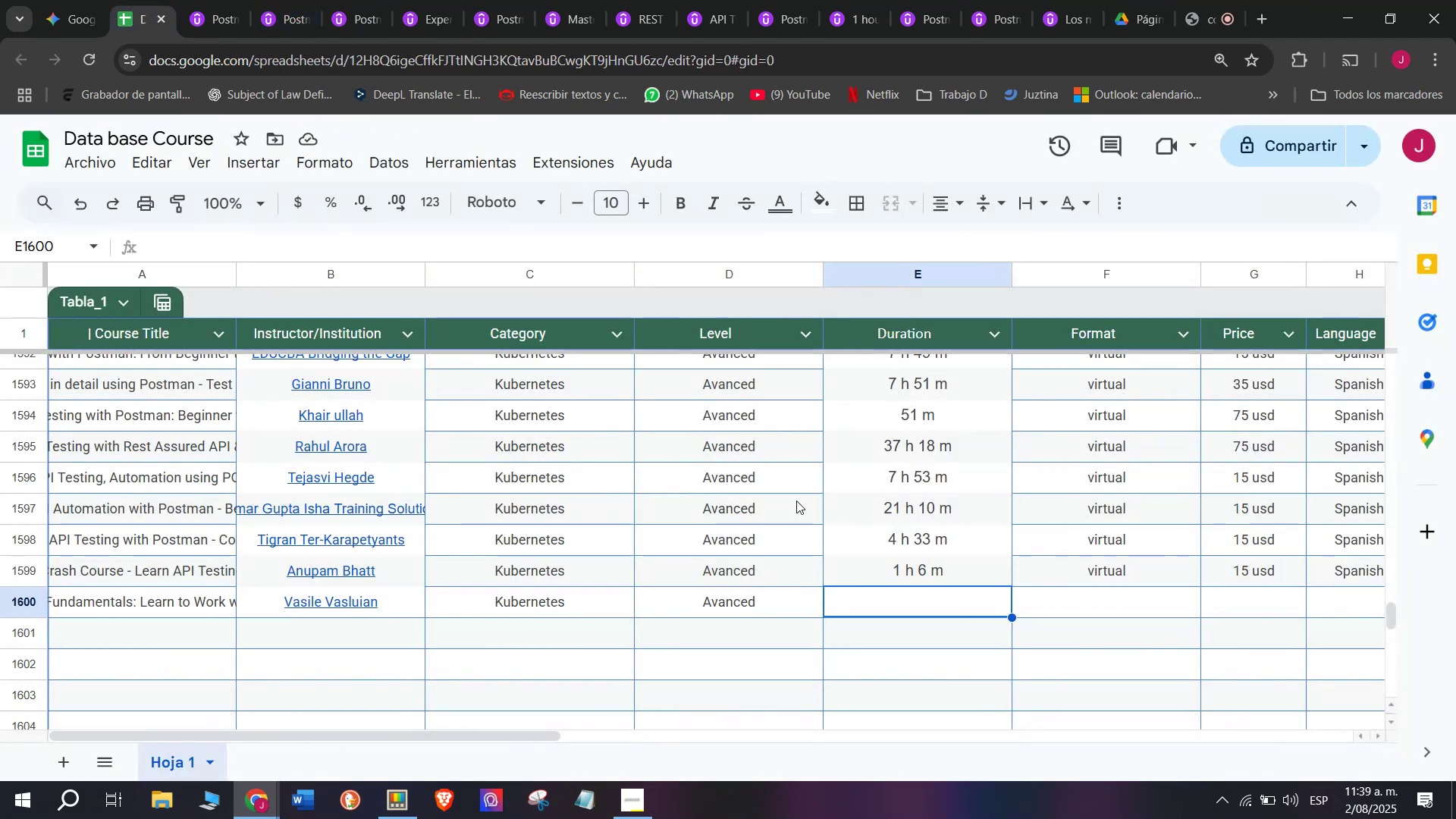 
left_click([231, 0])
 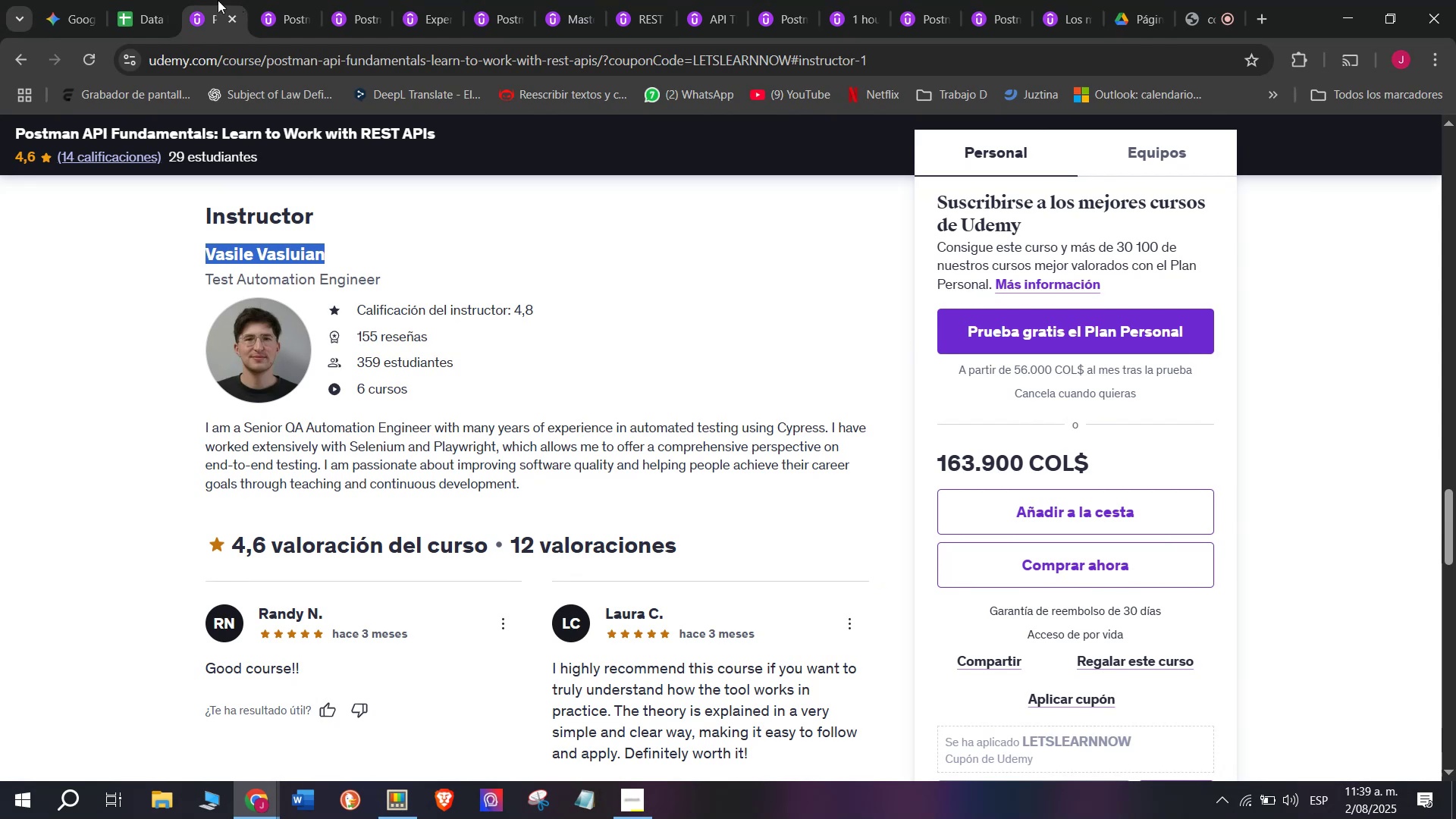 
left_click([126, 0])
 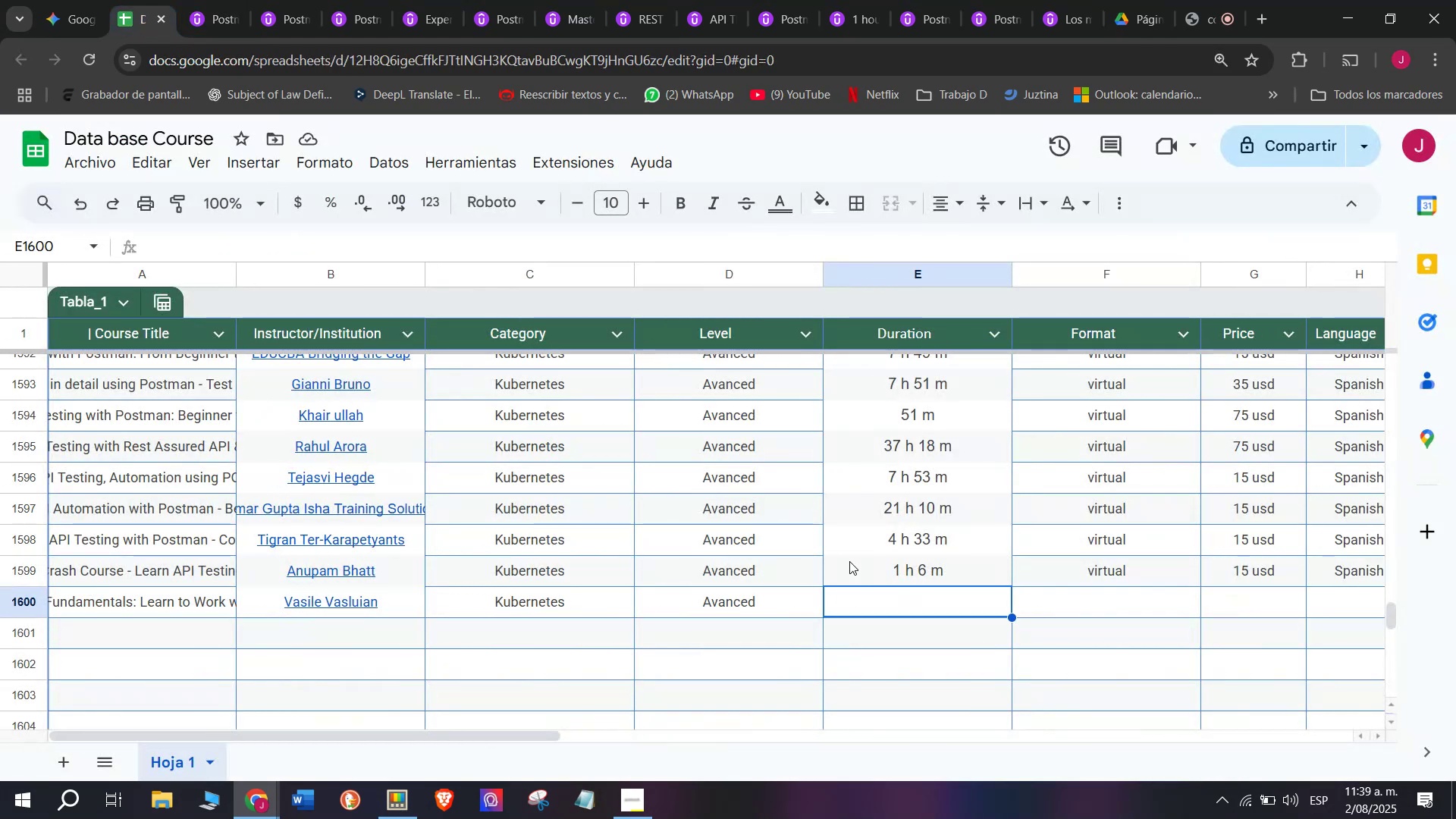 
left_click([212, 0])
 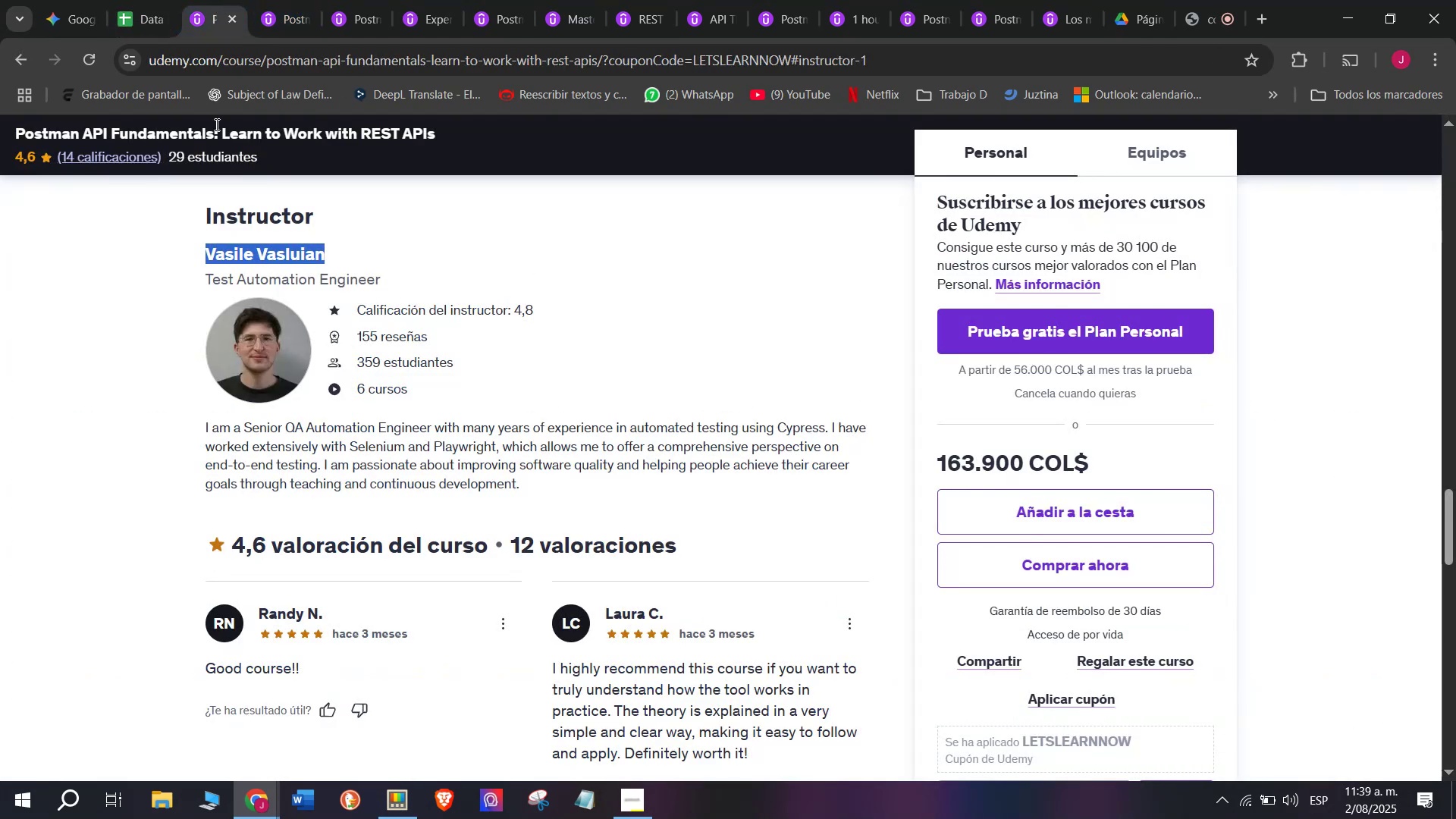 
left_click([146, 0])
 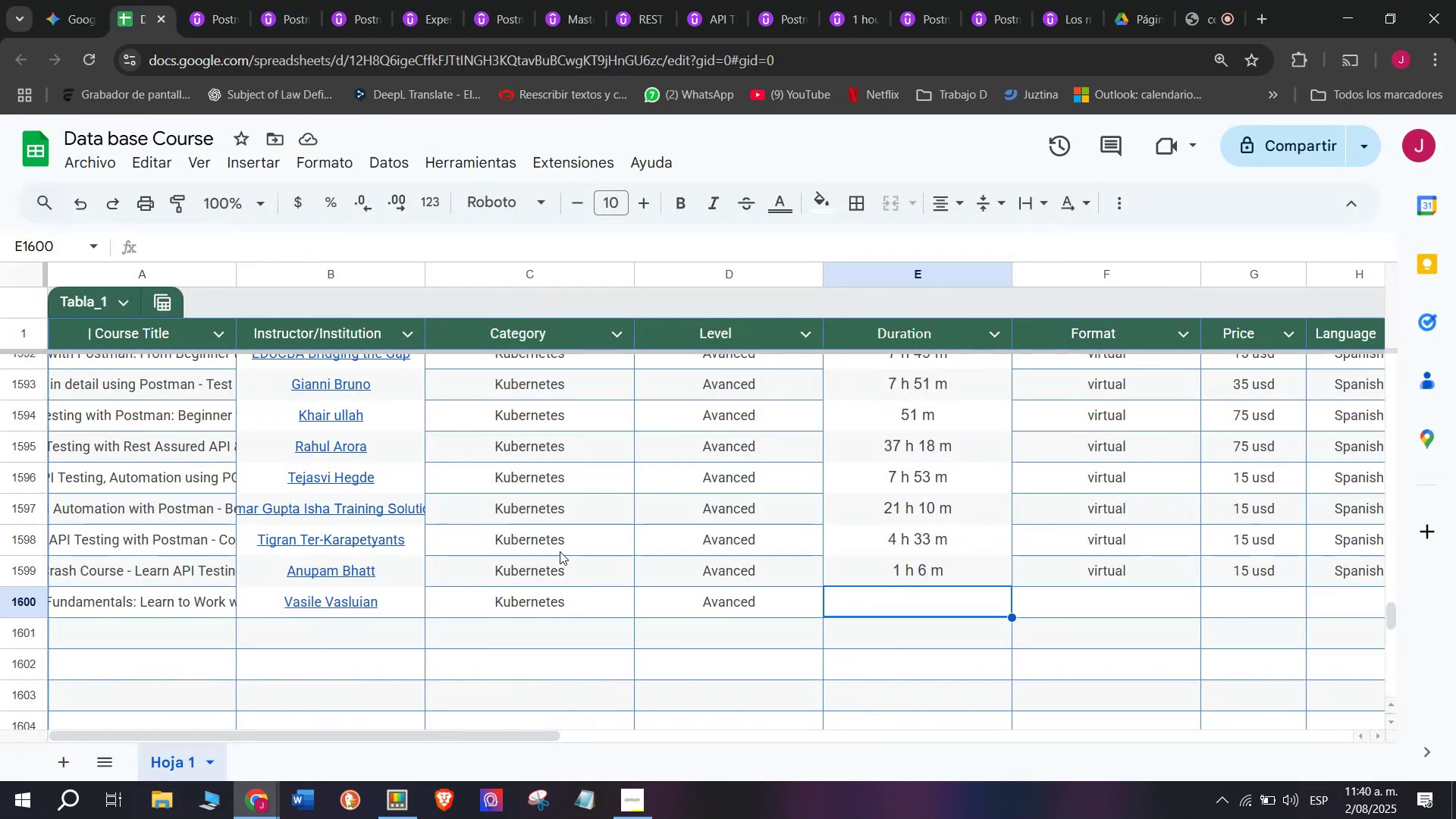 
wait(6.22)
 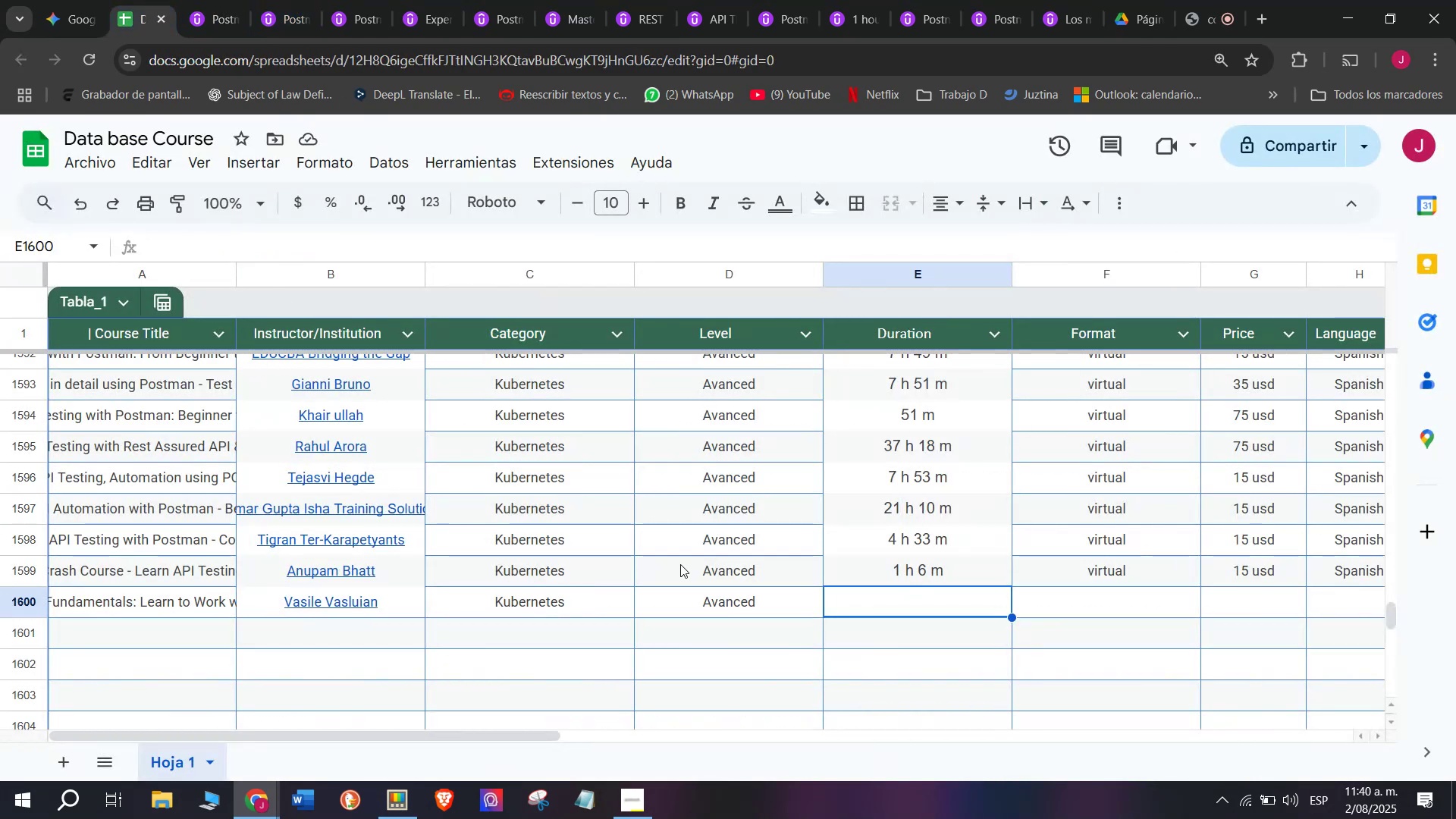 
left_click([228, 0])
 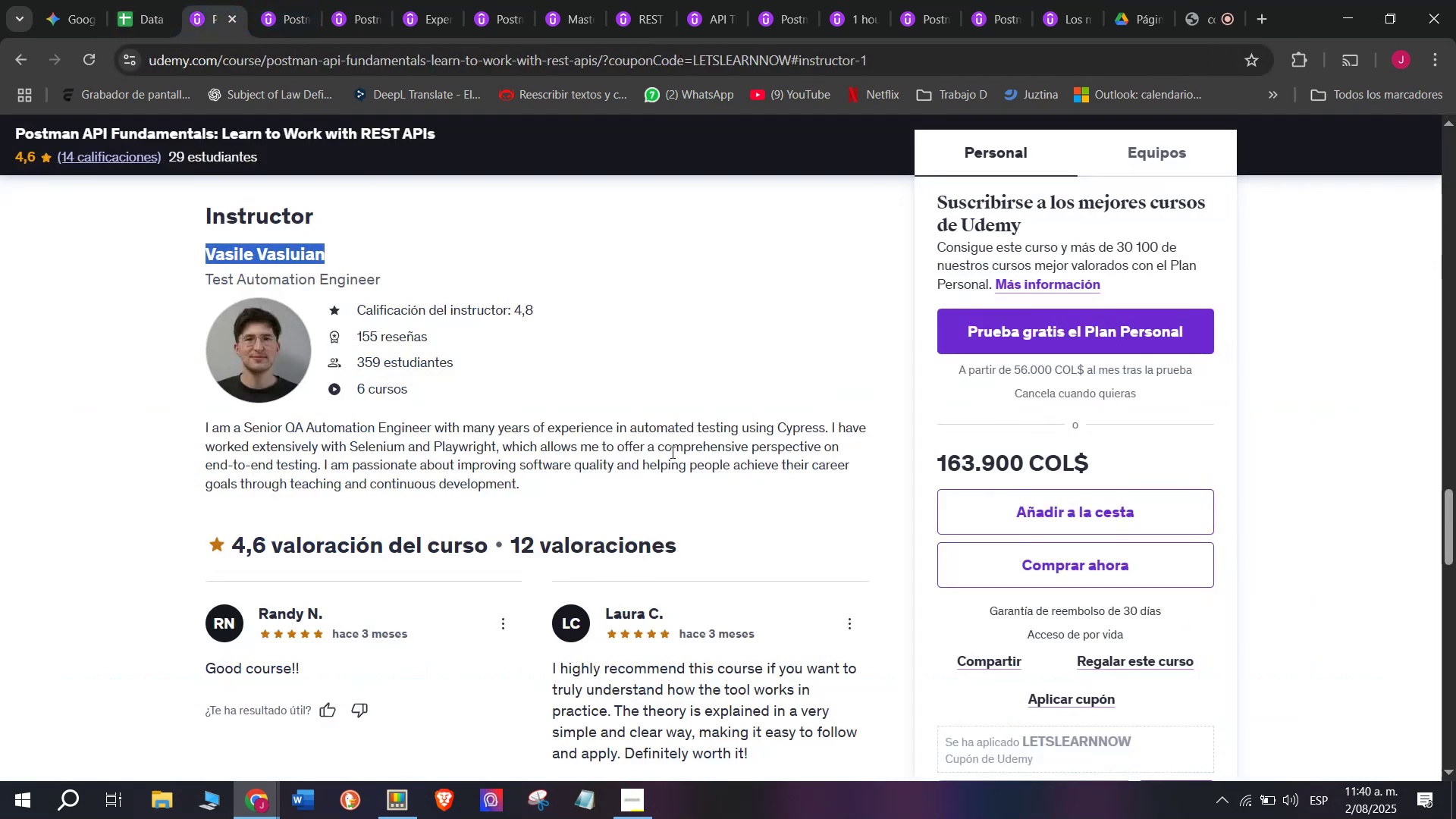 
scroll: coordinate [690, 463], scroll_direction: none, amount: 0.0
 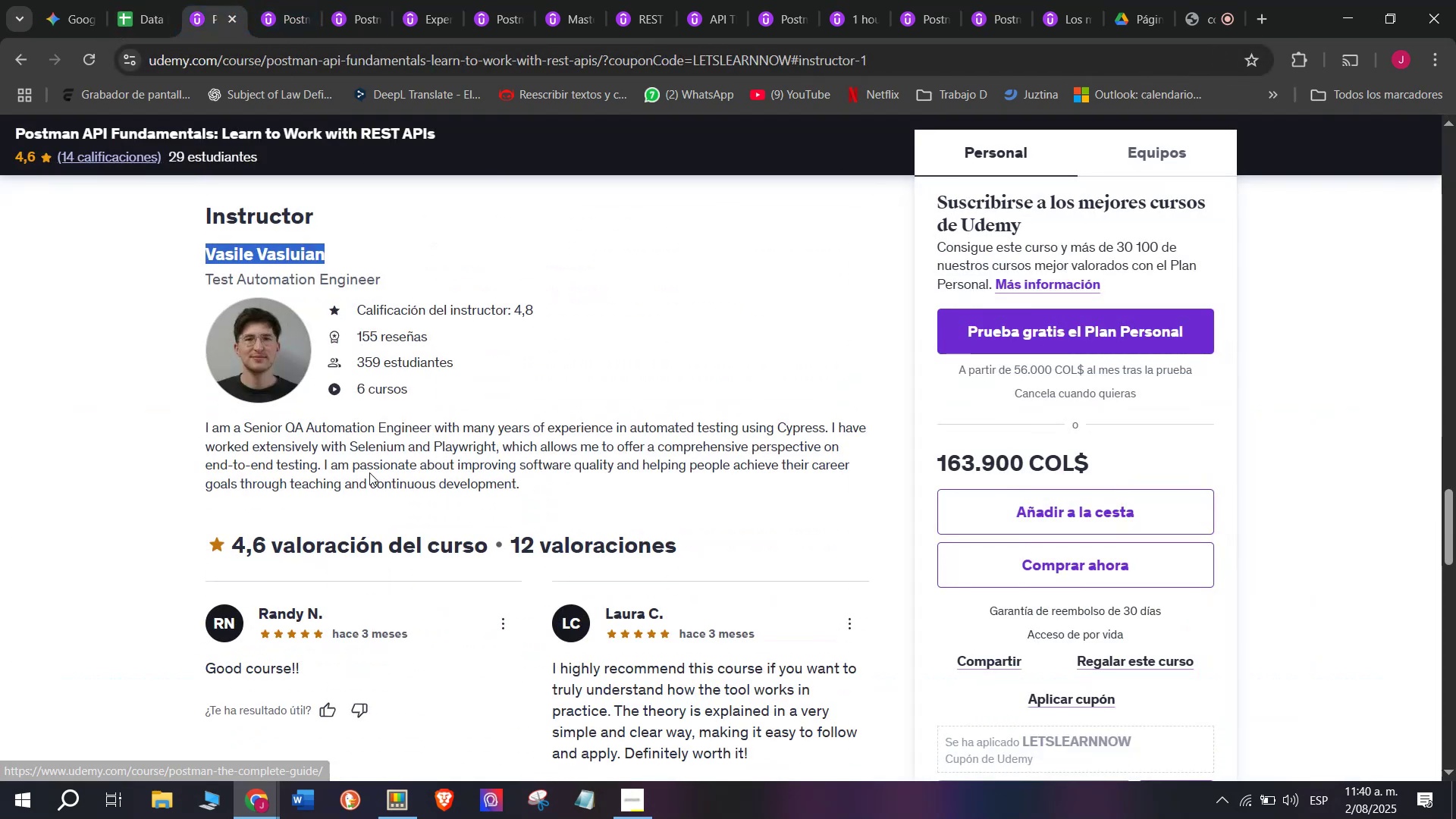 
scroll: coordinate [320, 589], scroll_direction: up, amount: 9.0
 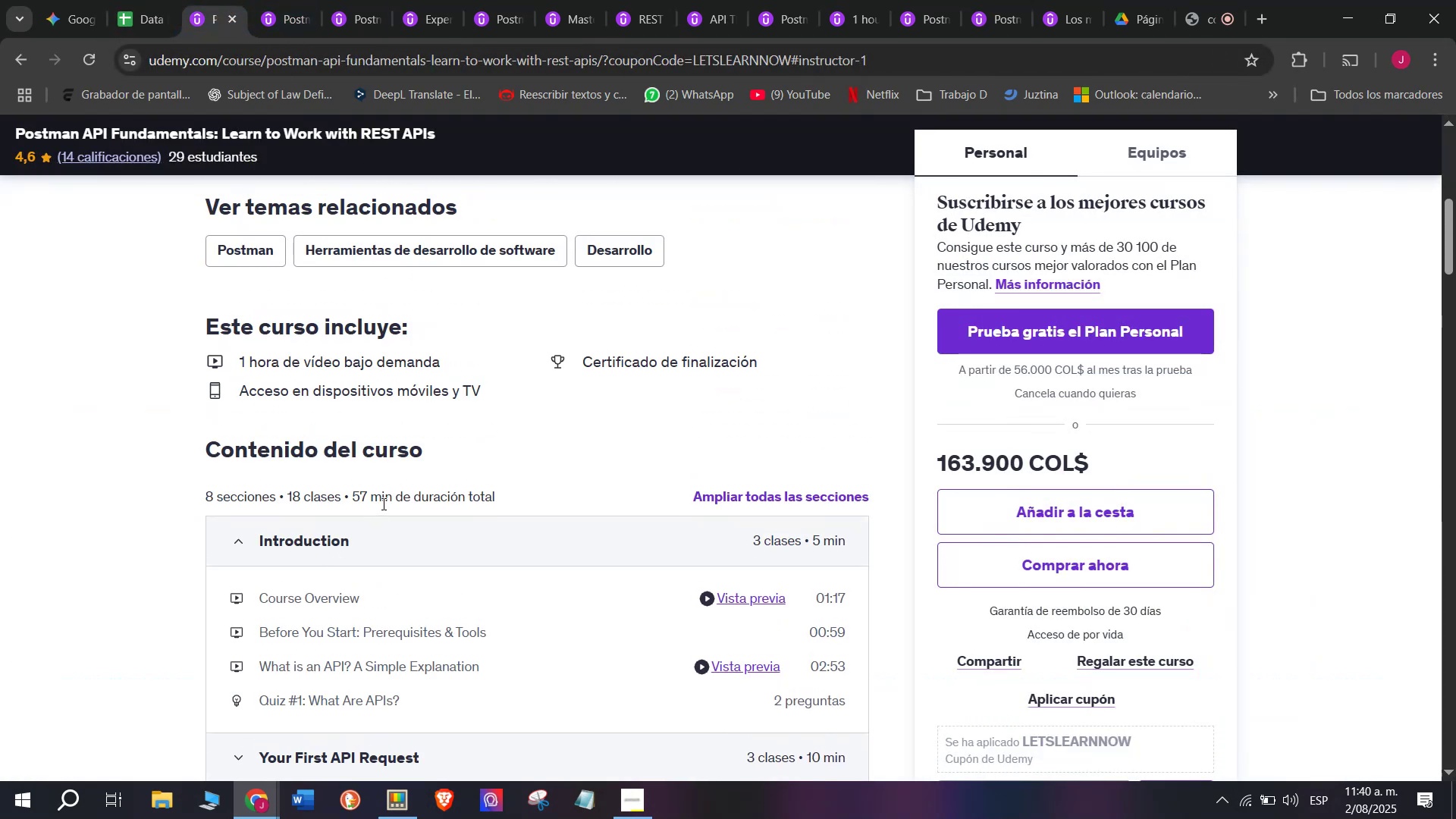 
left_click_drag(start_coordinate=[380, 501], to_coordinate=[352, 496])
 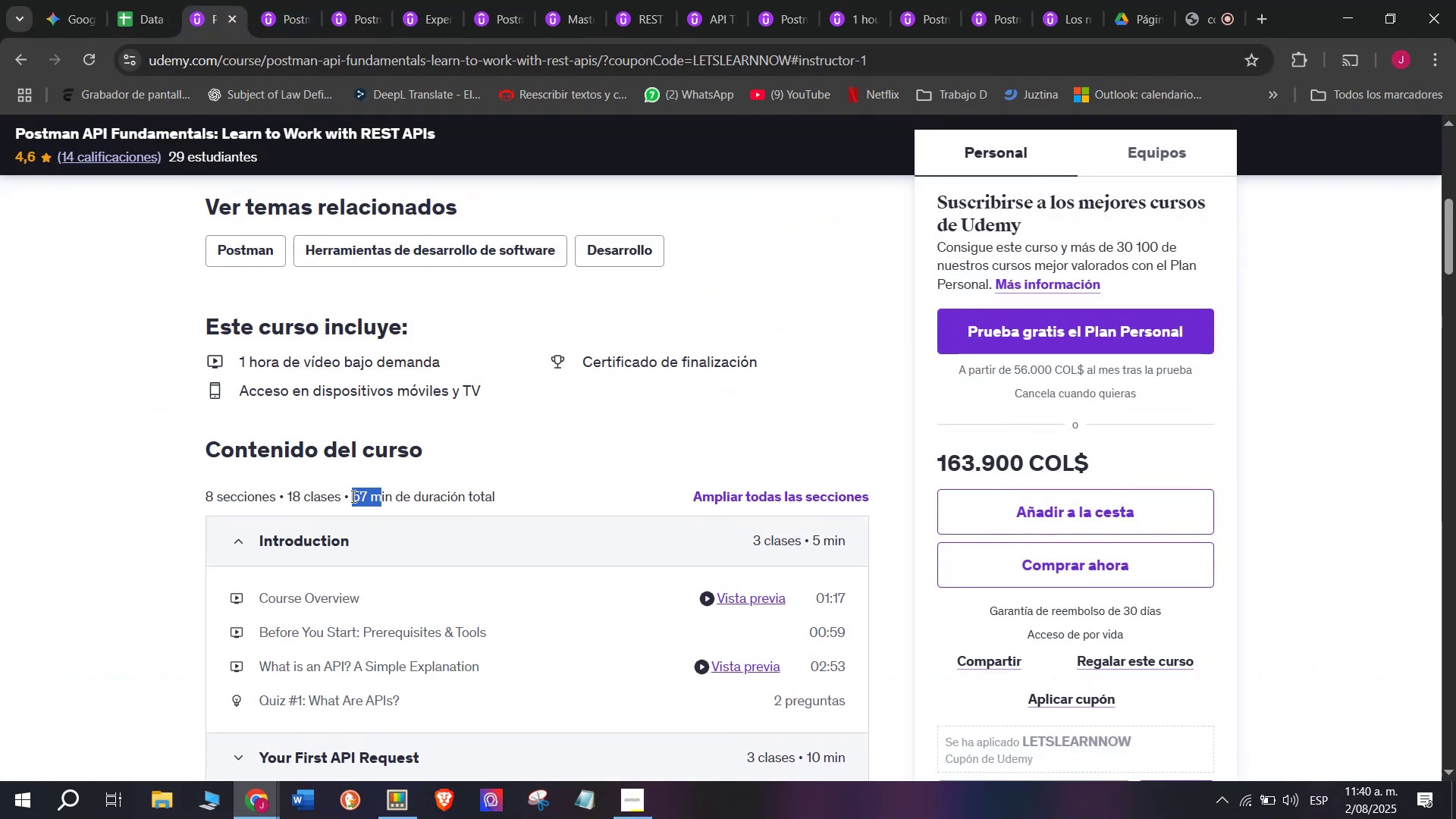 
key(Break)
 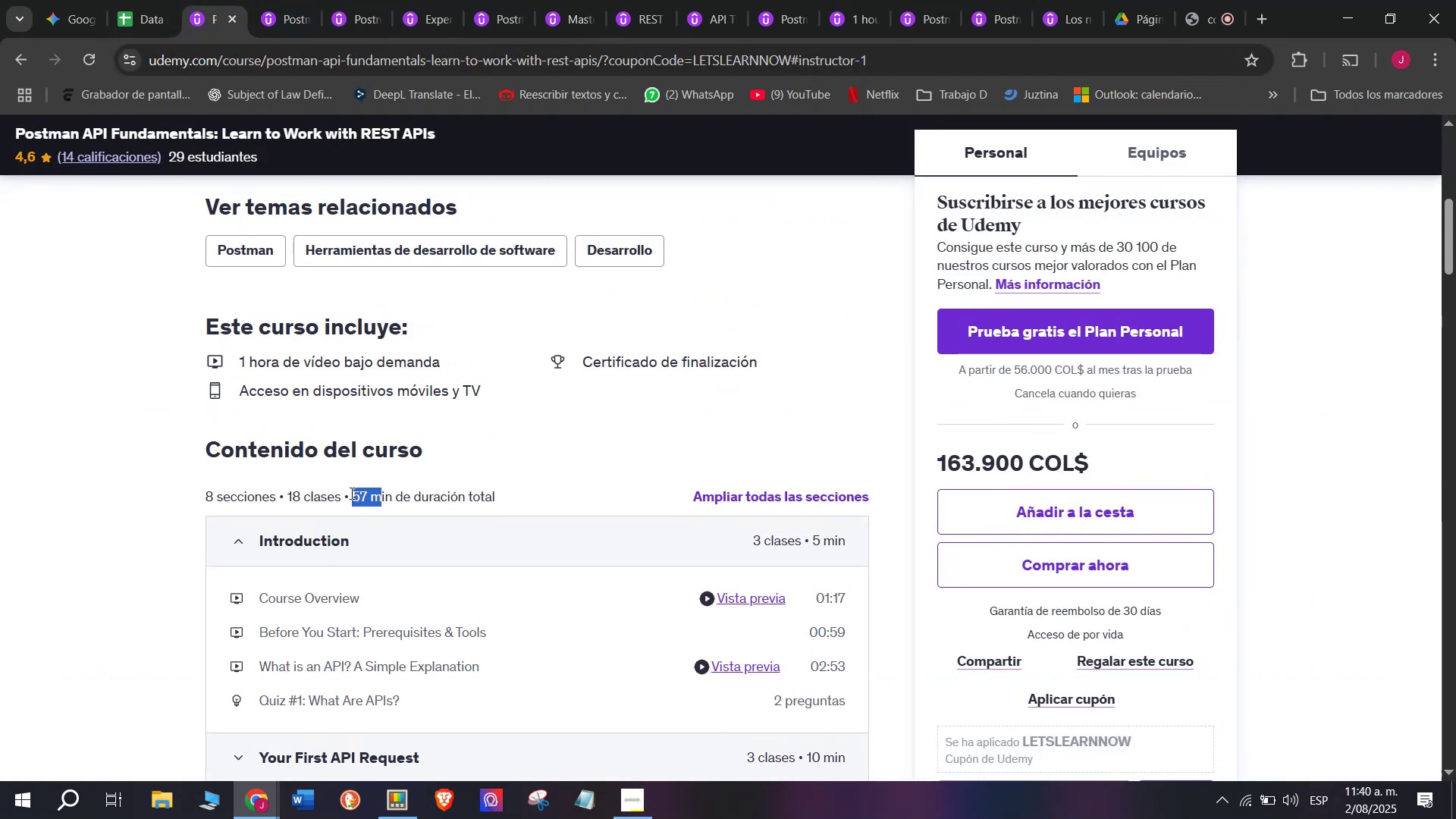 
key(Control+ControlLeft)
 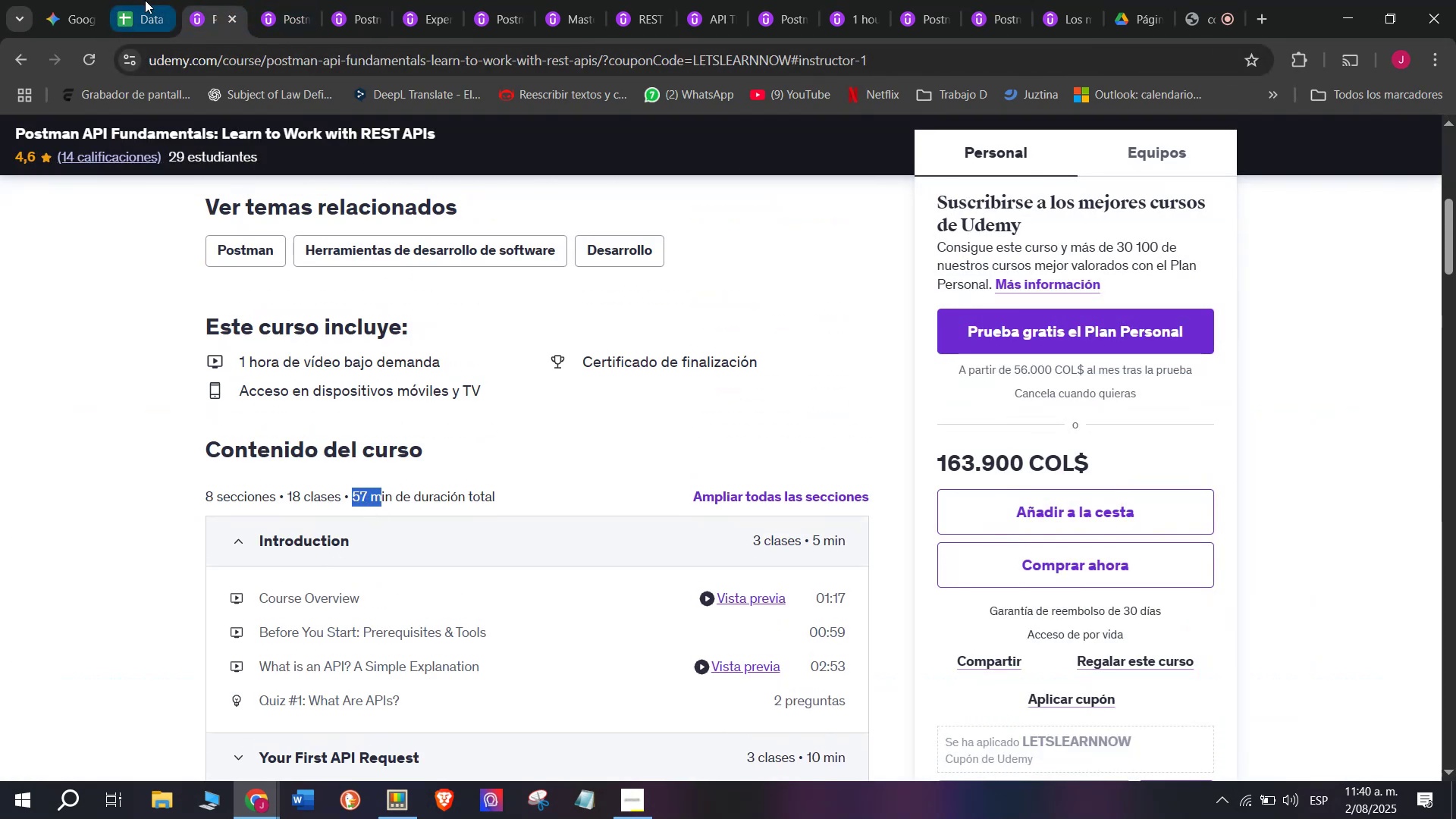 
key(Control+C)
 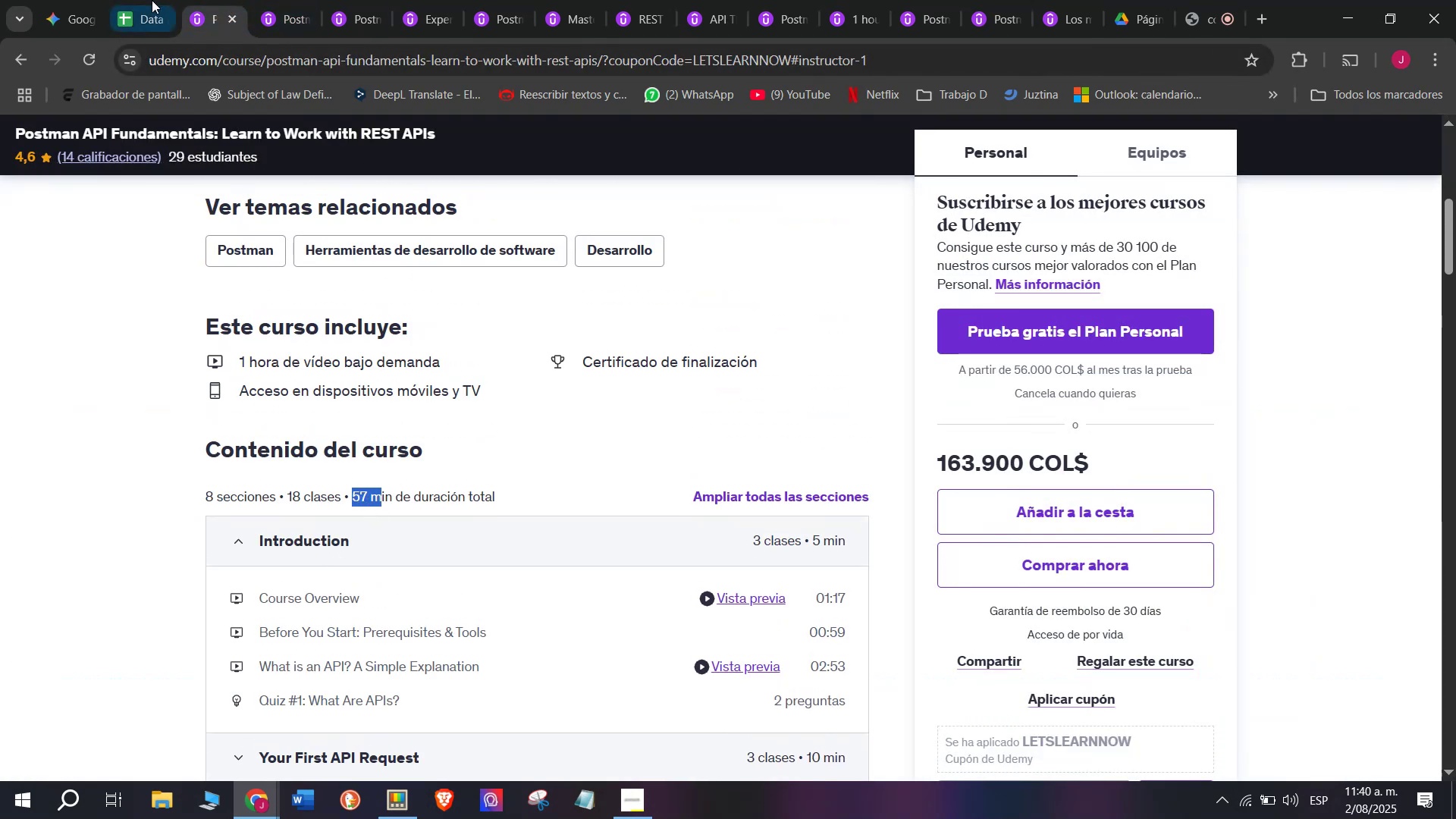 
left_click([145, 0])
 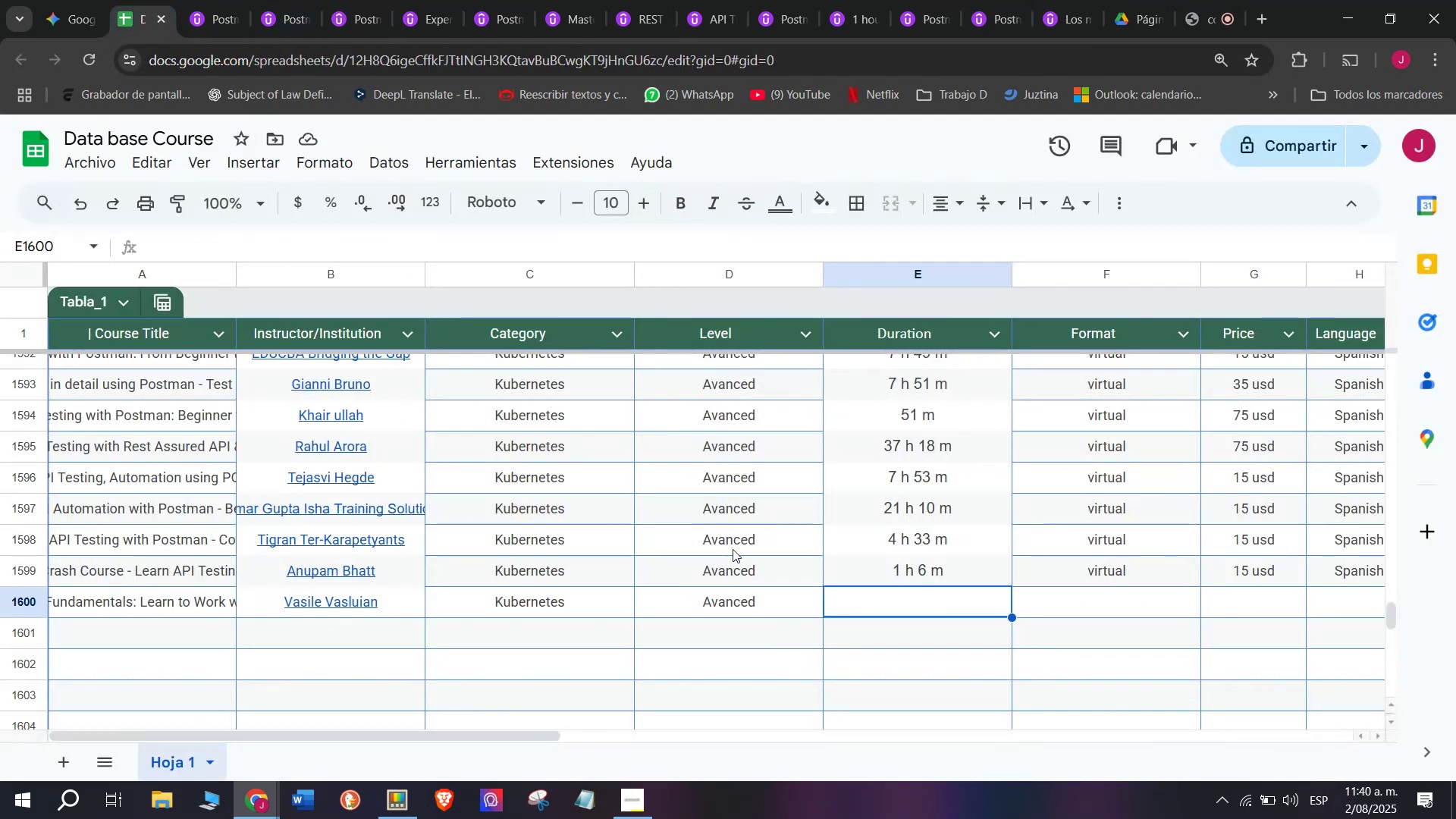 
key(Control+ControlLeft)
 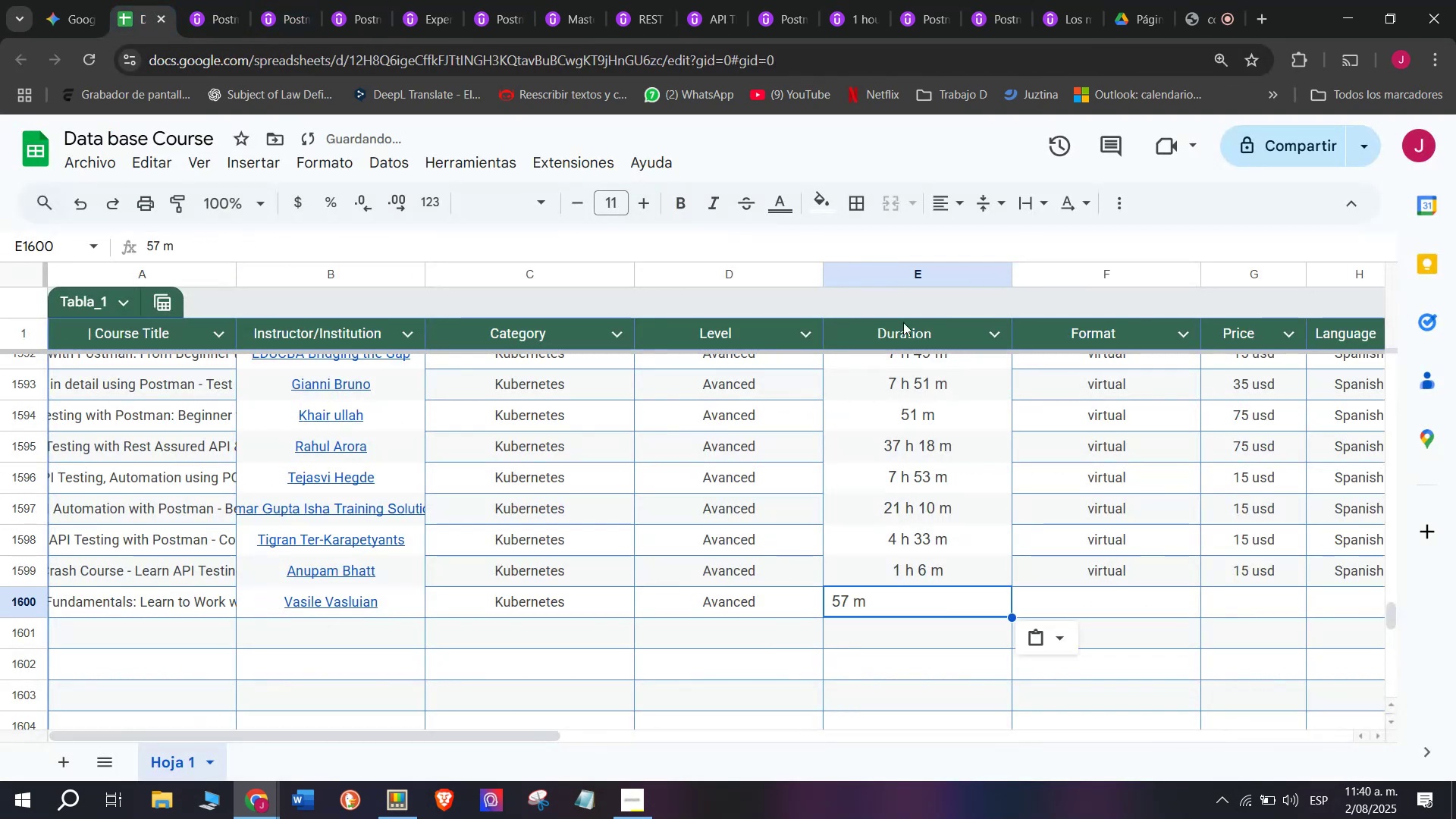 
key(Z)
 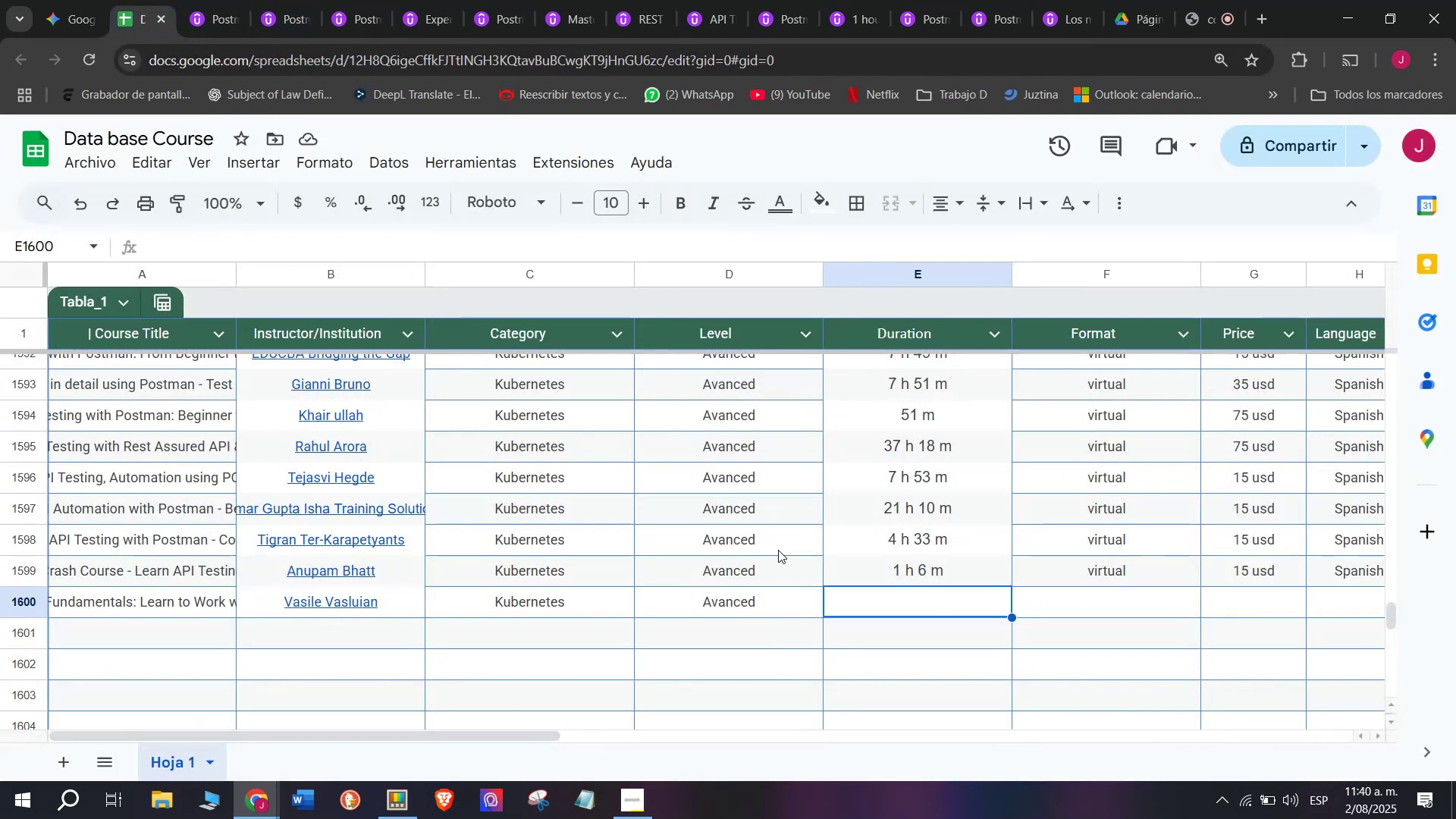 
key(Control+V)
 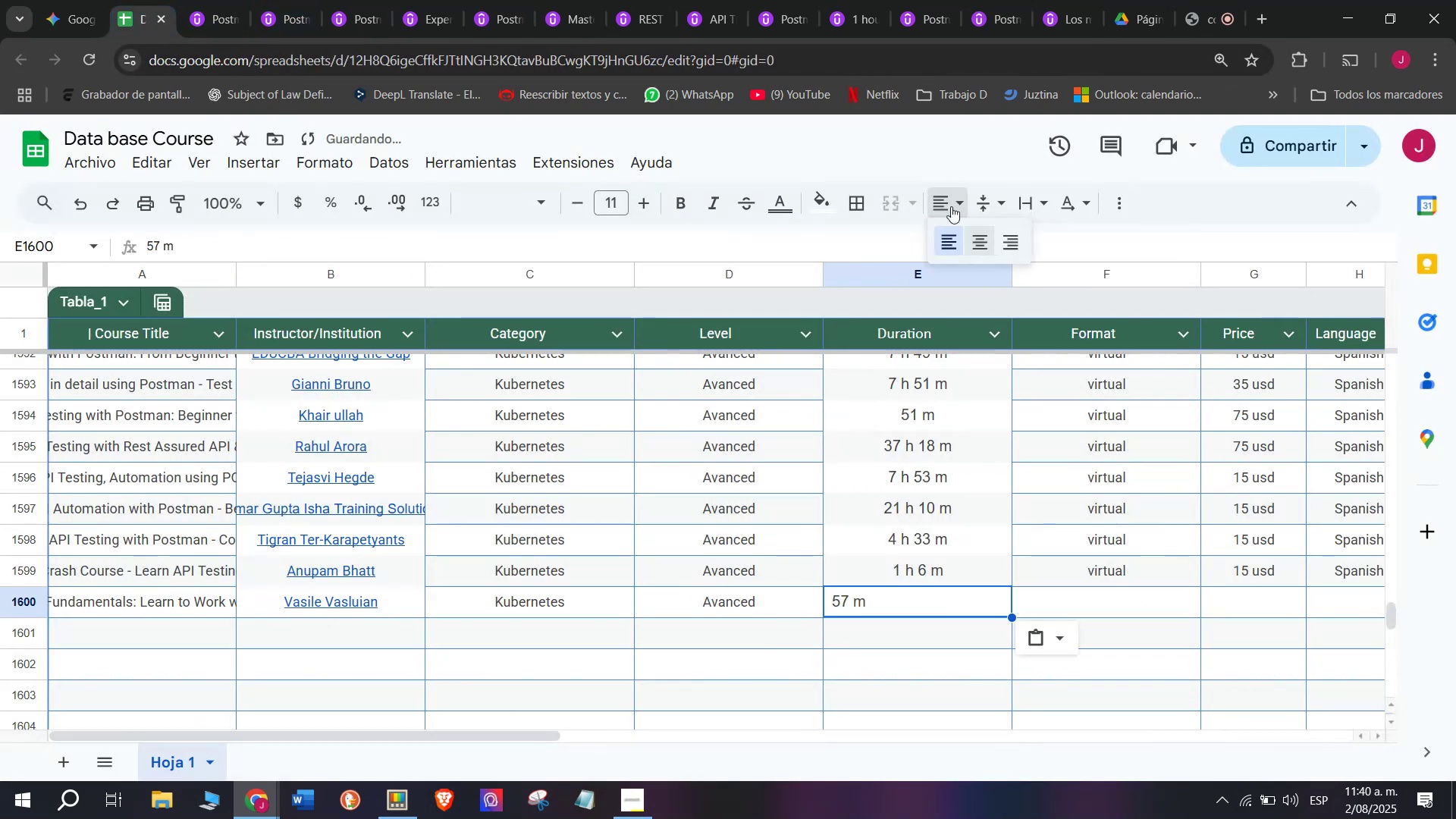 
double_click([989, 246])
 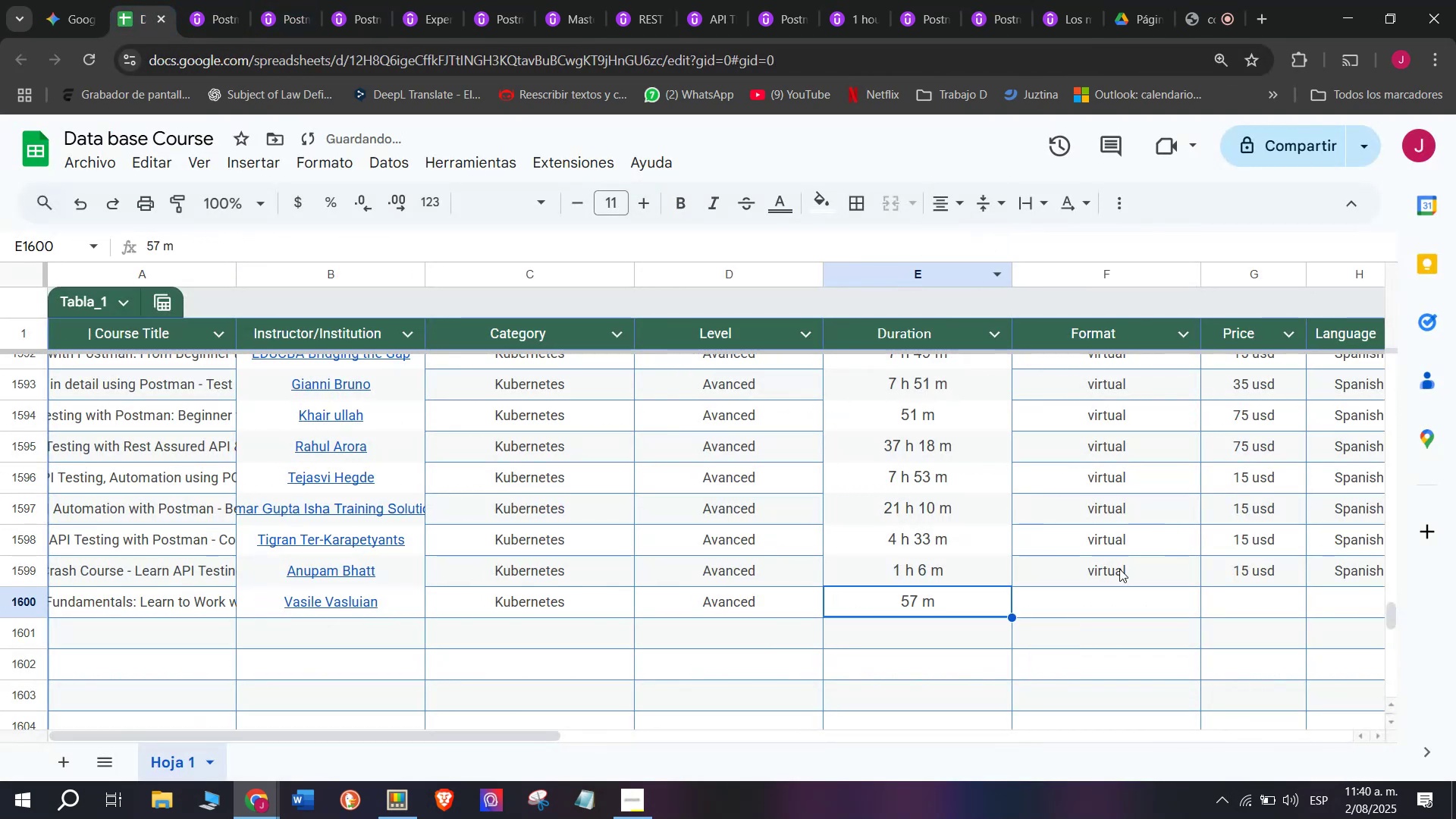 
left_click([1119, 571])
 